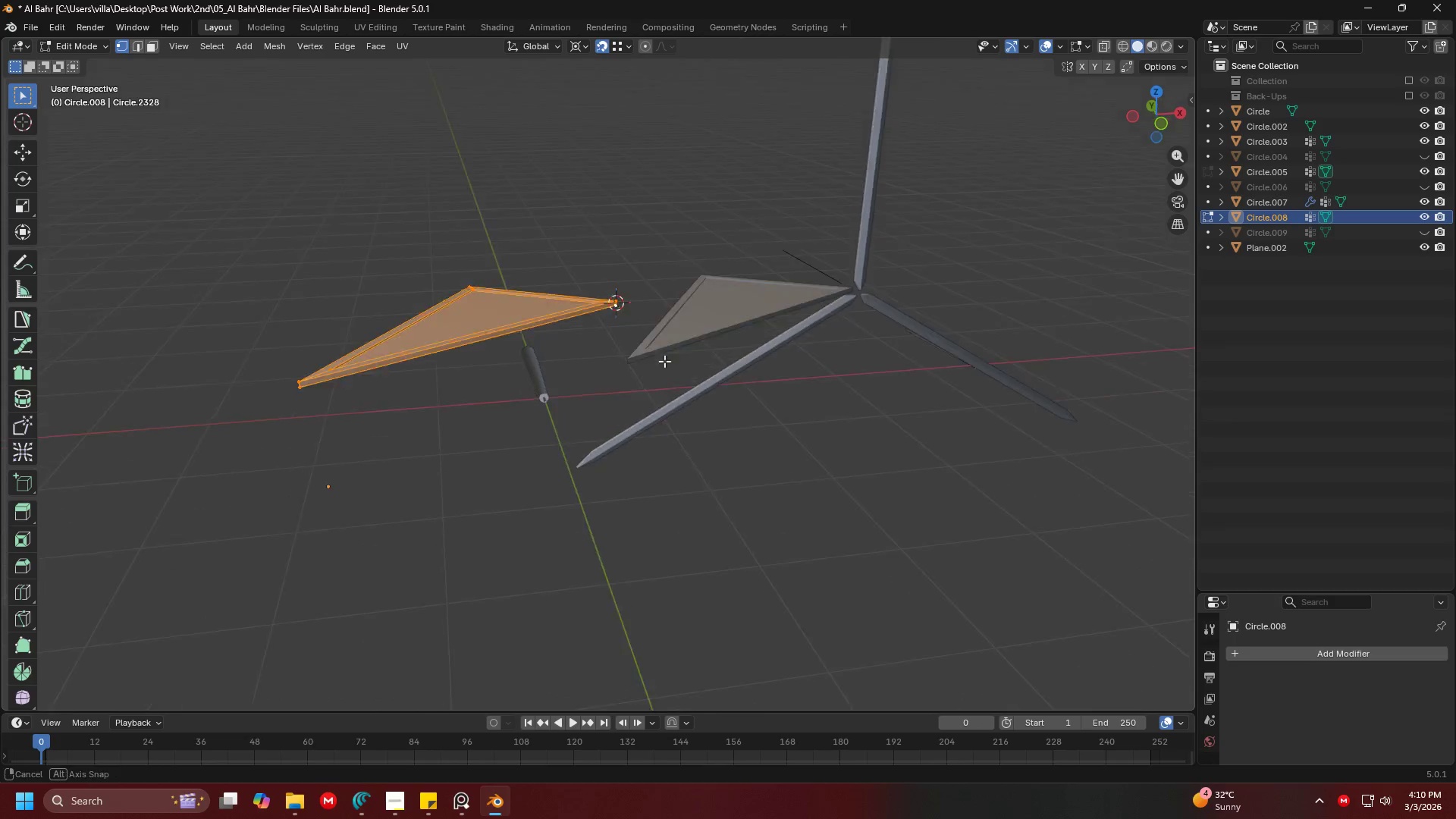 
scroll: coordinate [664, 408], scroll_direction: up, amount: 2.0
 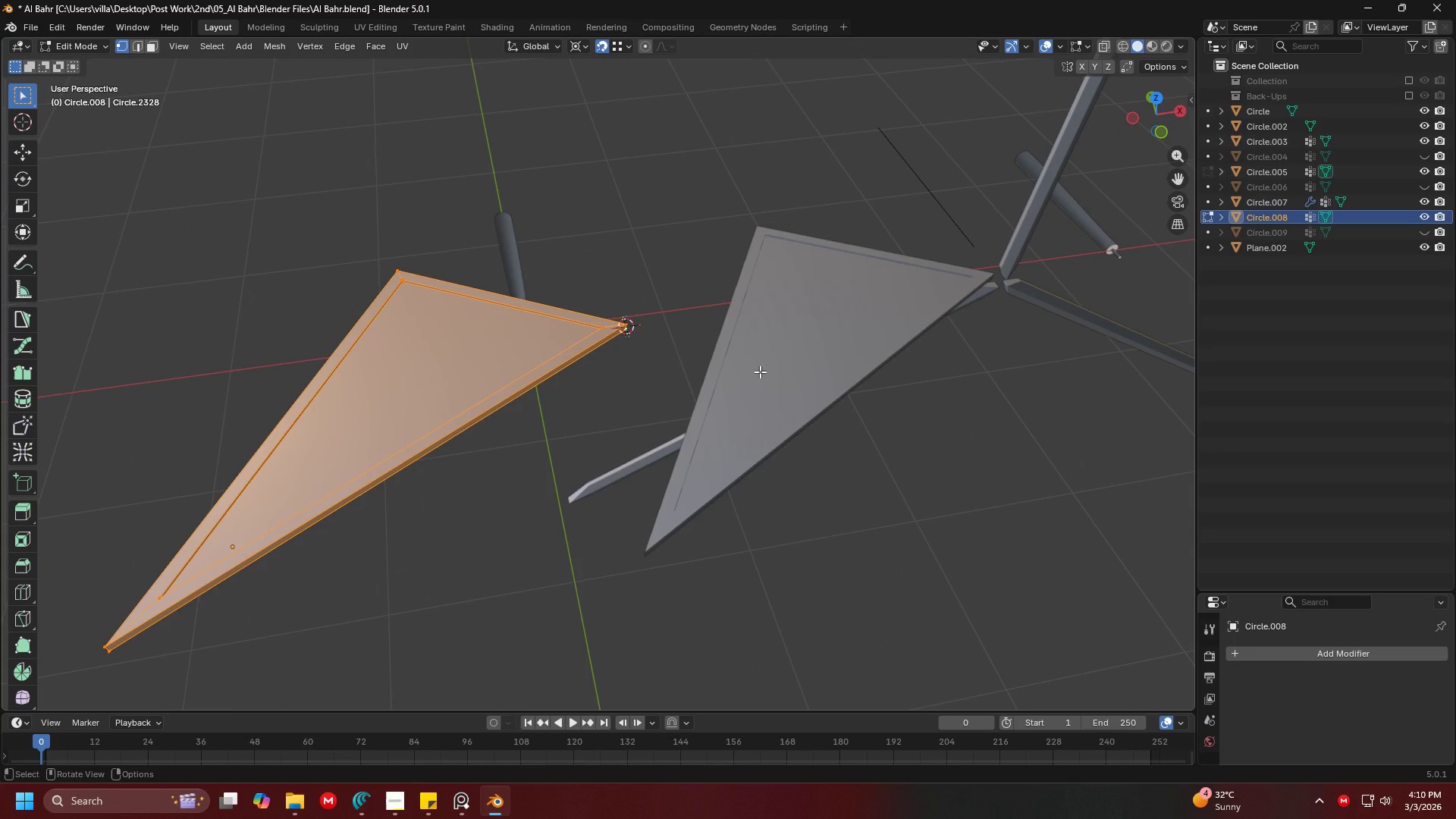 
key(7)
 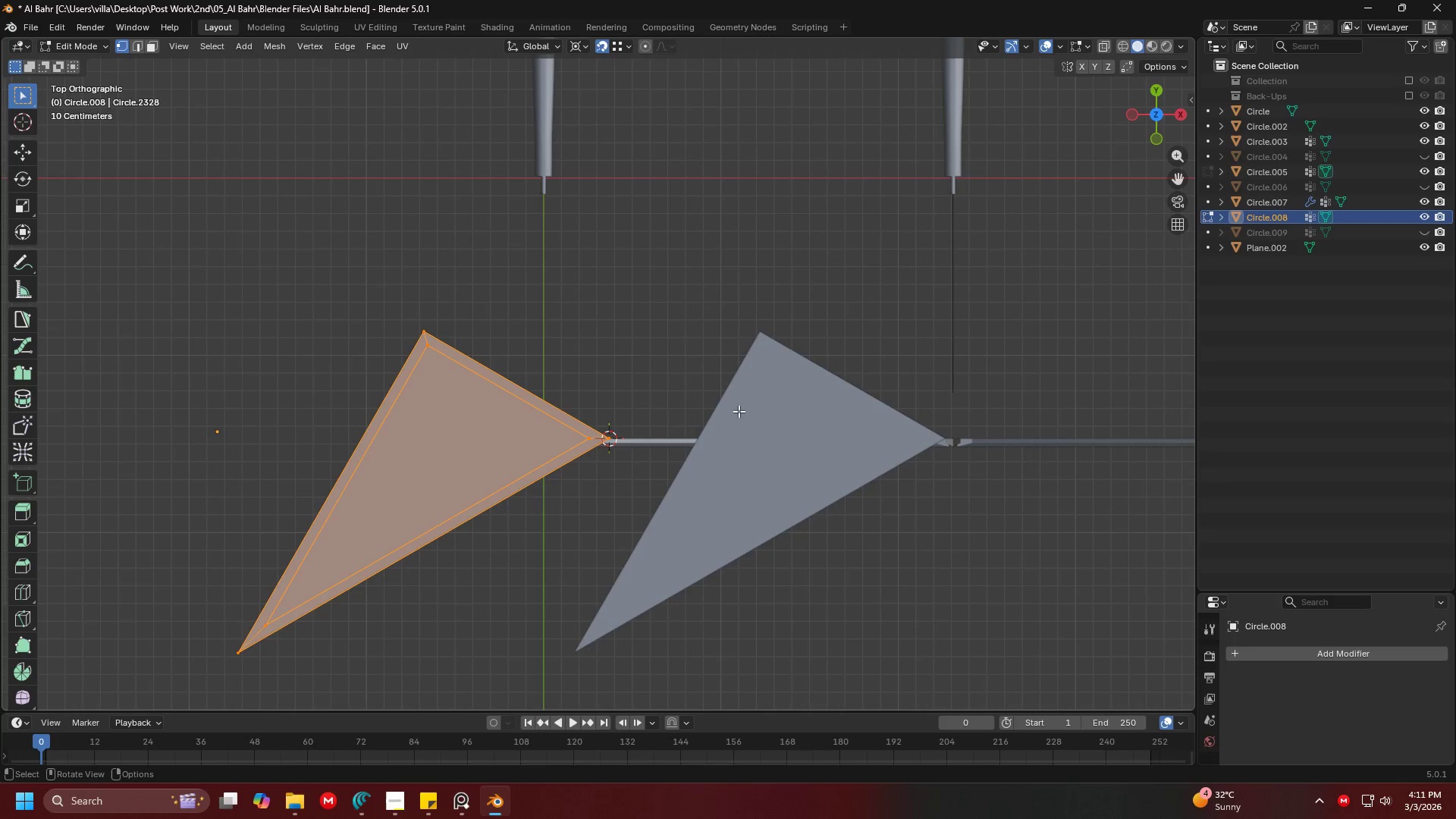 
type(rz)
 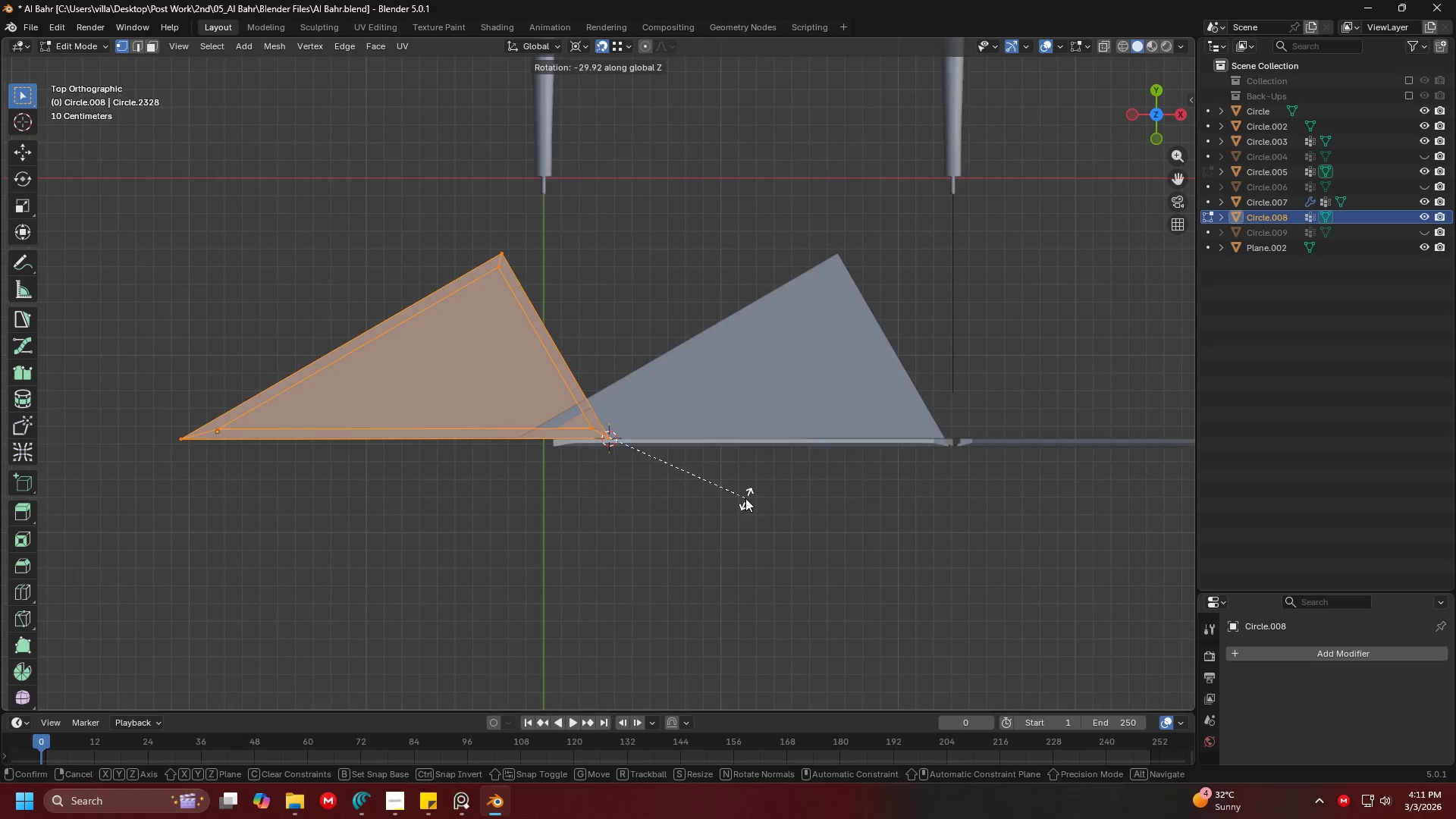 
left_click([743, 500])
 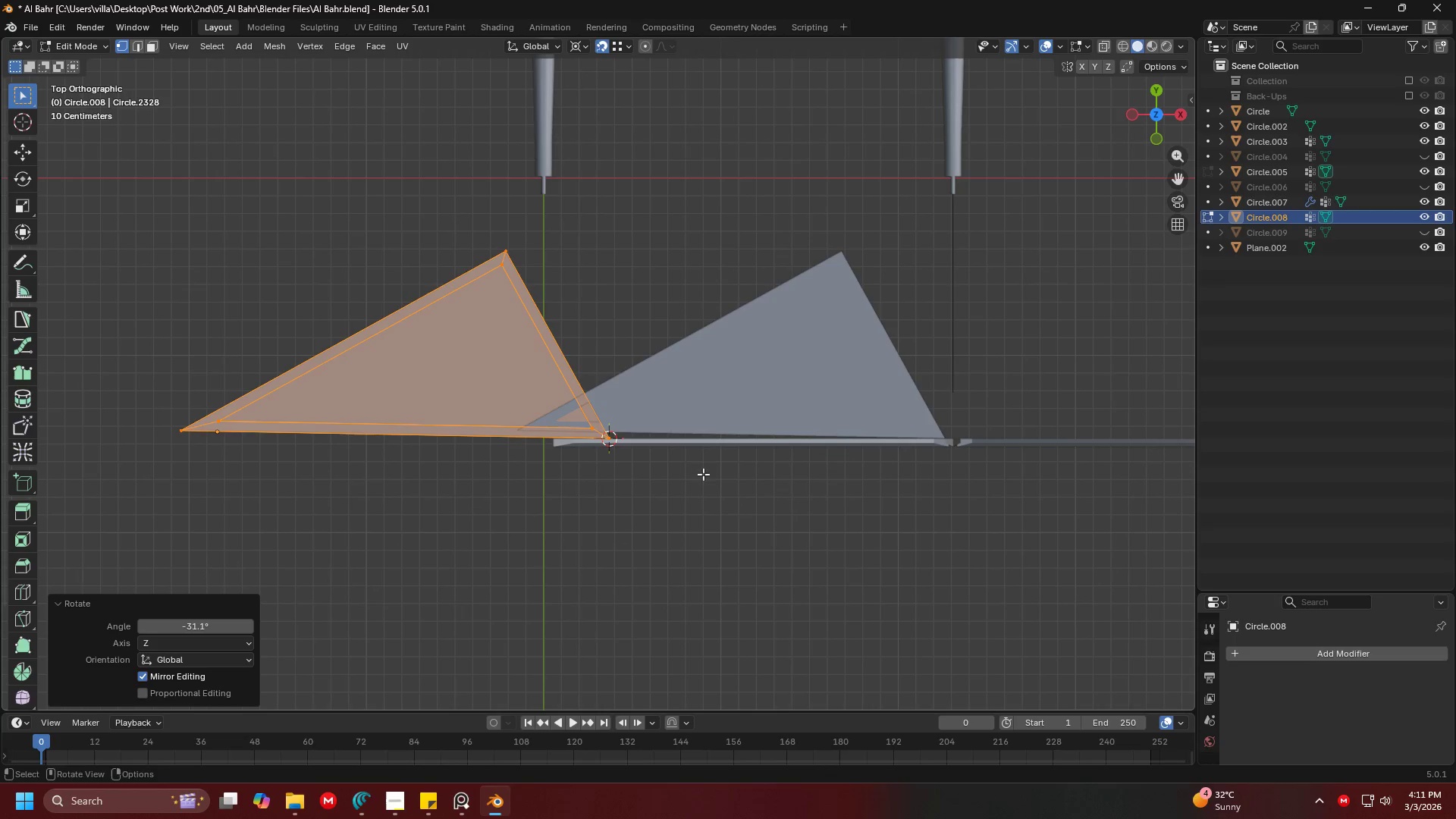 
key(Shift+ShiftLeft)
 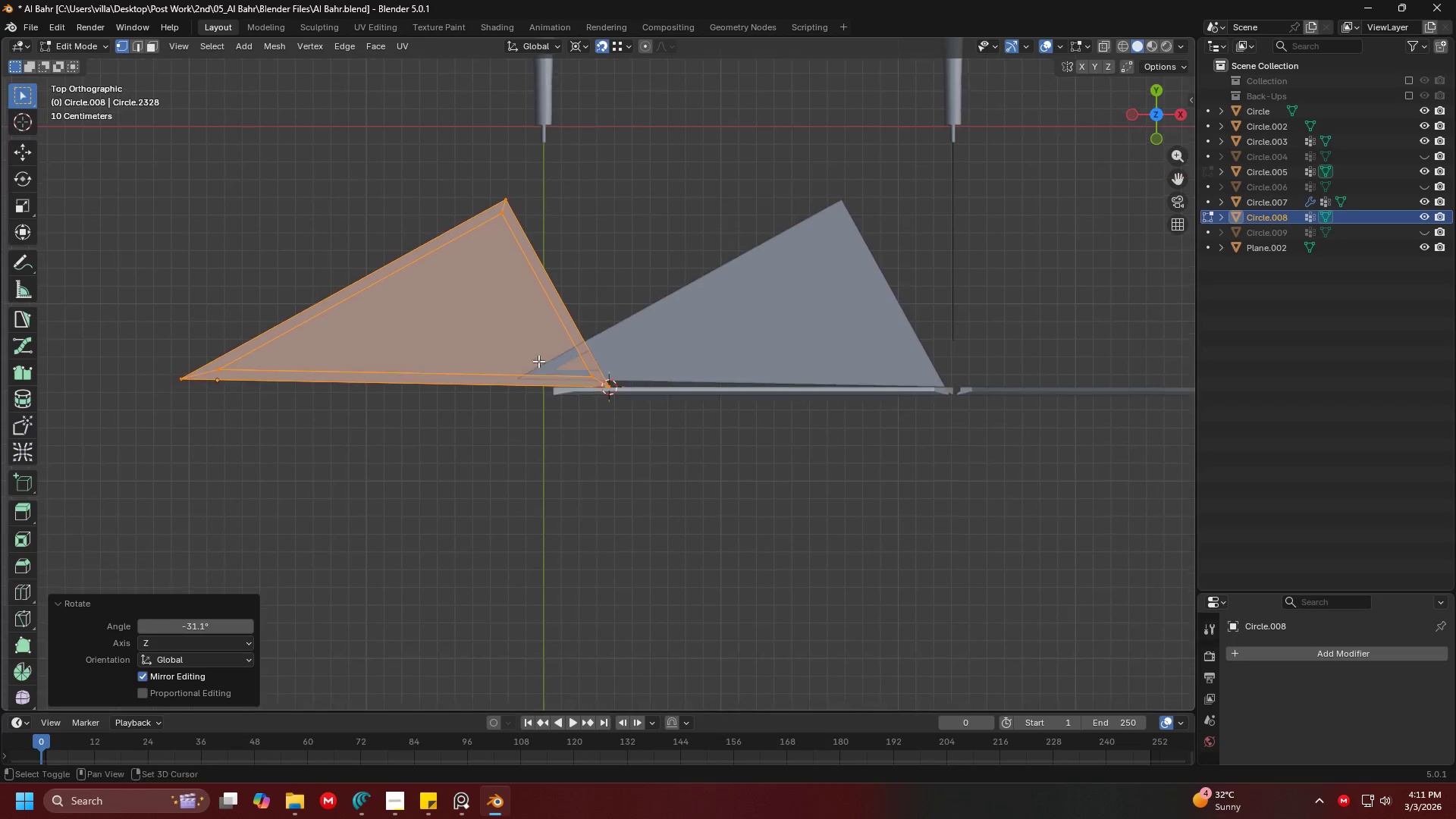 
key(R)
 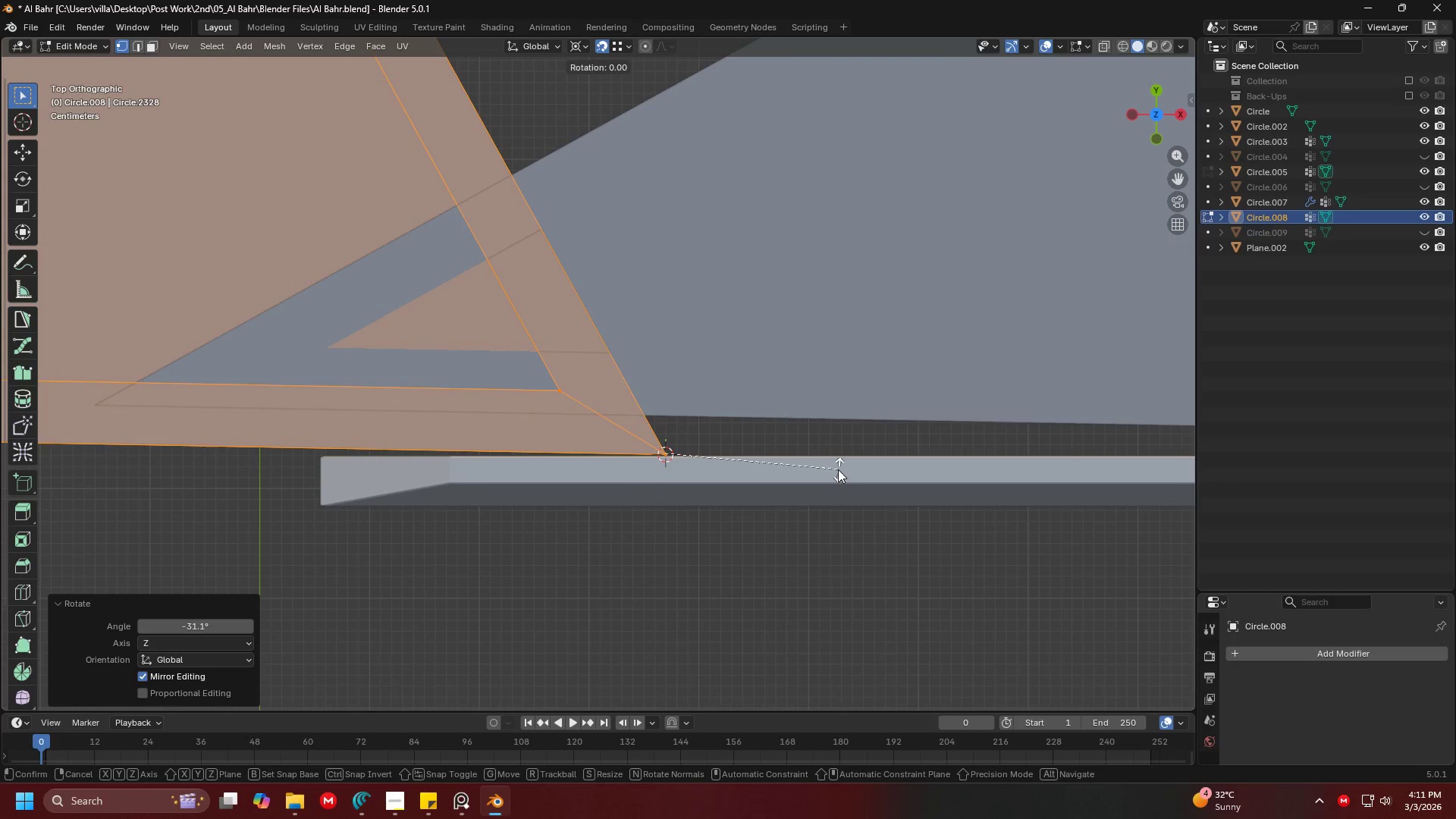 
scroll: coordinate [645, 394], scroll_direction: up, amount: 10.0
 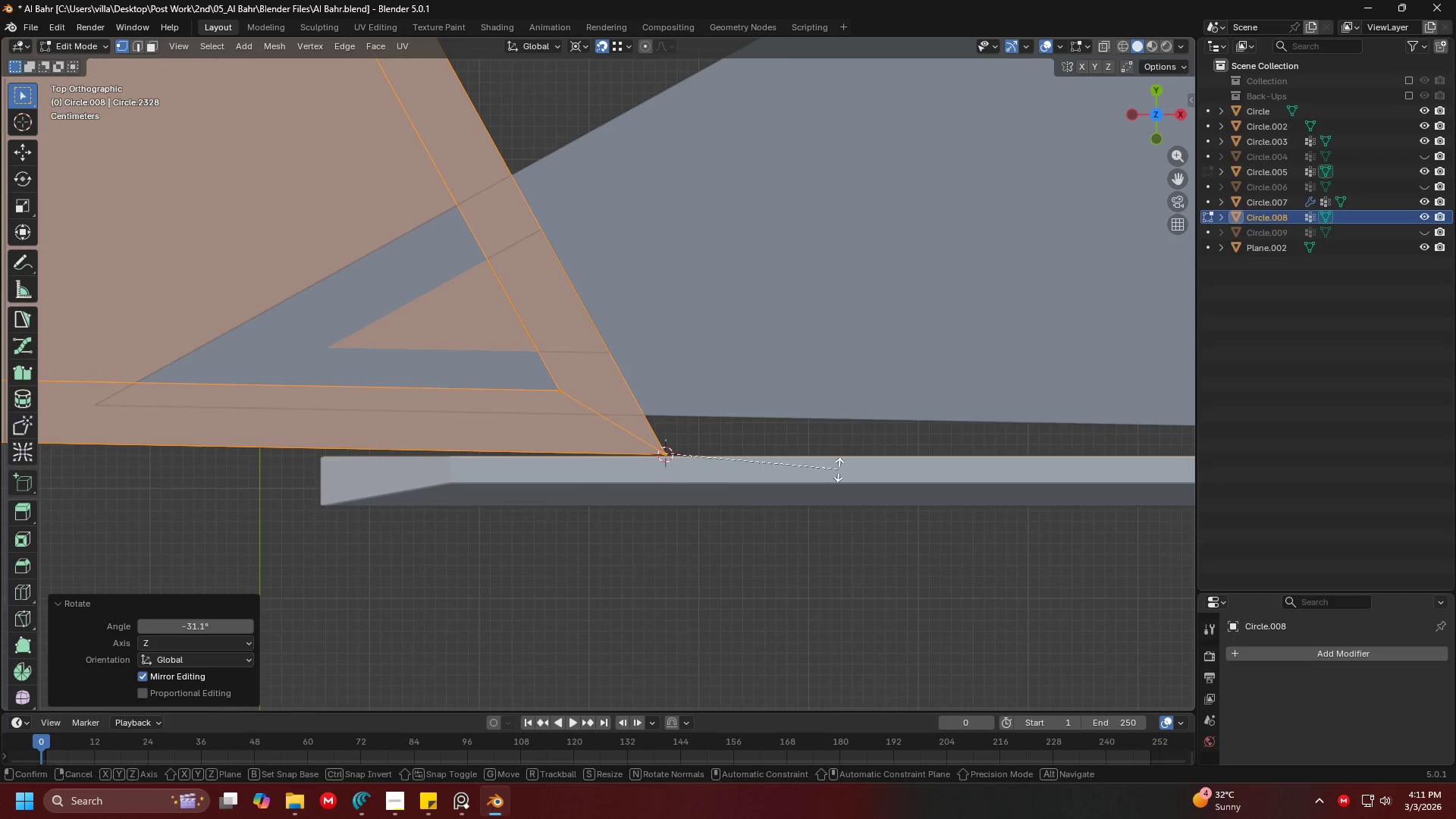 
key(Z)
 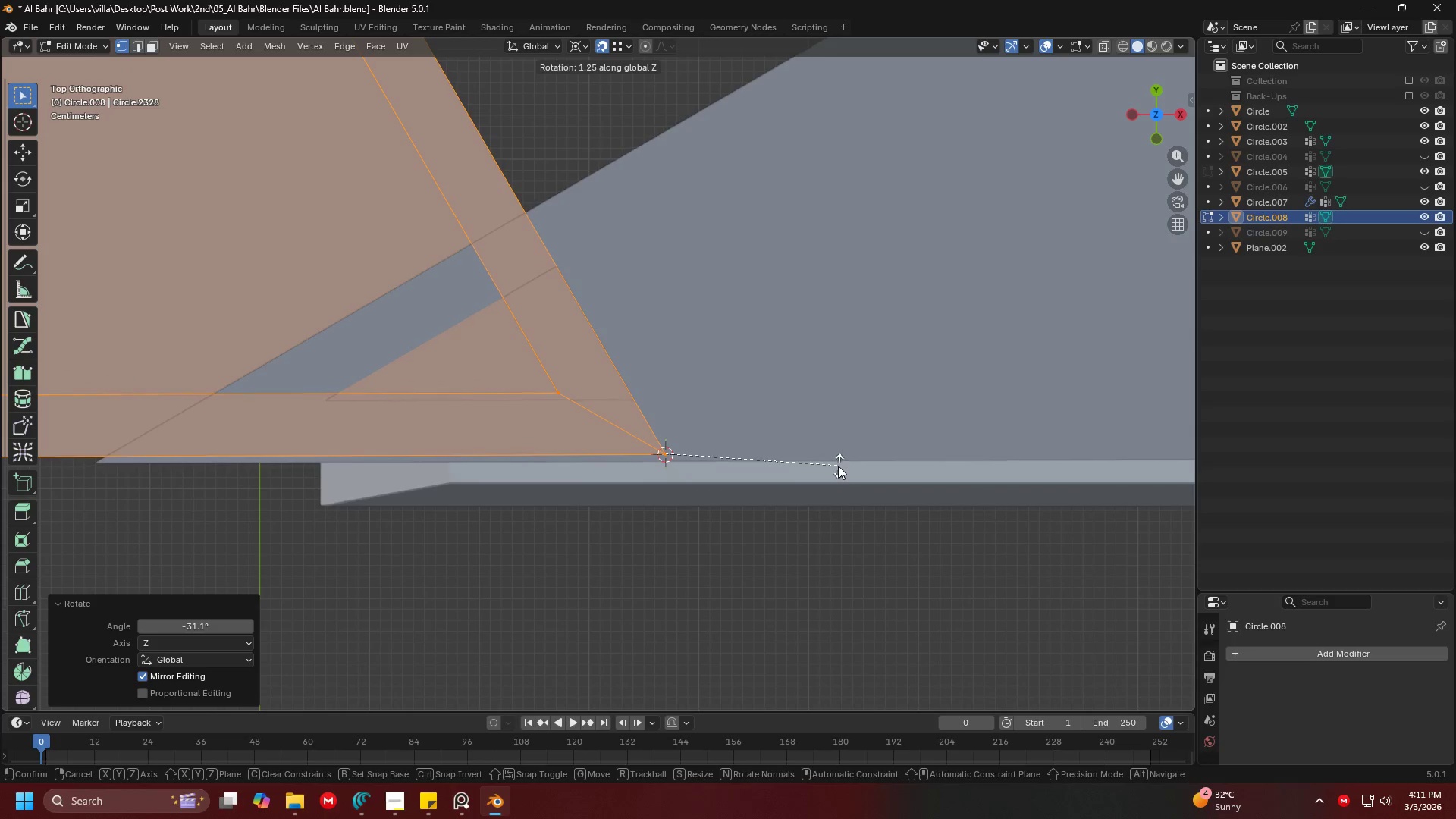 
left_click([838, 466])
 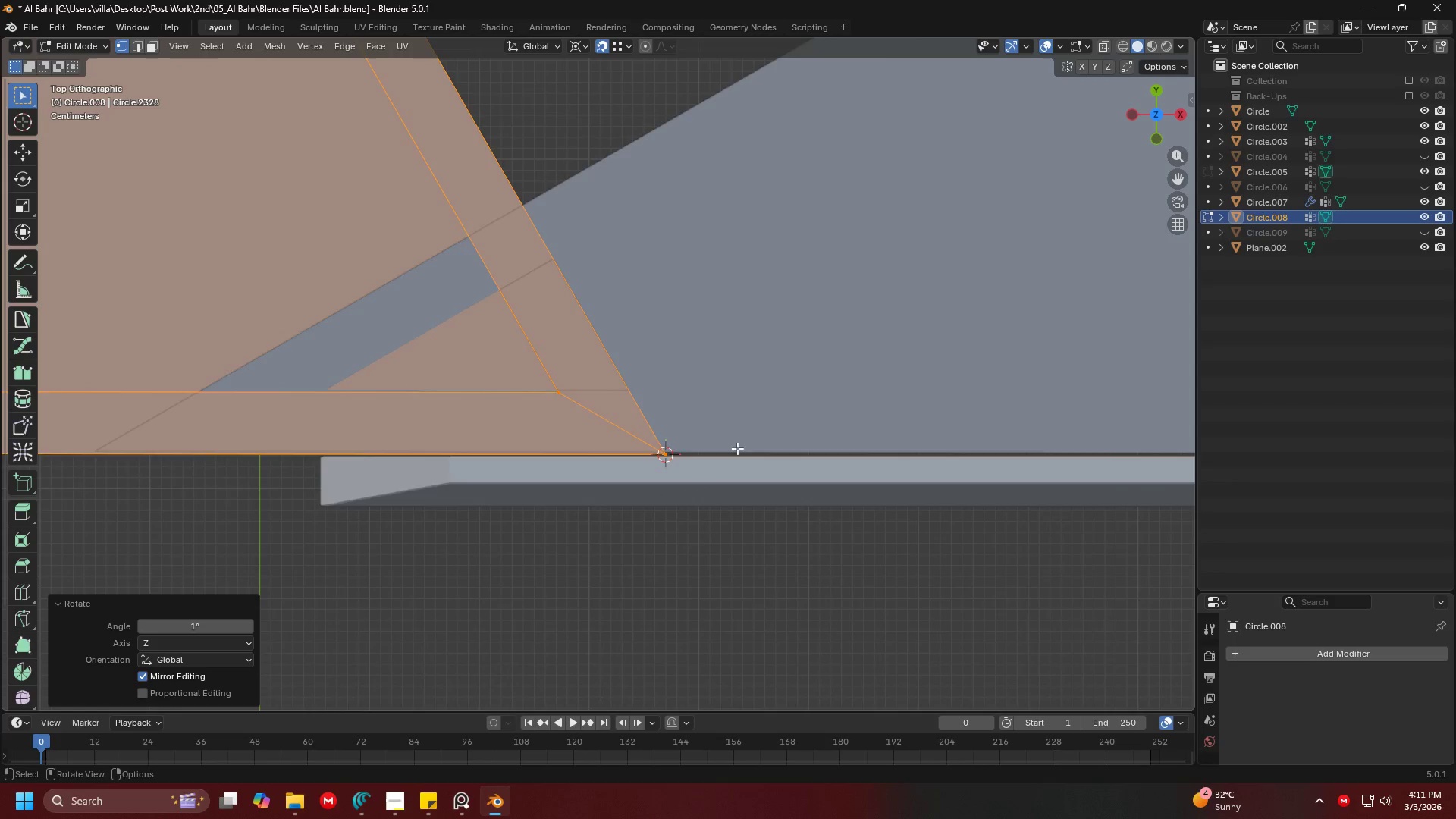 
key(Shift+ShiftLeft)
 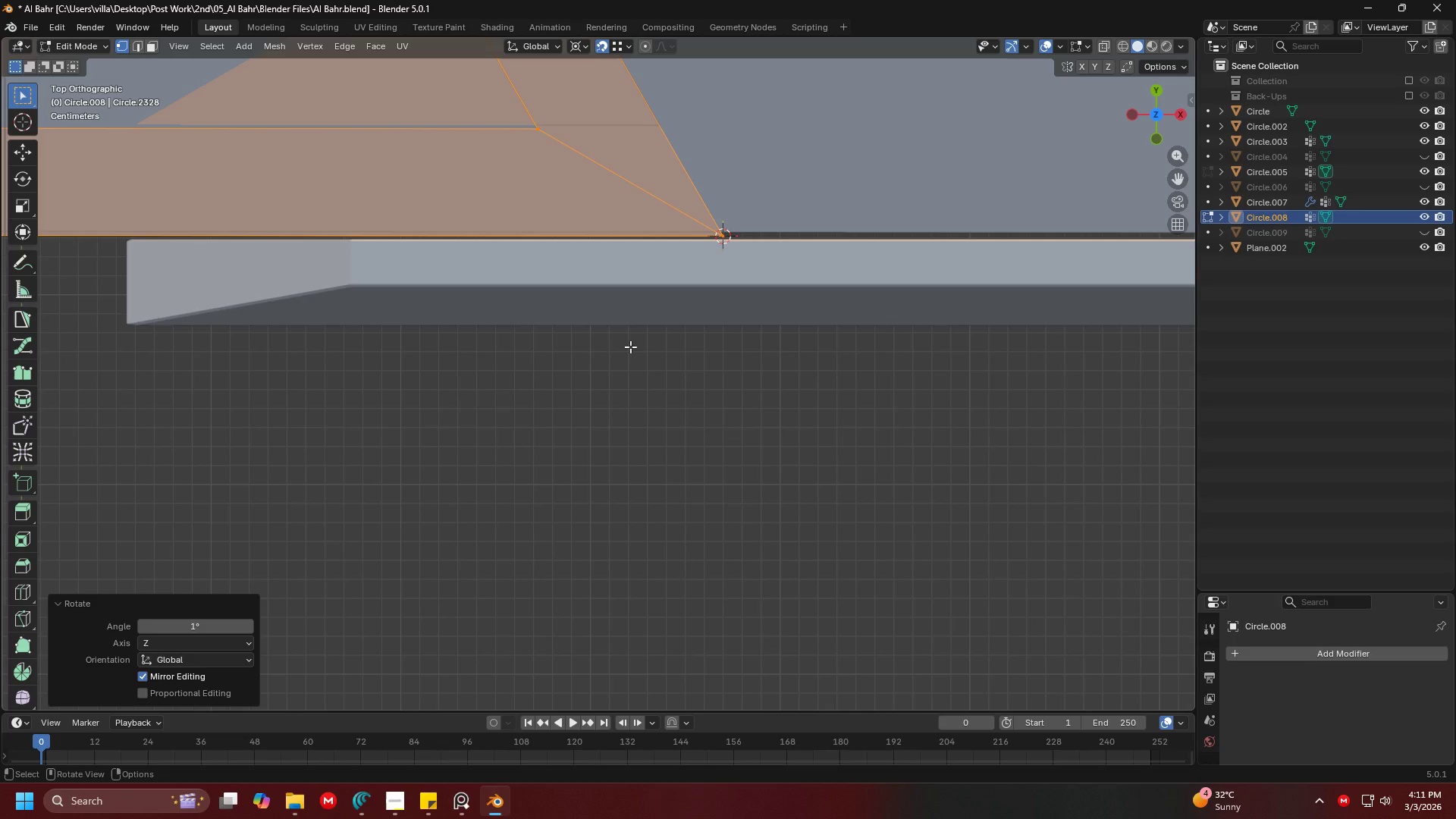 
scroll: coordinate [623, 361], scroll_direction: up, amount: 2.0
 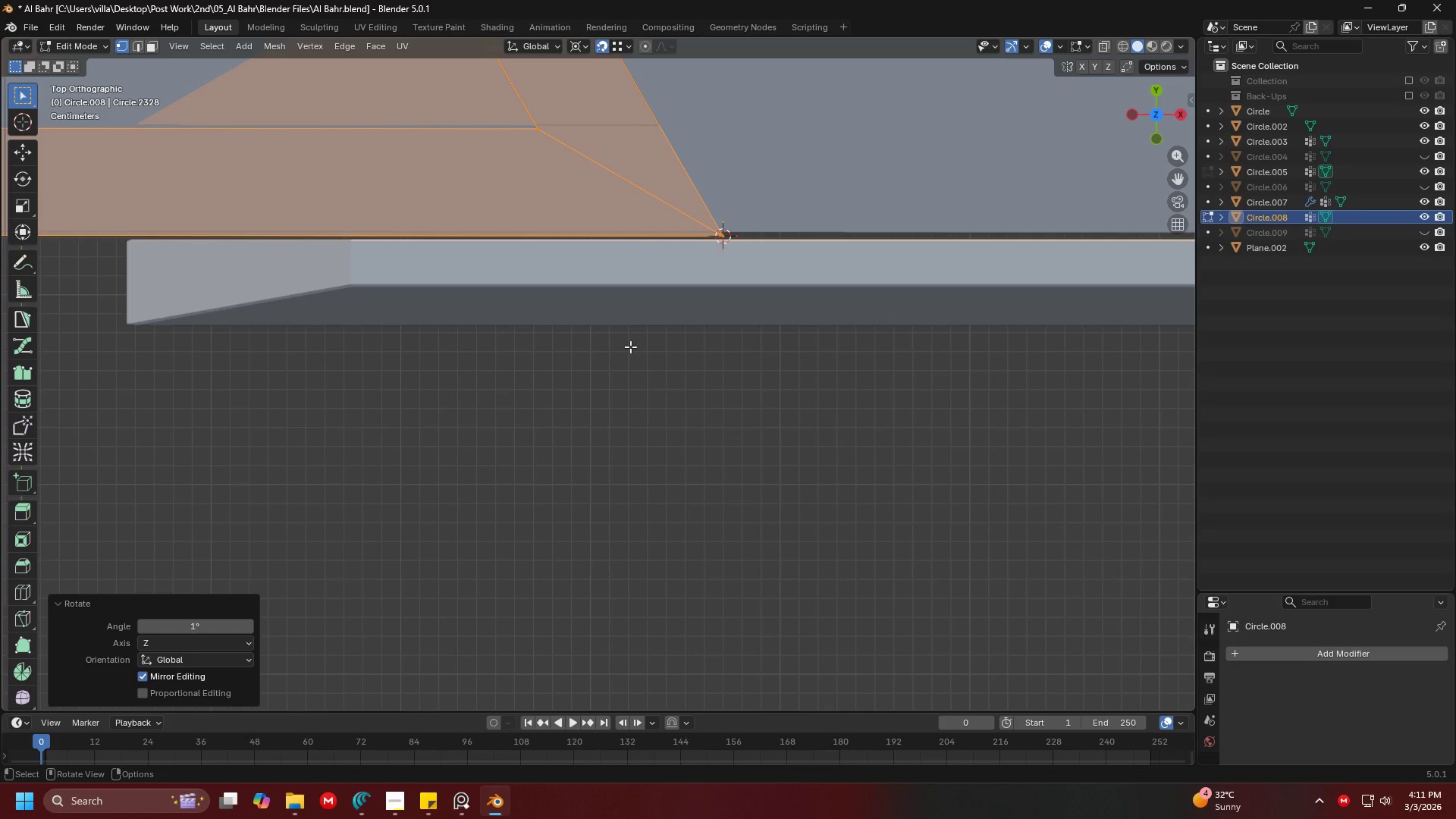 
scroll: coordinate [630, 347], scroll_direction: down, amount: 1.0
 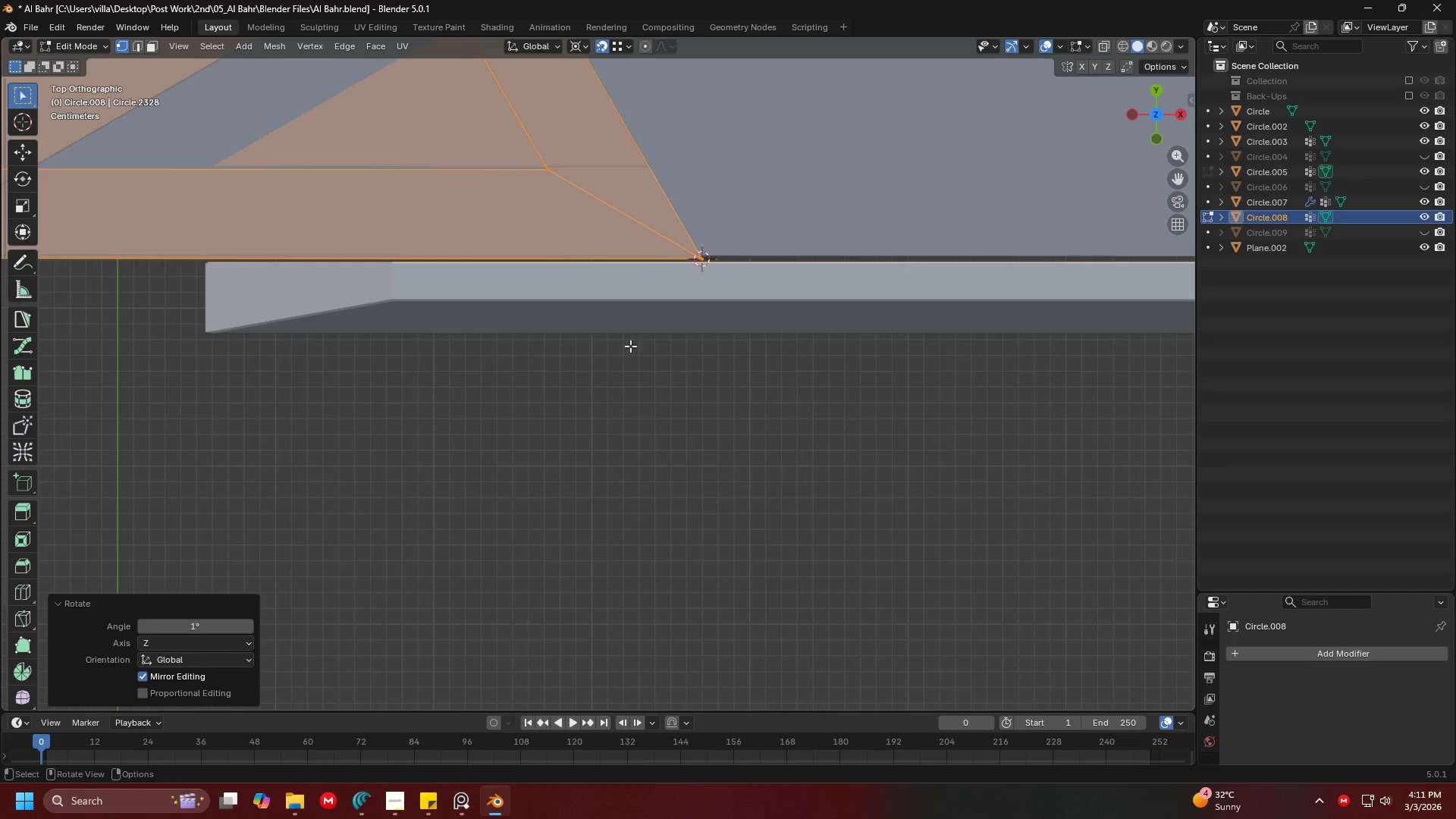 
key(Shift+ShiftLeft)
 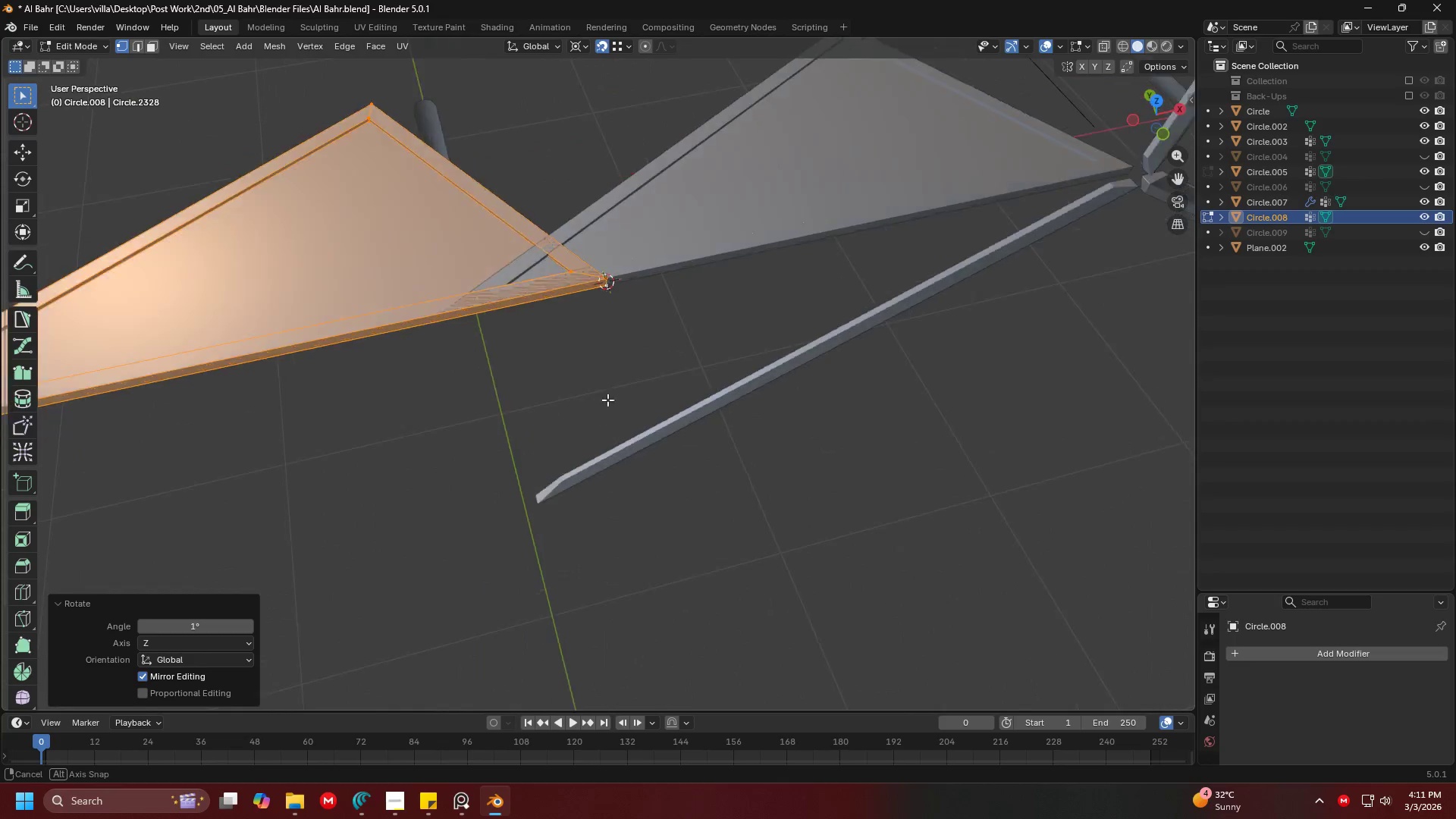 
scroll: coordinate [573, 473], scroll_direction: down, amount: 10.0
 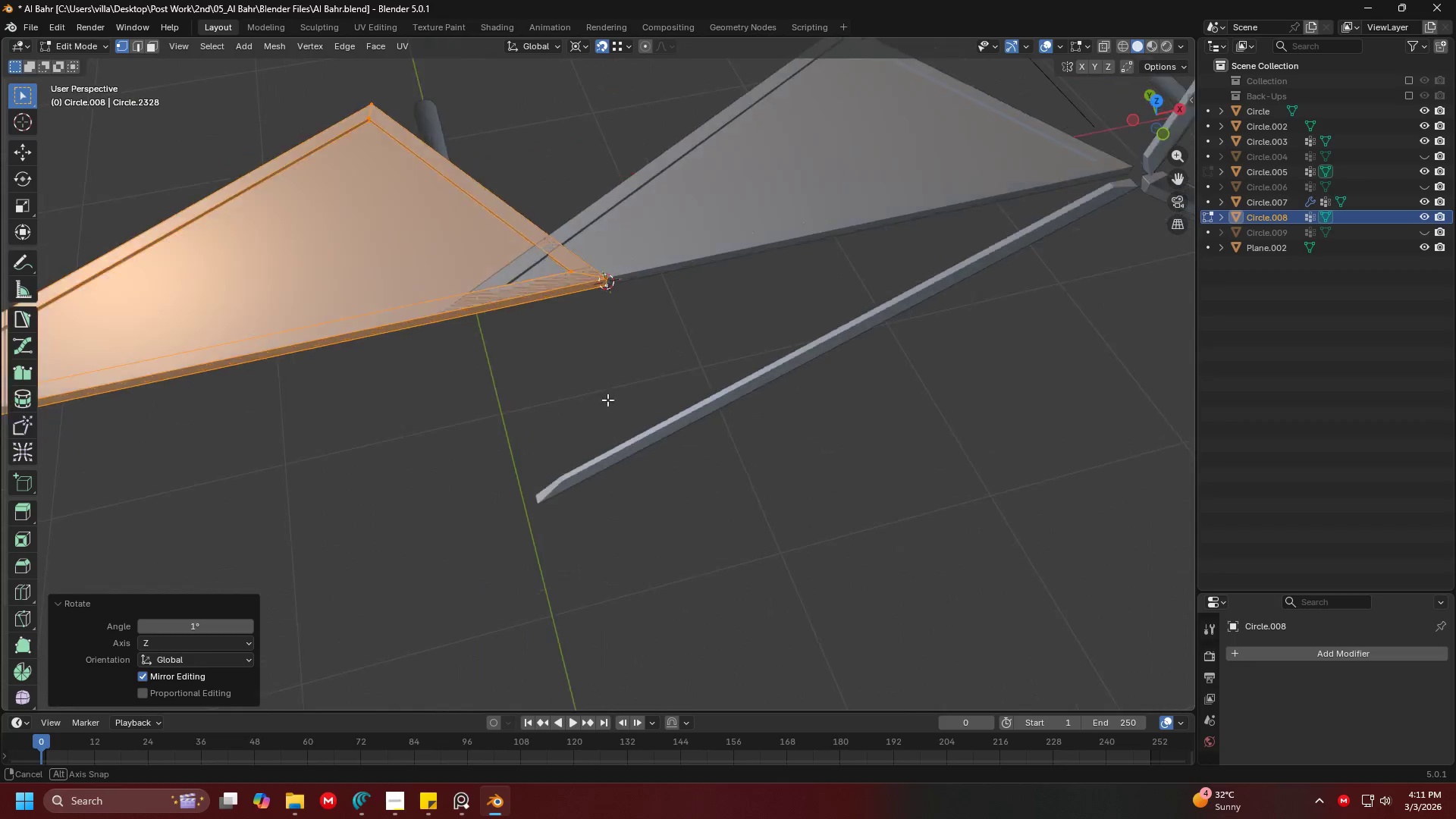 
key(Shift+ShiftLeft)
 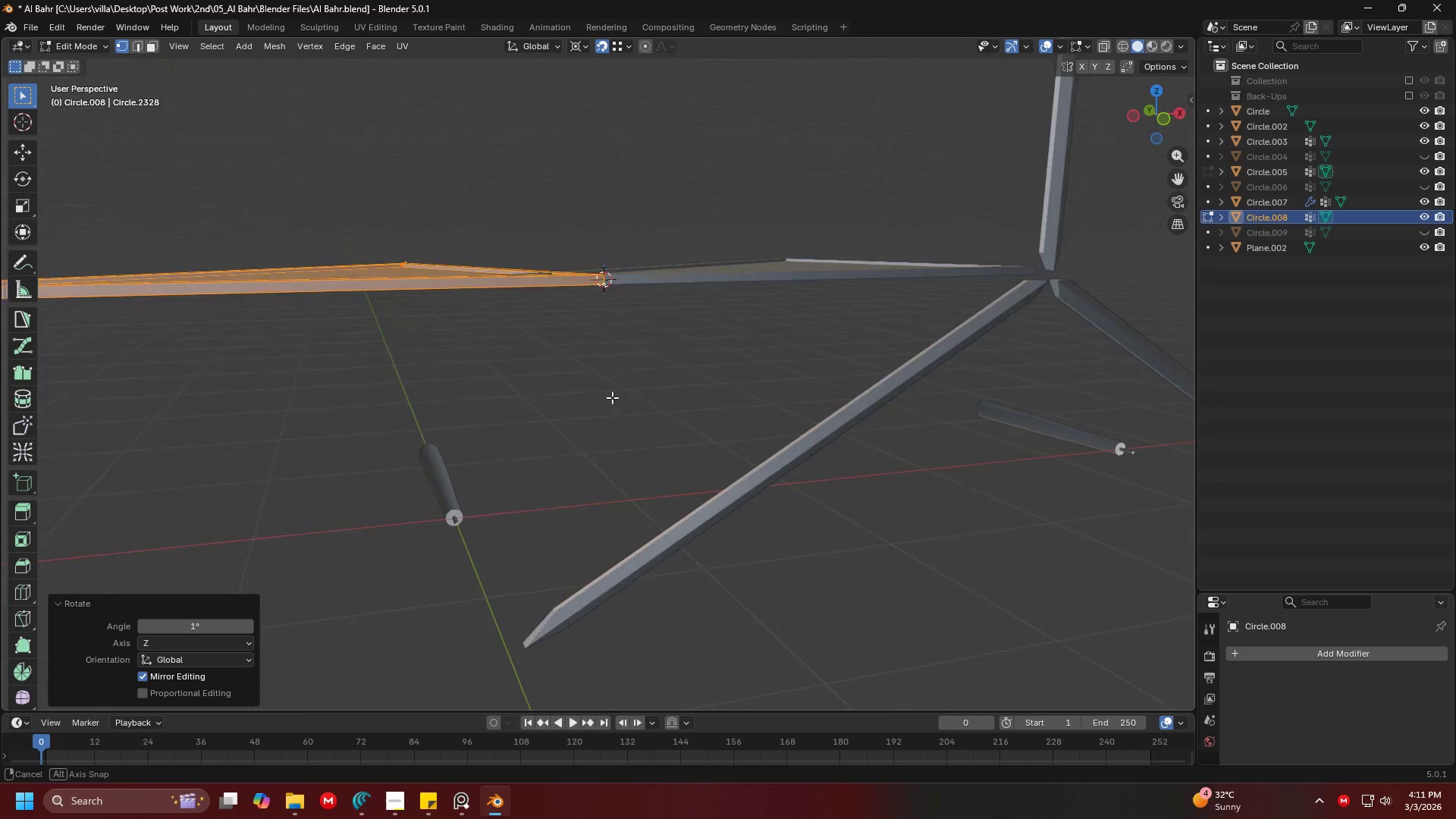 
scroll: coordinate [687, 377], scroll_direction: none, amount: 0.0
 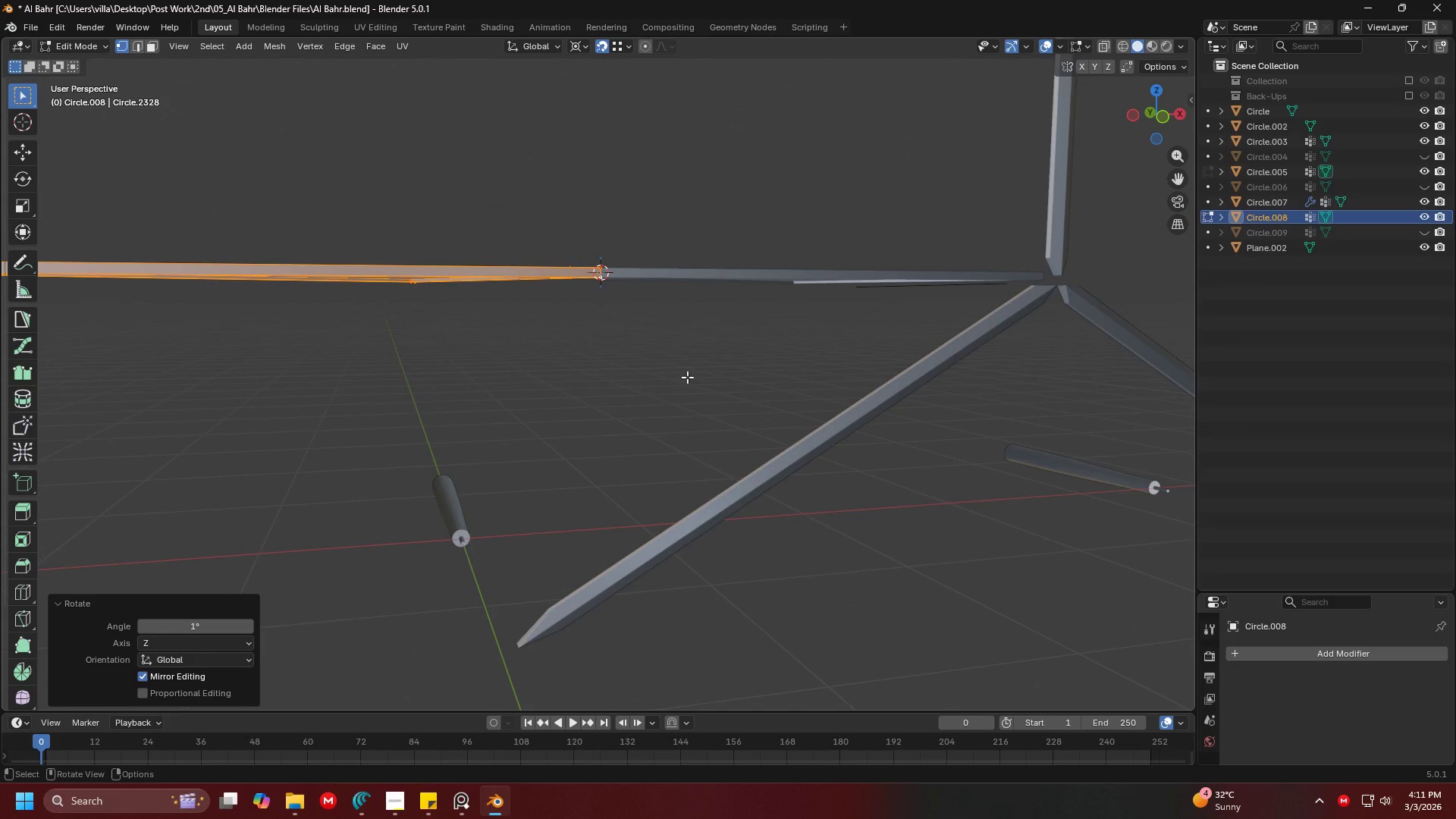 
type(31)
 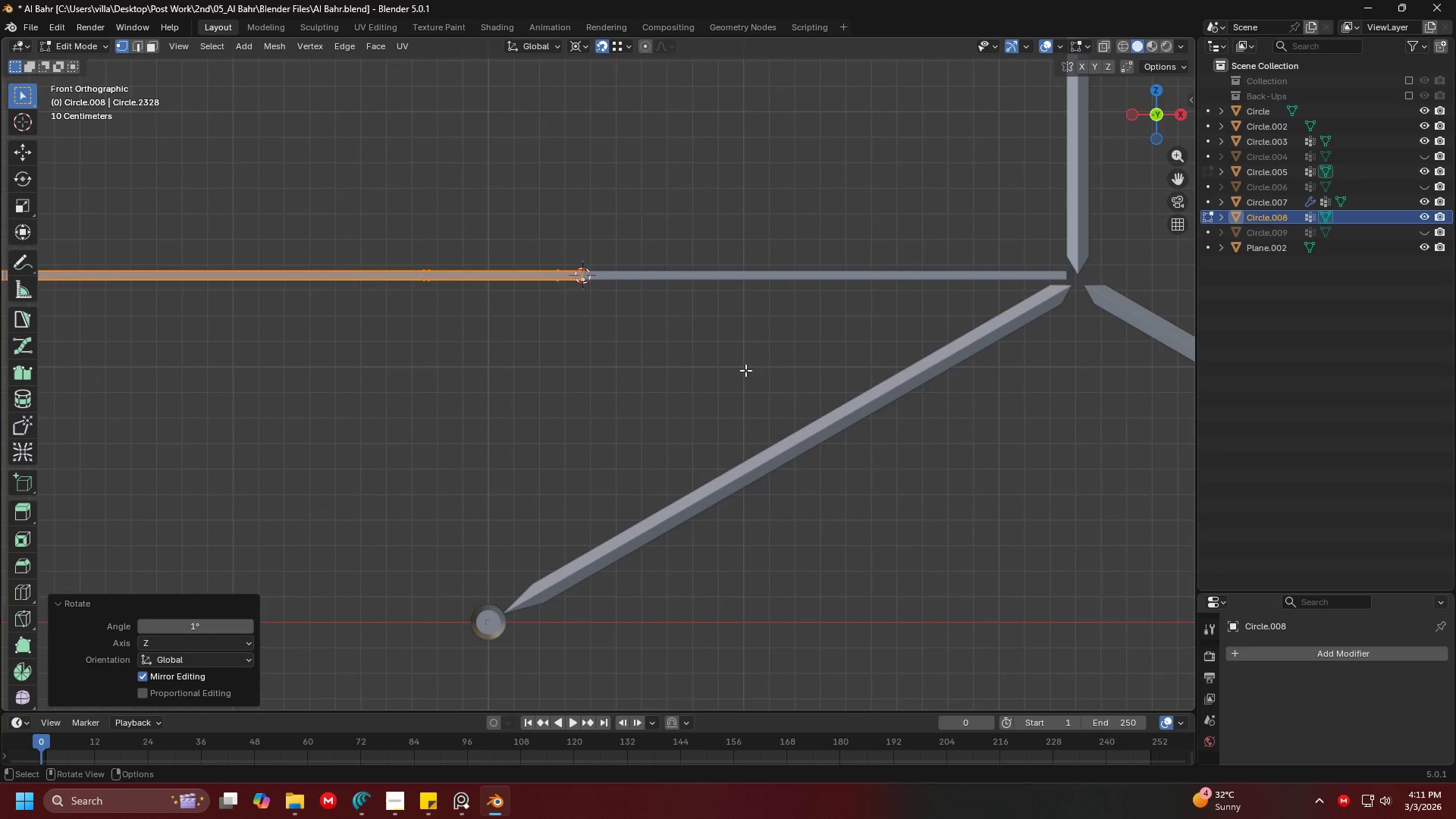 
key(Shift+ShiftLeft)
 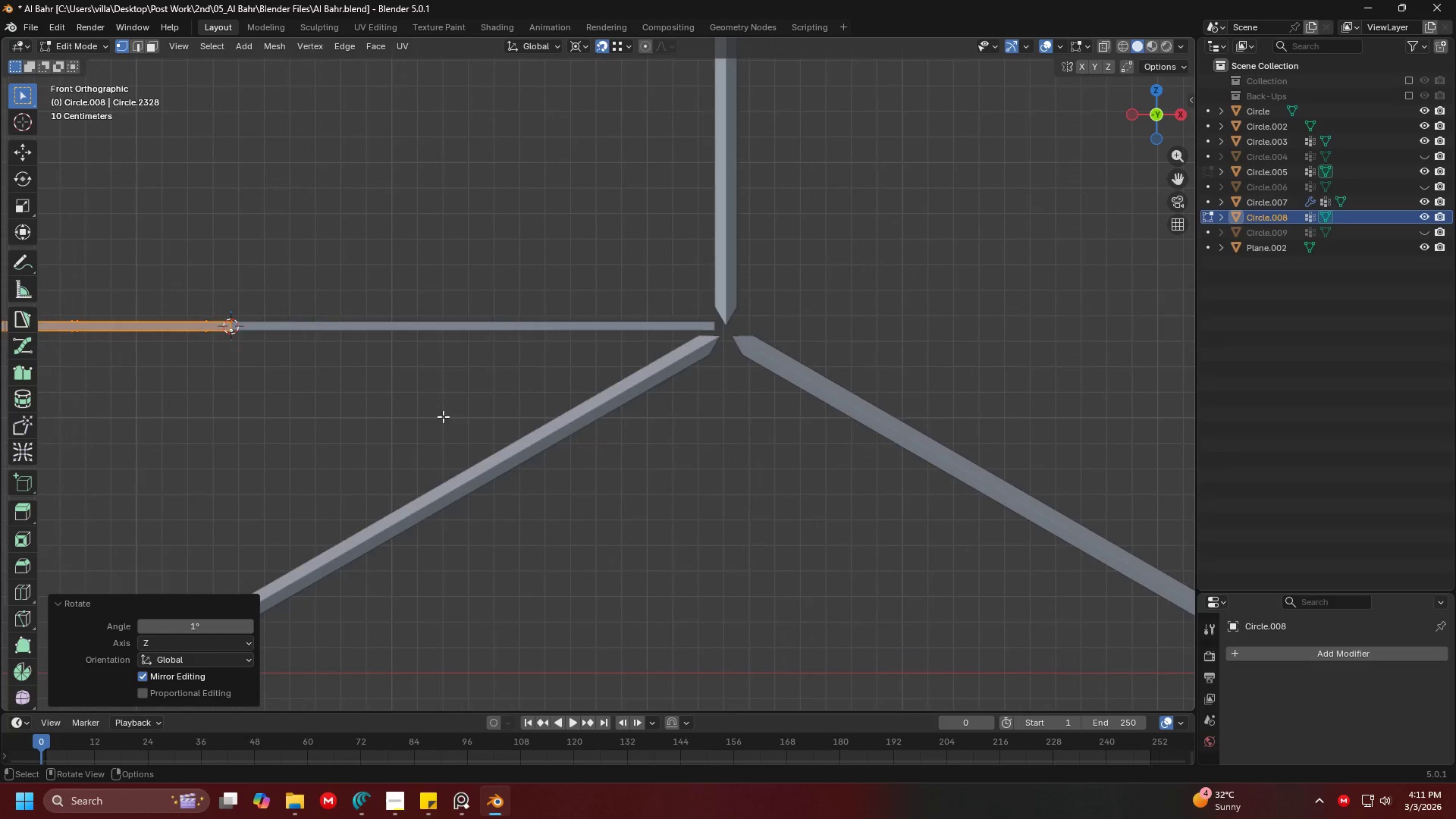 
scroll: coordinate [610, 427], scroll_direction: up, amount: 2.0
 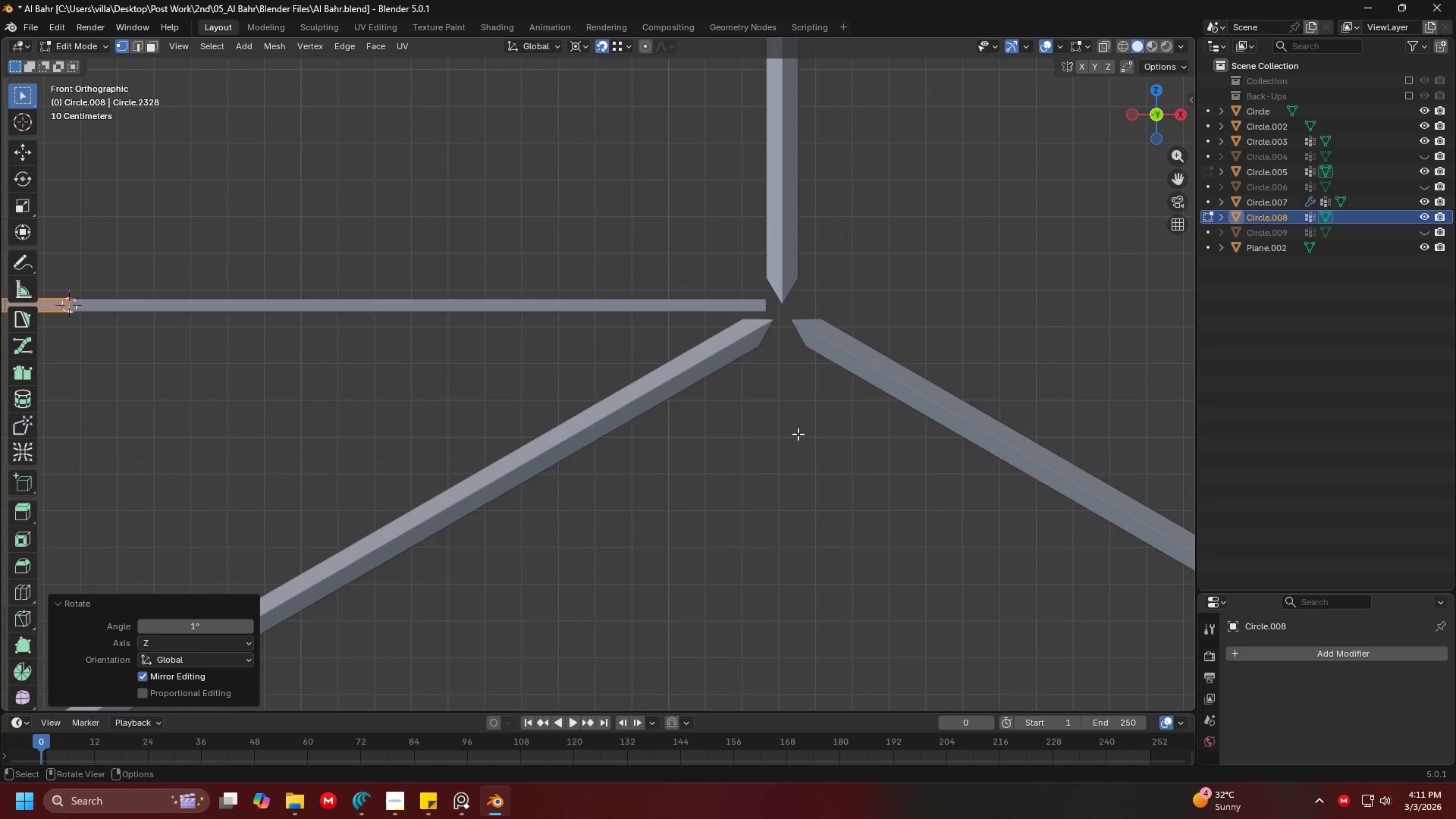 
type(ry)
 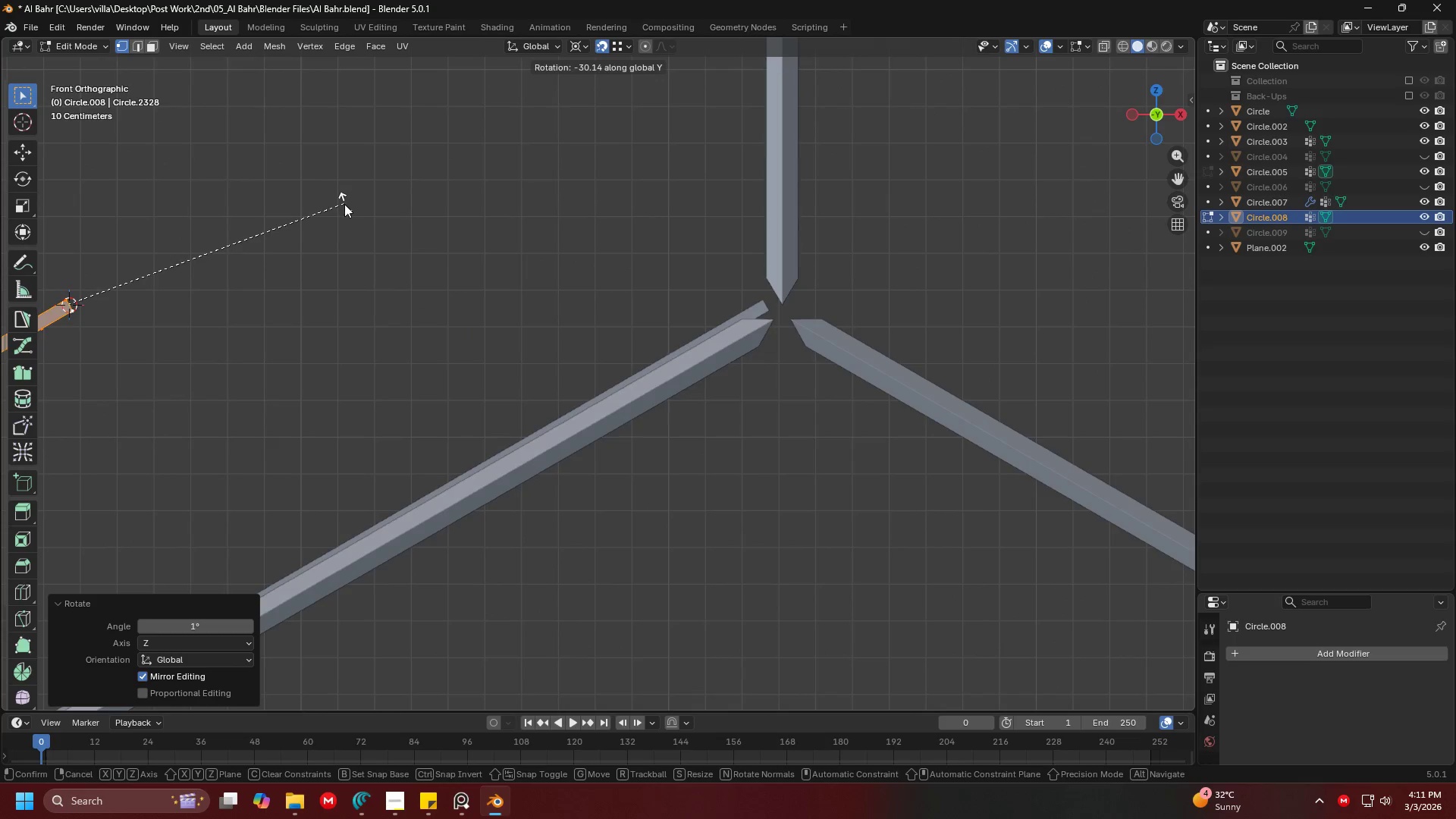 
wait(5.47)
 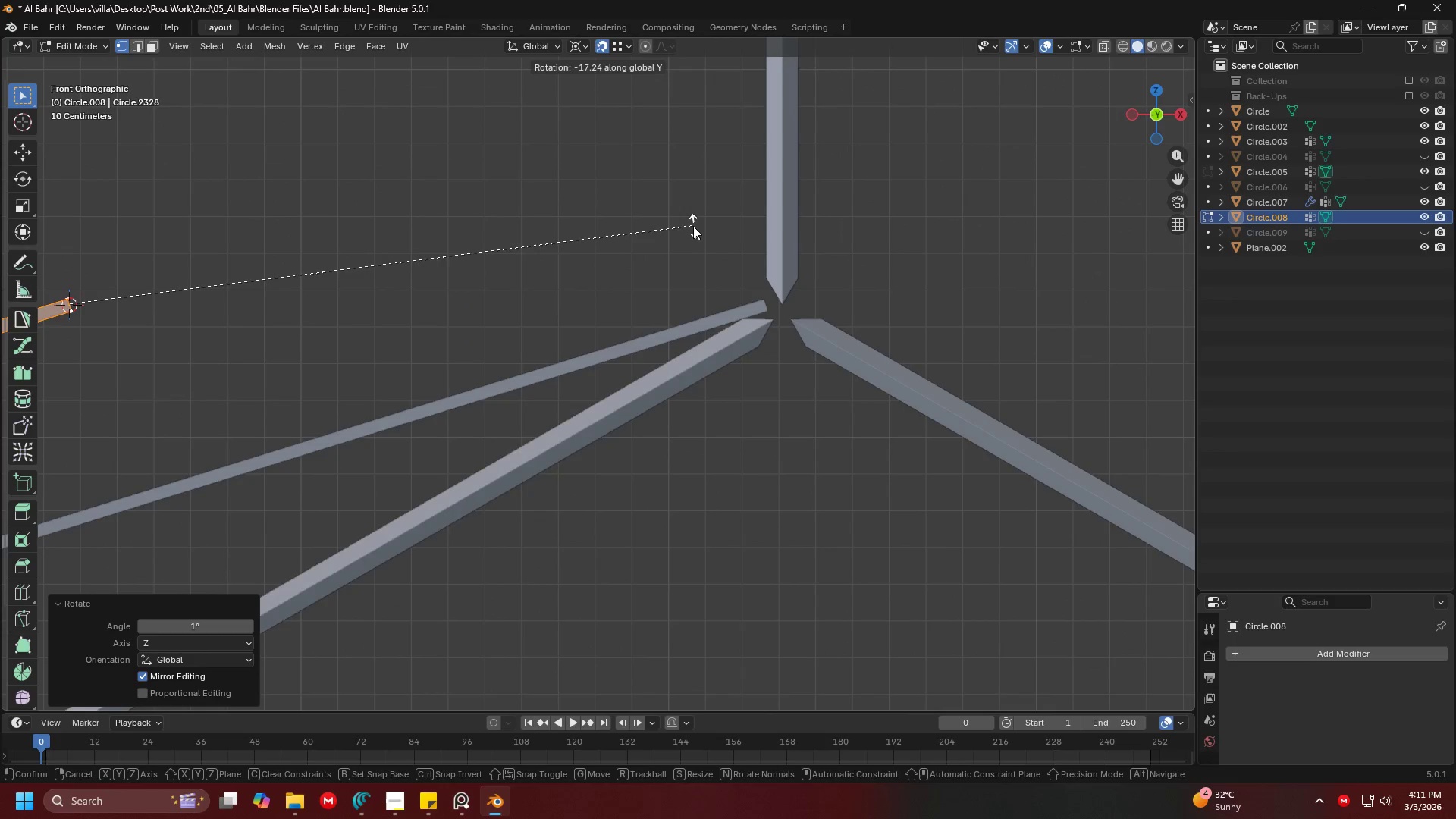 
left_click([347, 206])
 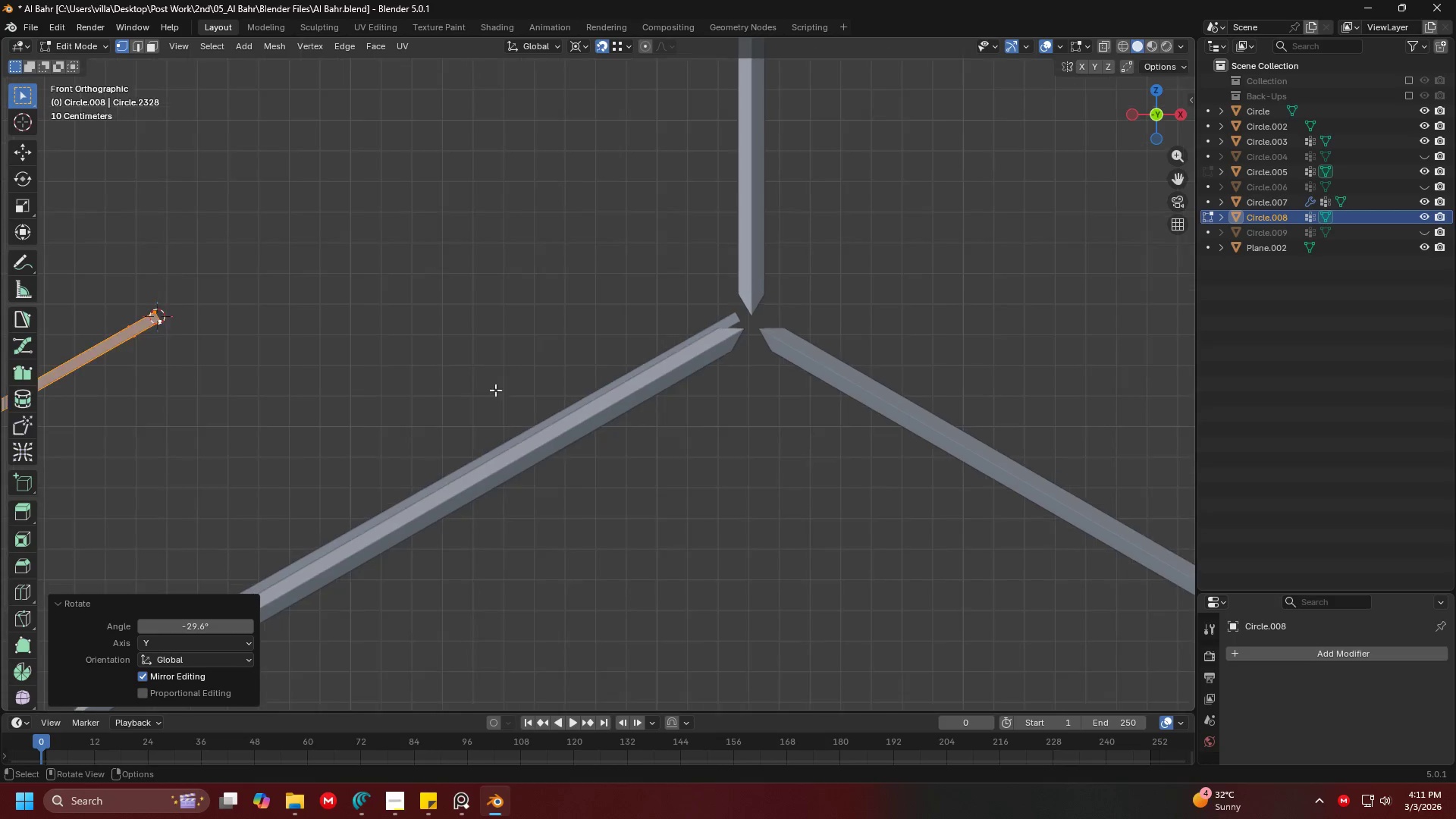 
hold_key(key=ShiftLeft, duration=0.31)
 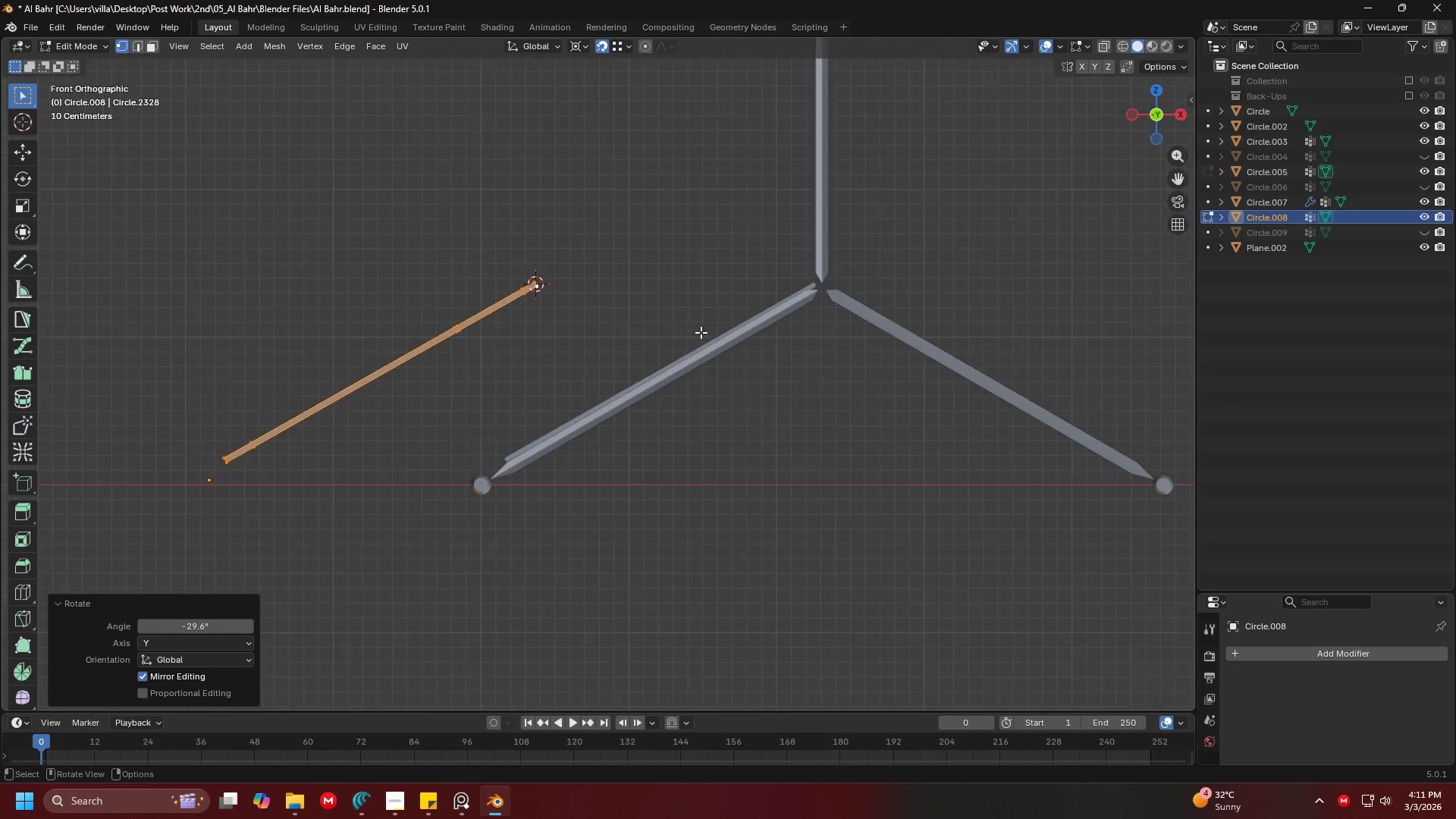 
key(Shift+ShiftLeft)
 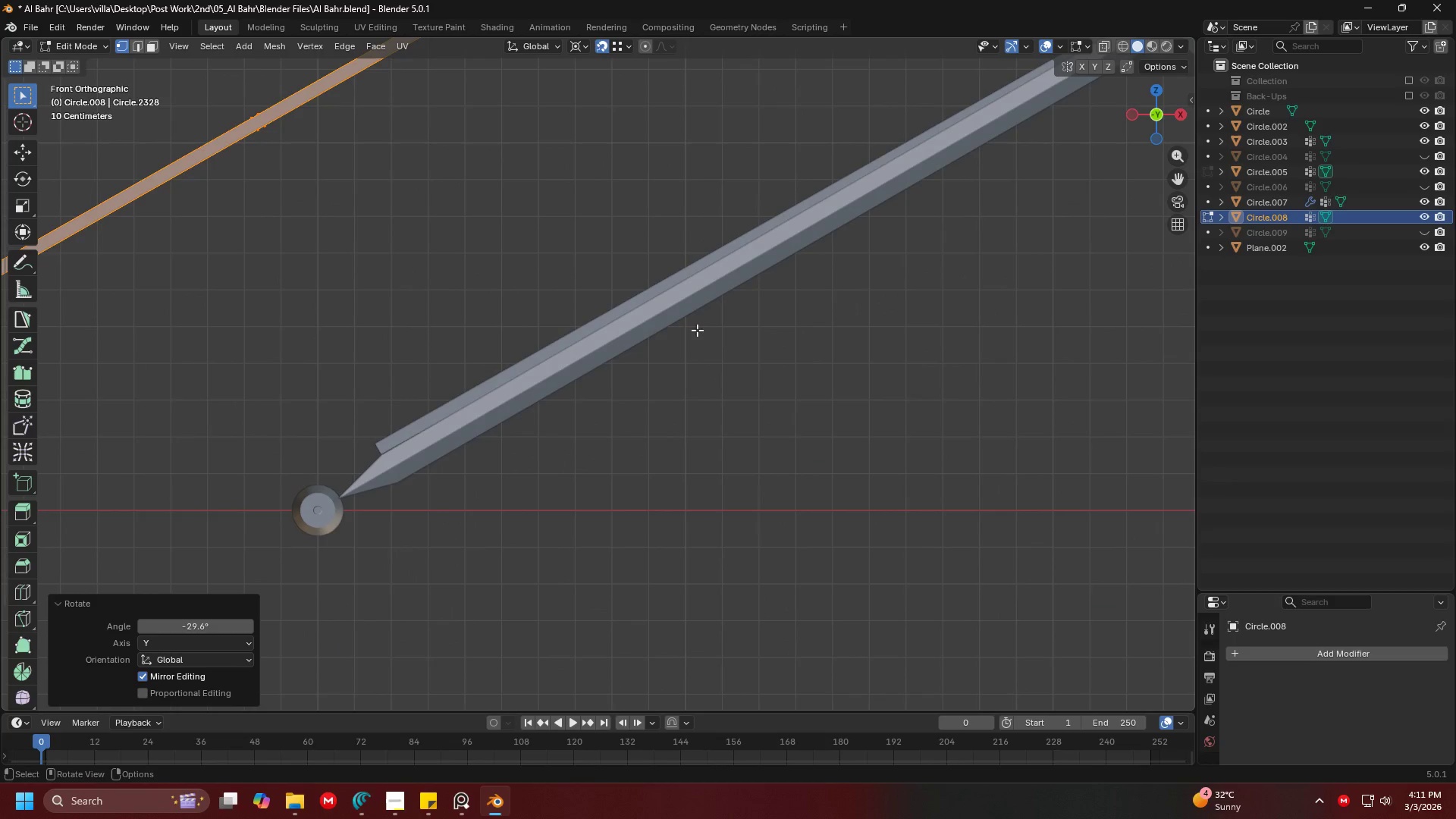 
type(rzy)
 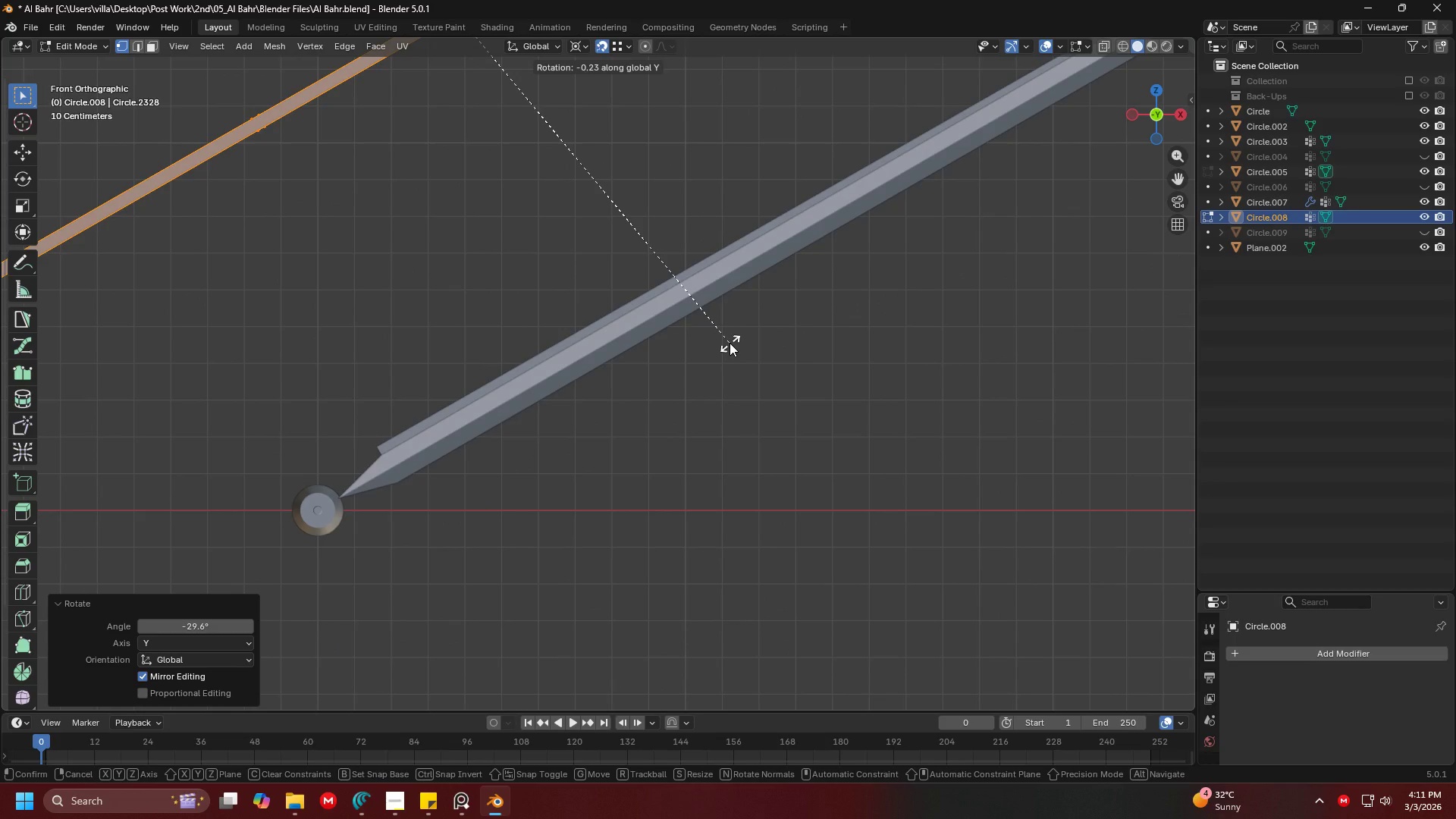 
scroll: coordinate [701, 276], scroll_direction: down, amount: 1.0
 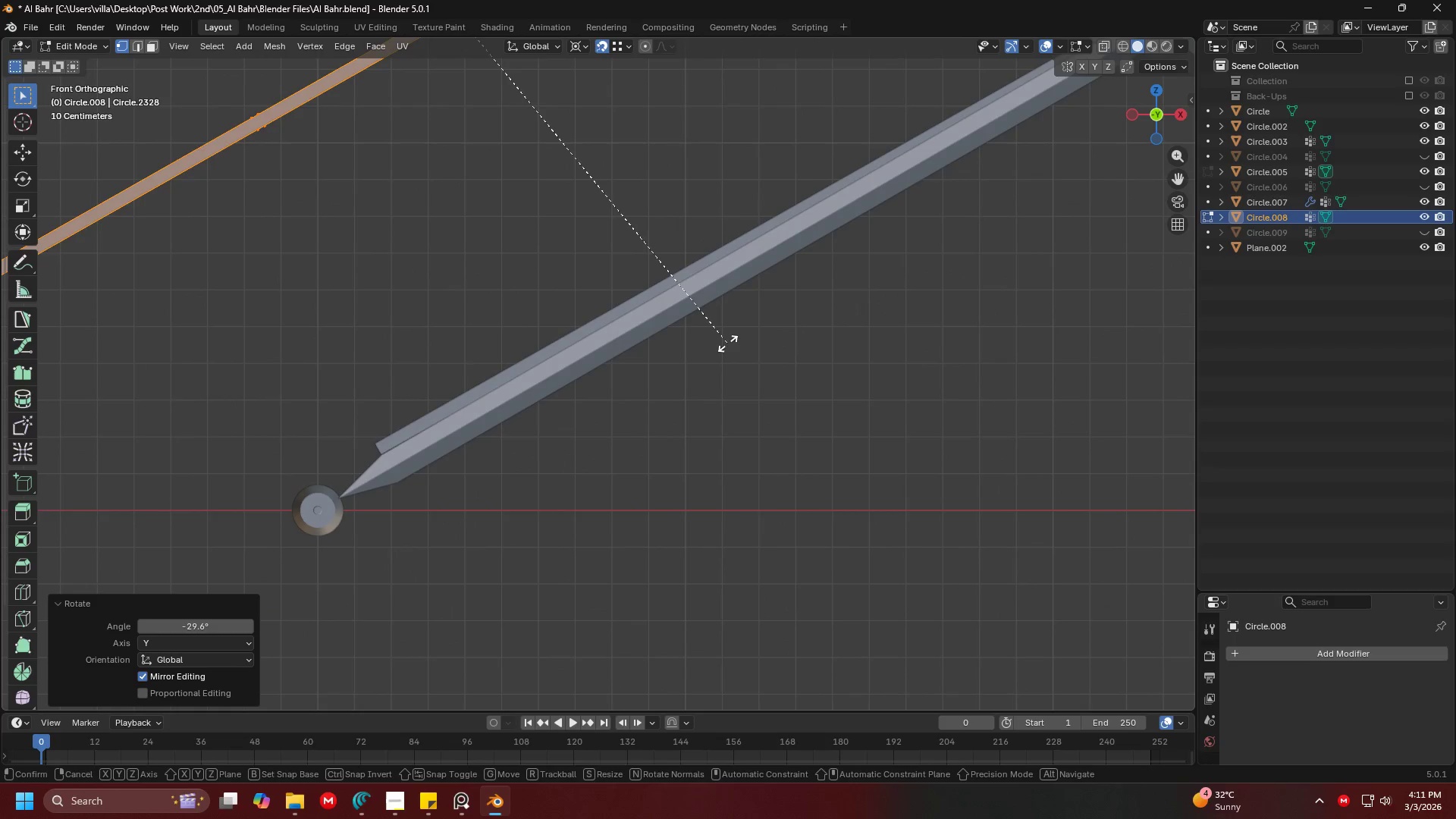 
left_click([730, 343])
 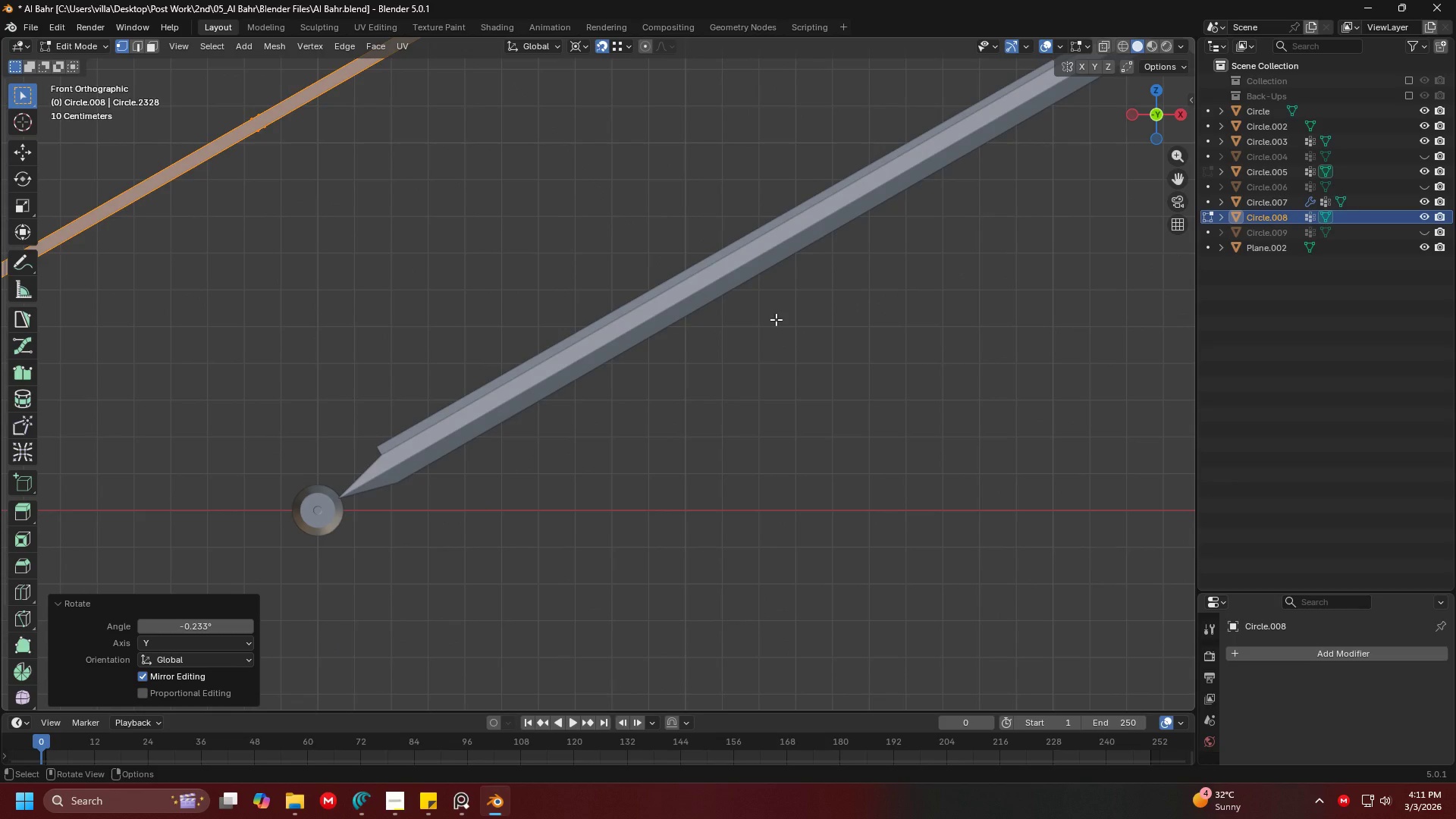 
key(Shift+ShiftLeft)
 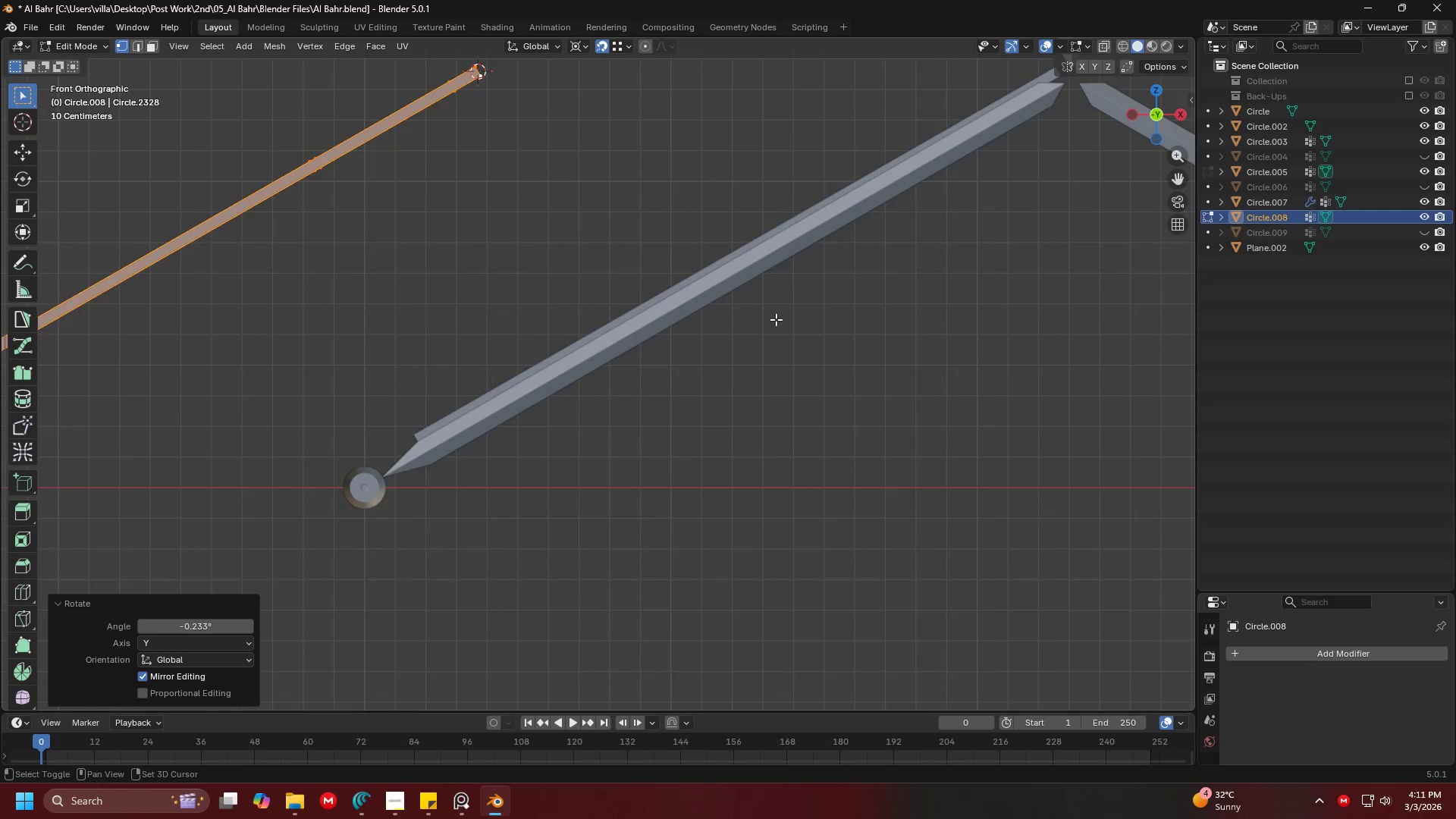 
scroll: coordinate [703, 405], scroll_direction: down, amount: 5.0
 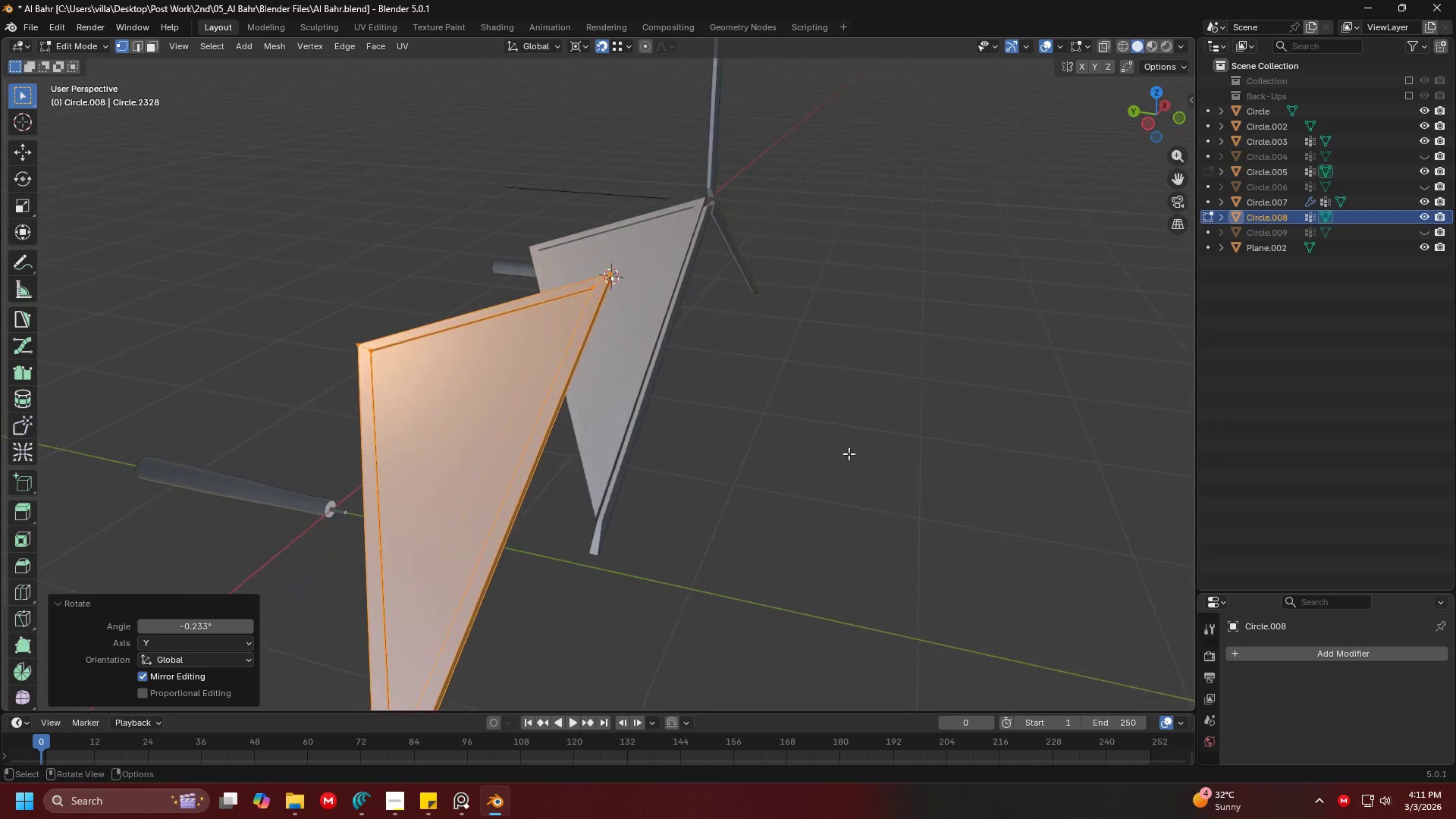 
left_click([768, 331])
 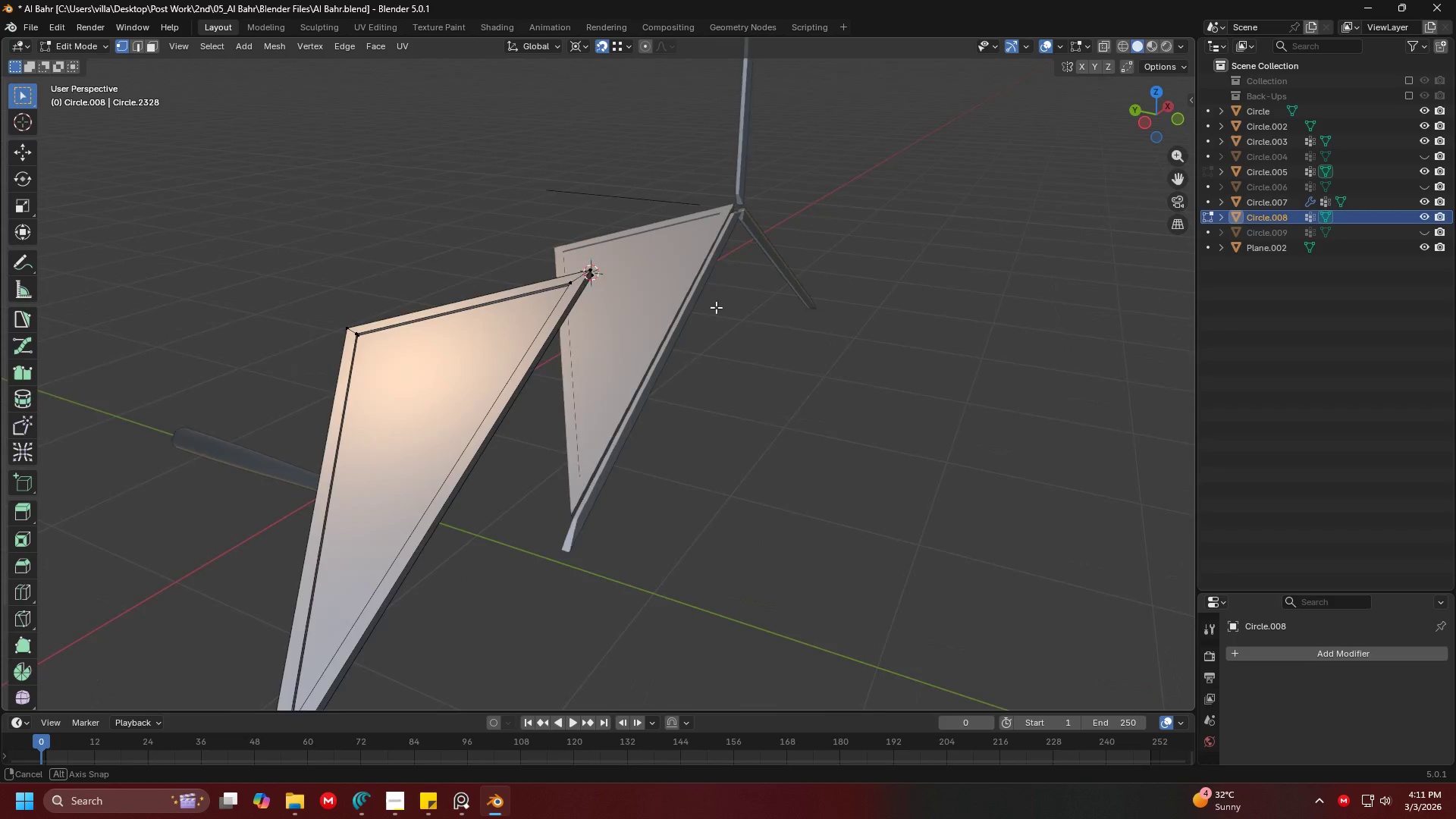 
key(Tab)
 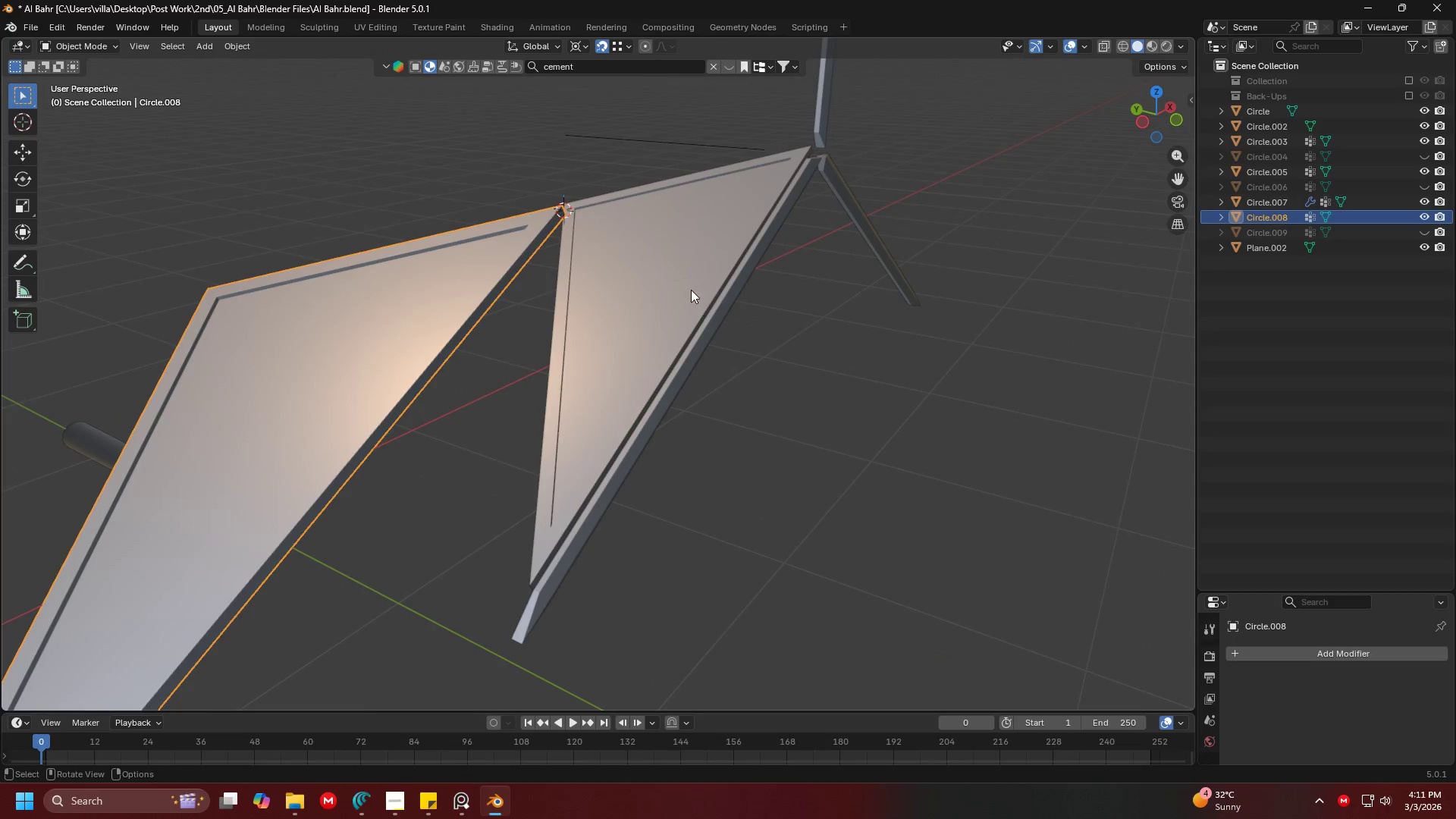 
scroll: coordinate [704, 306], scroll_direction: up, amount: 3.0
 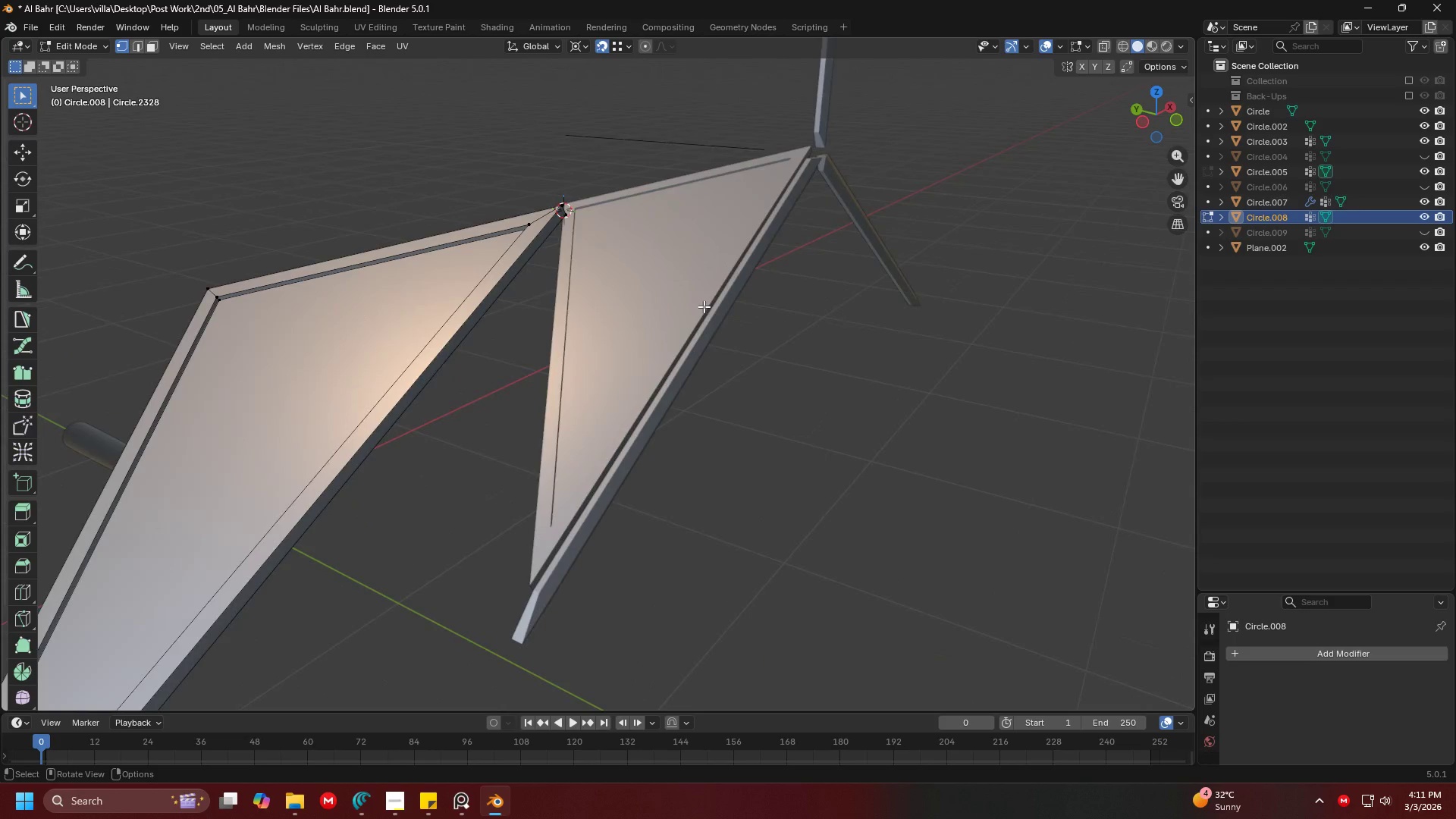 
key(Shift+ShiftLeft)
 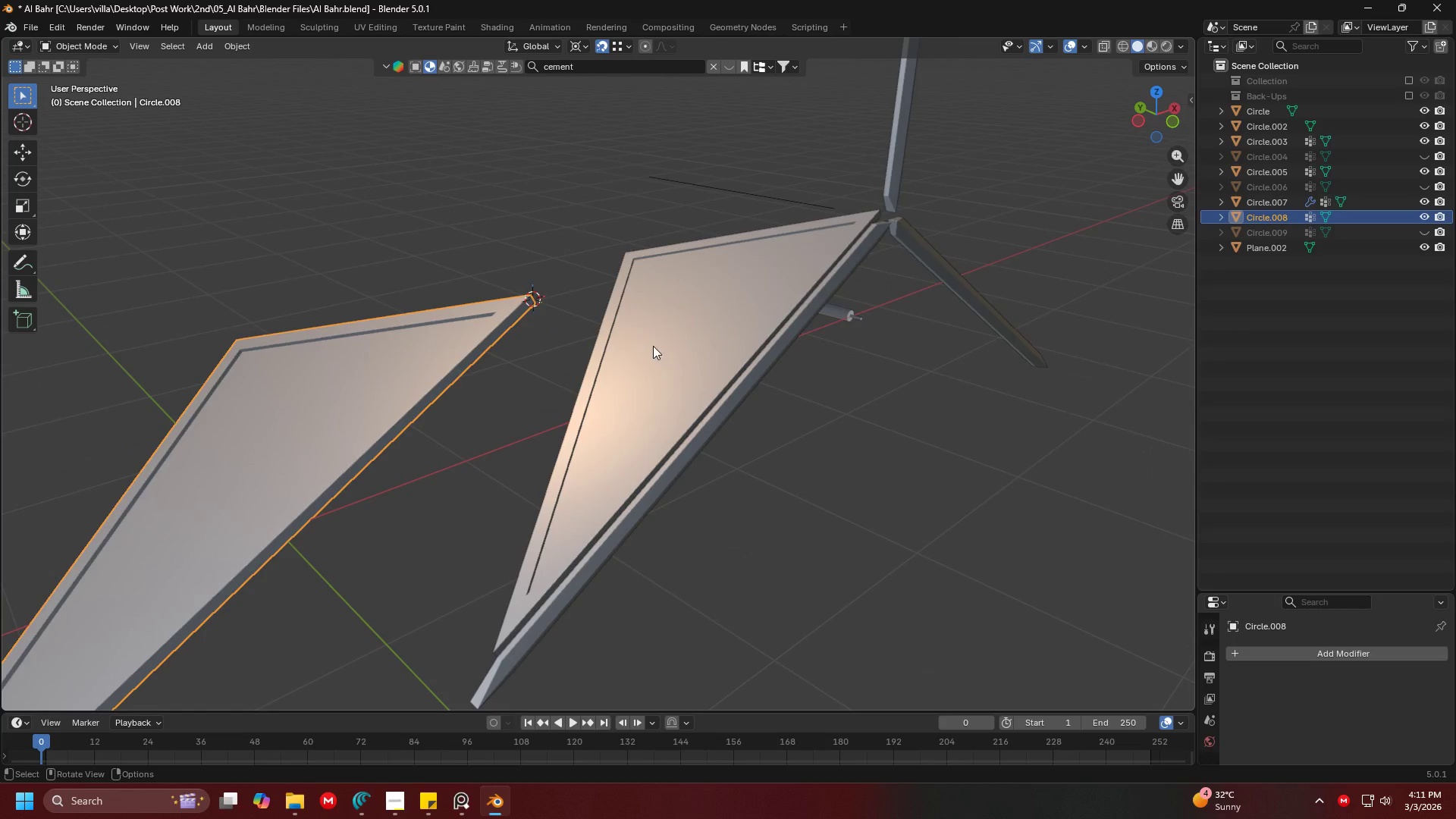 
left_click([652, 346])
 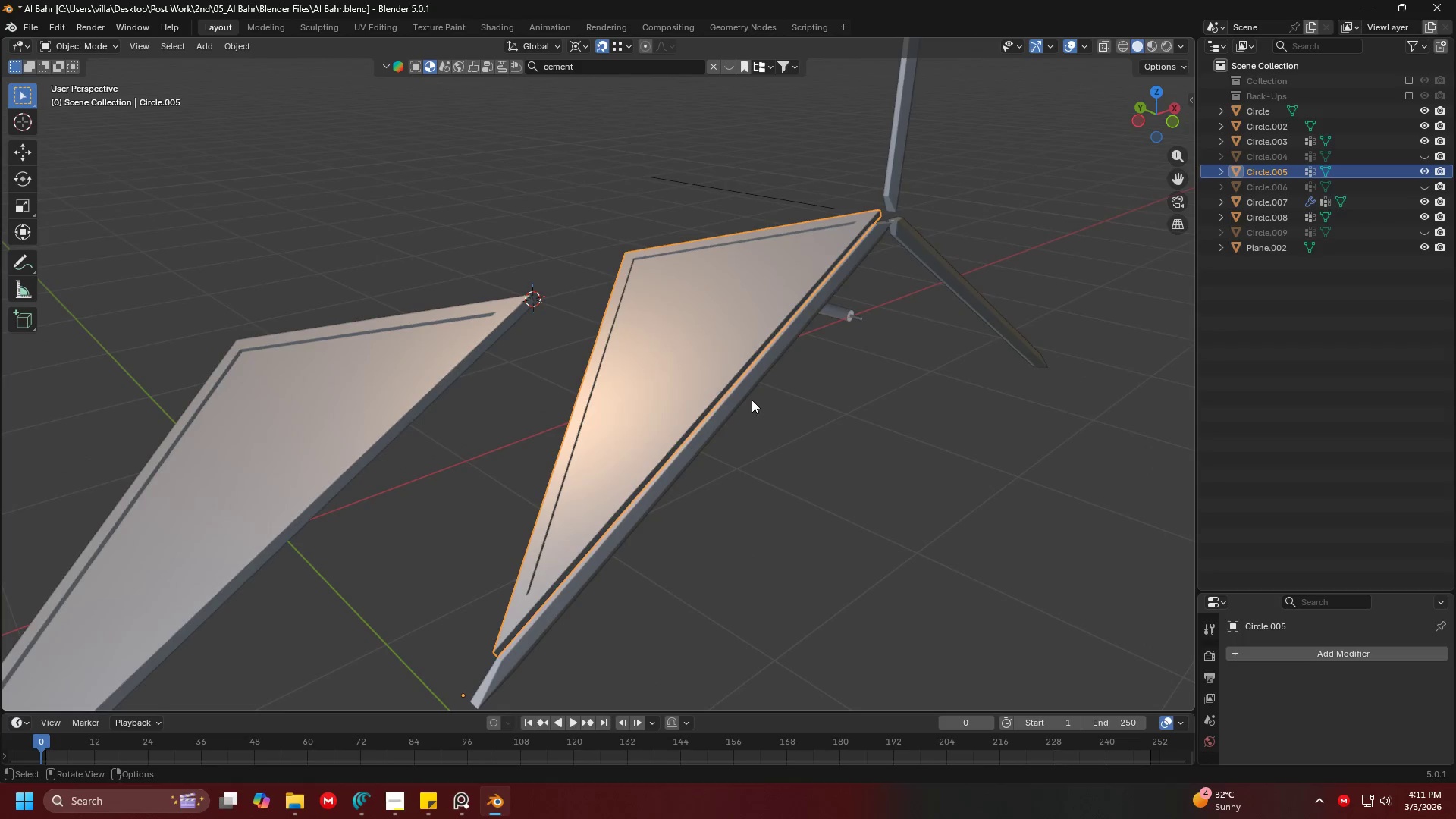 
hold_key(key=ShiftLeft, duration=0.33)
 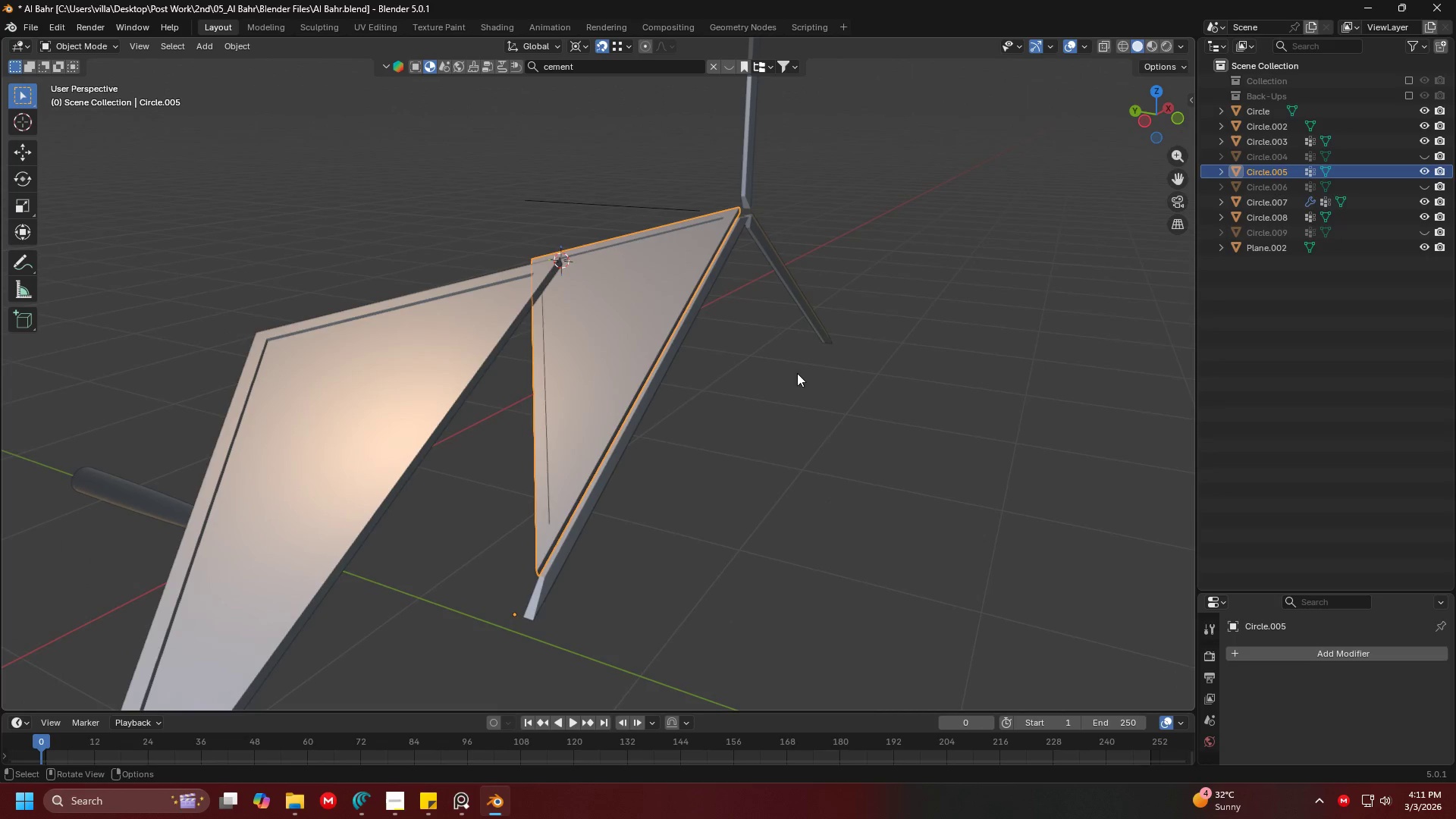 
scroll: coordinate [753, 400], scroll_direction: down, amount: 1.0
 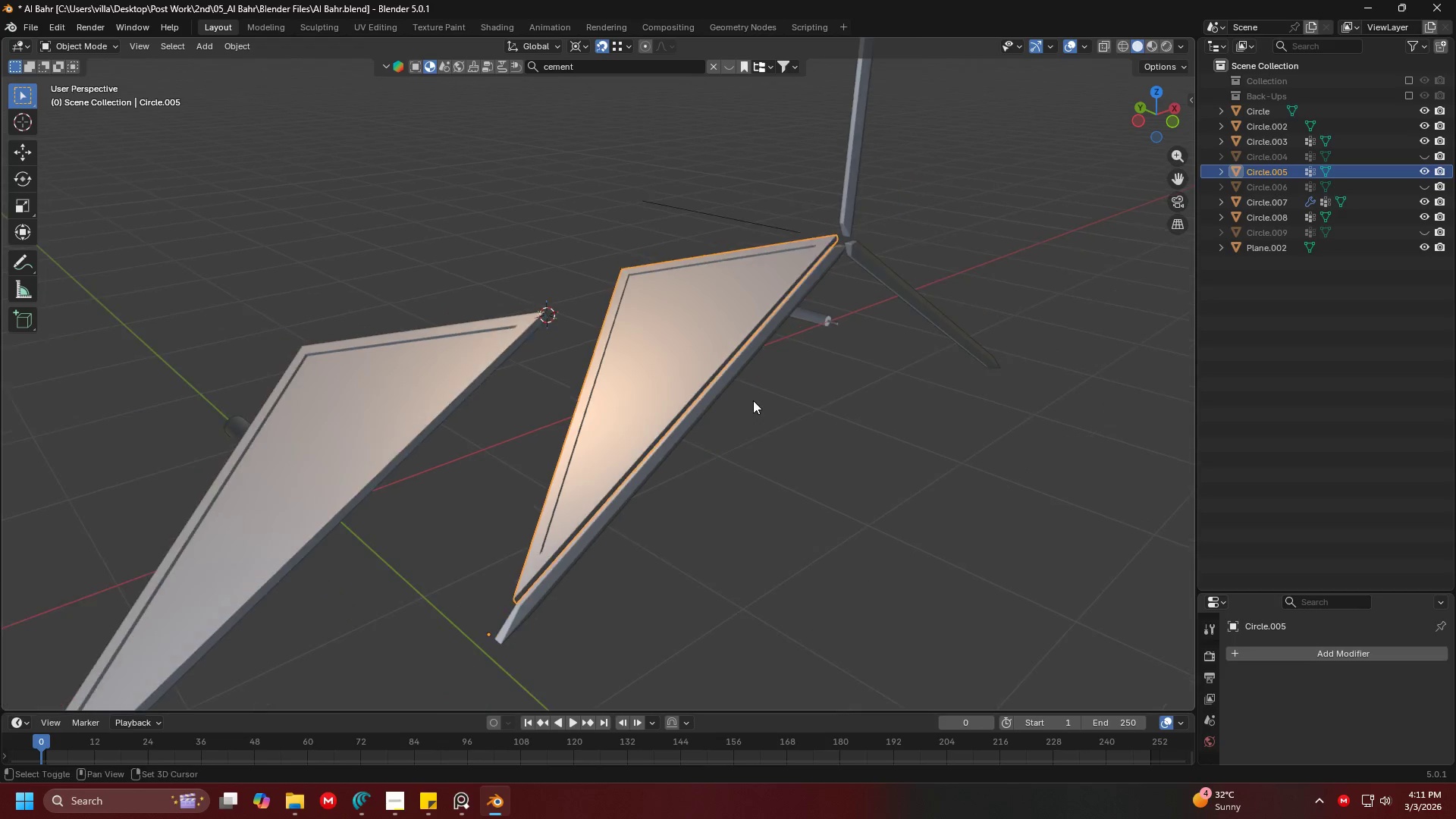 
type(rx)
 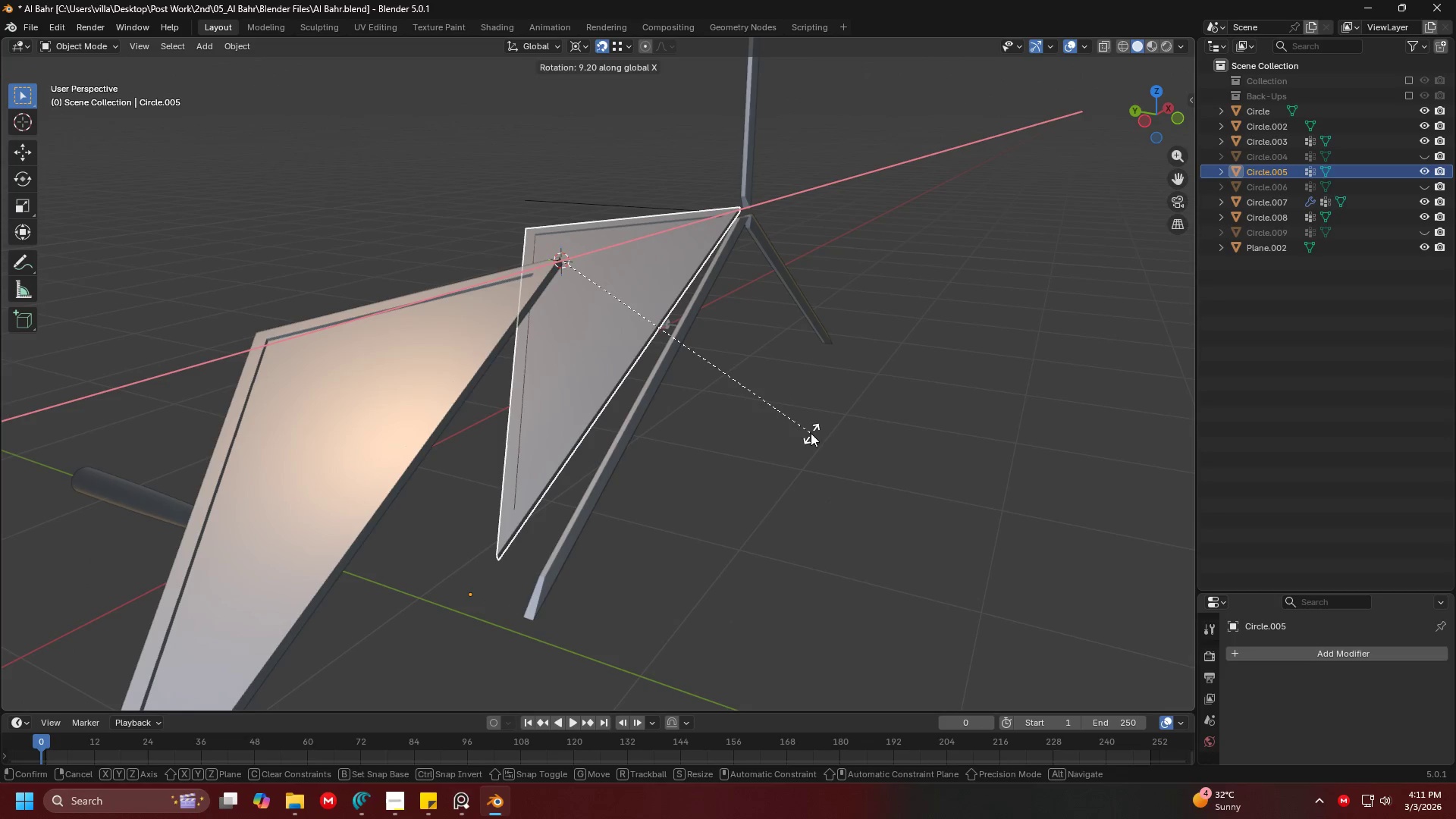 
key(Escape)
 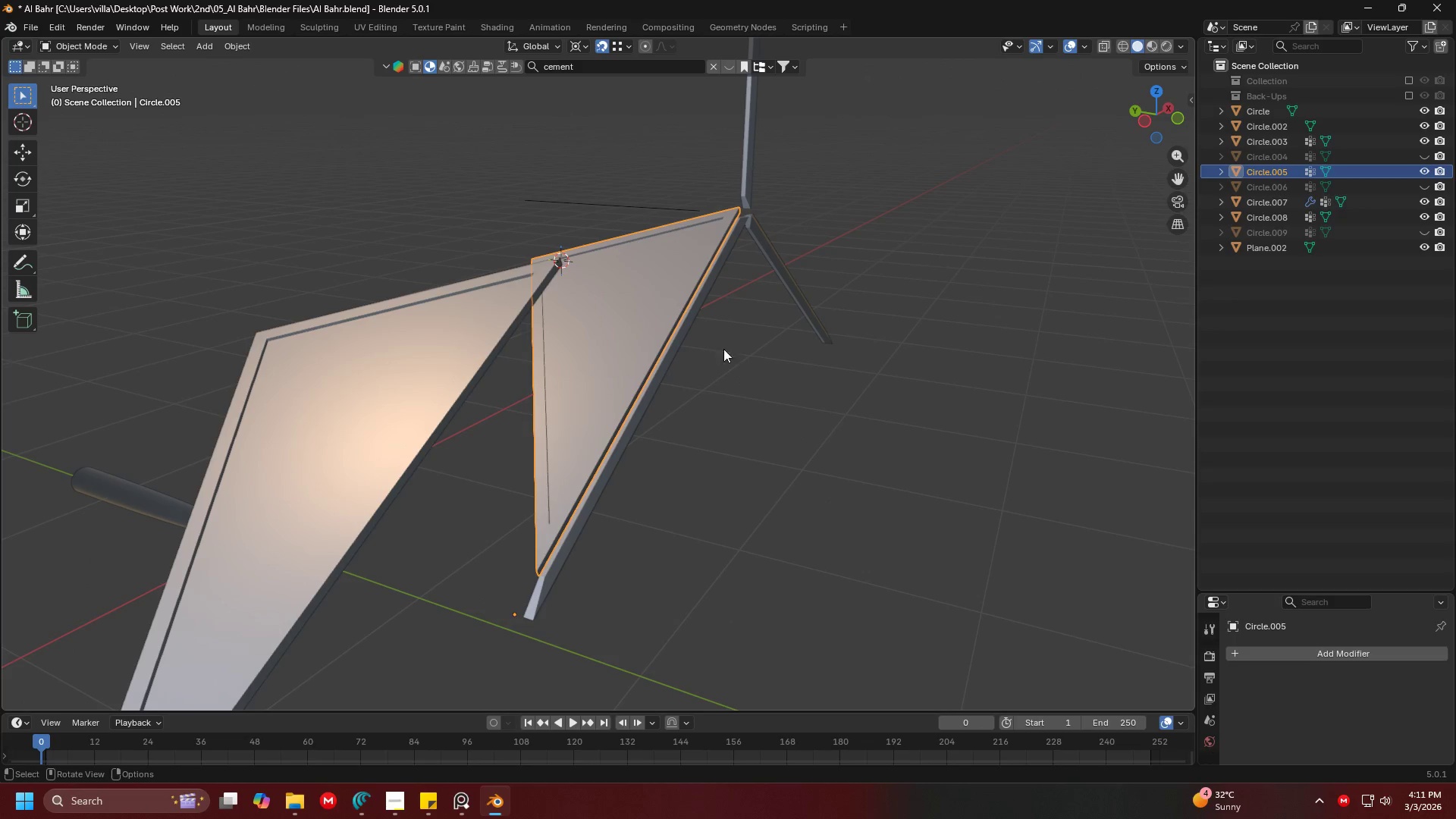 
left_click([783, 356])
 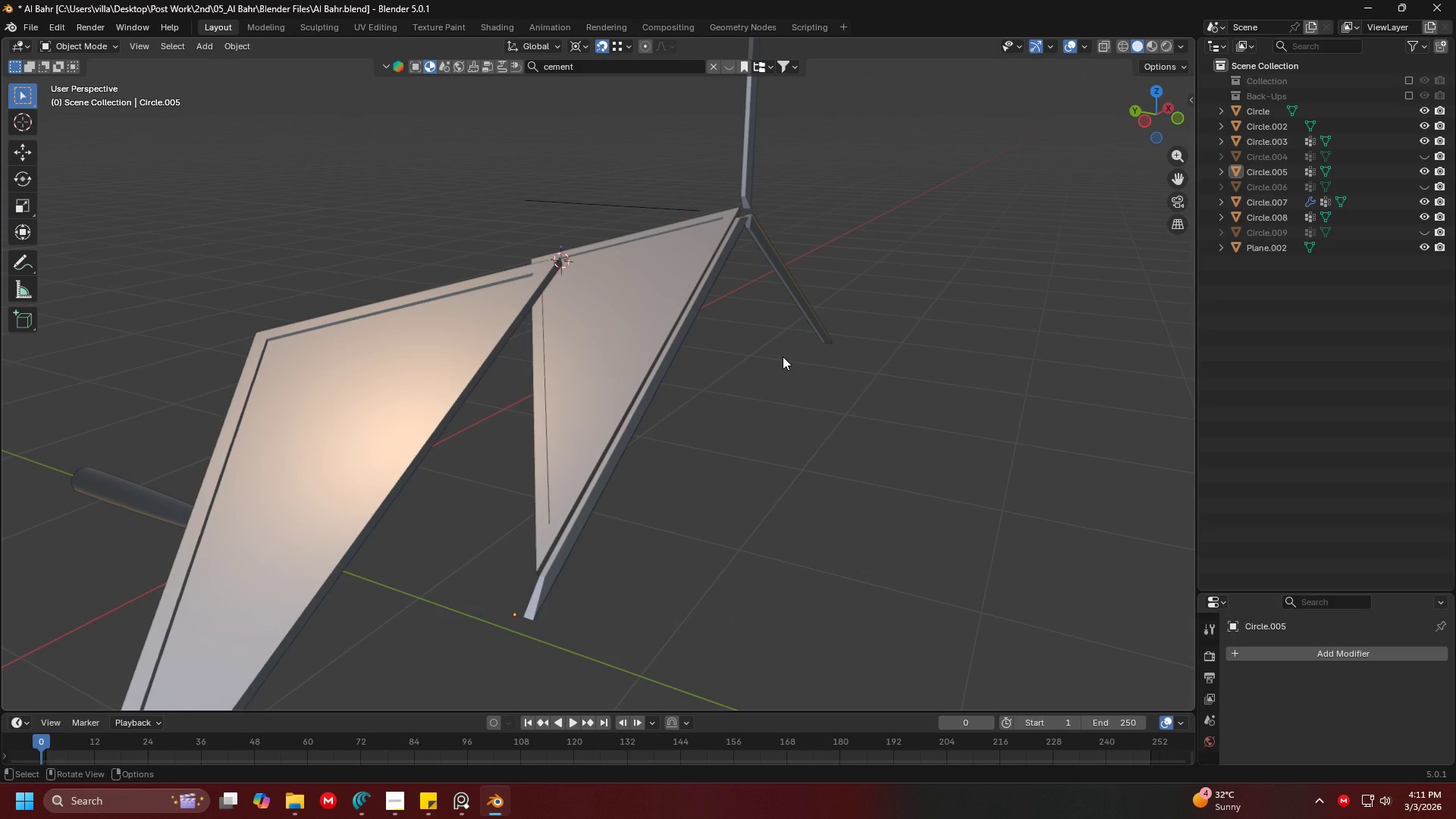 
left_click([567, 341])
 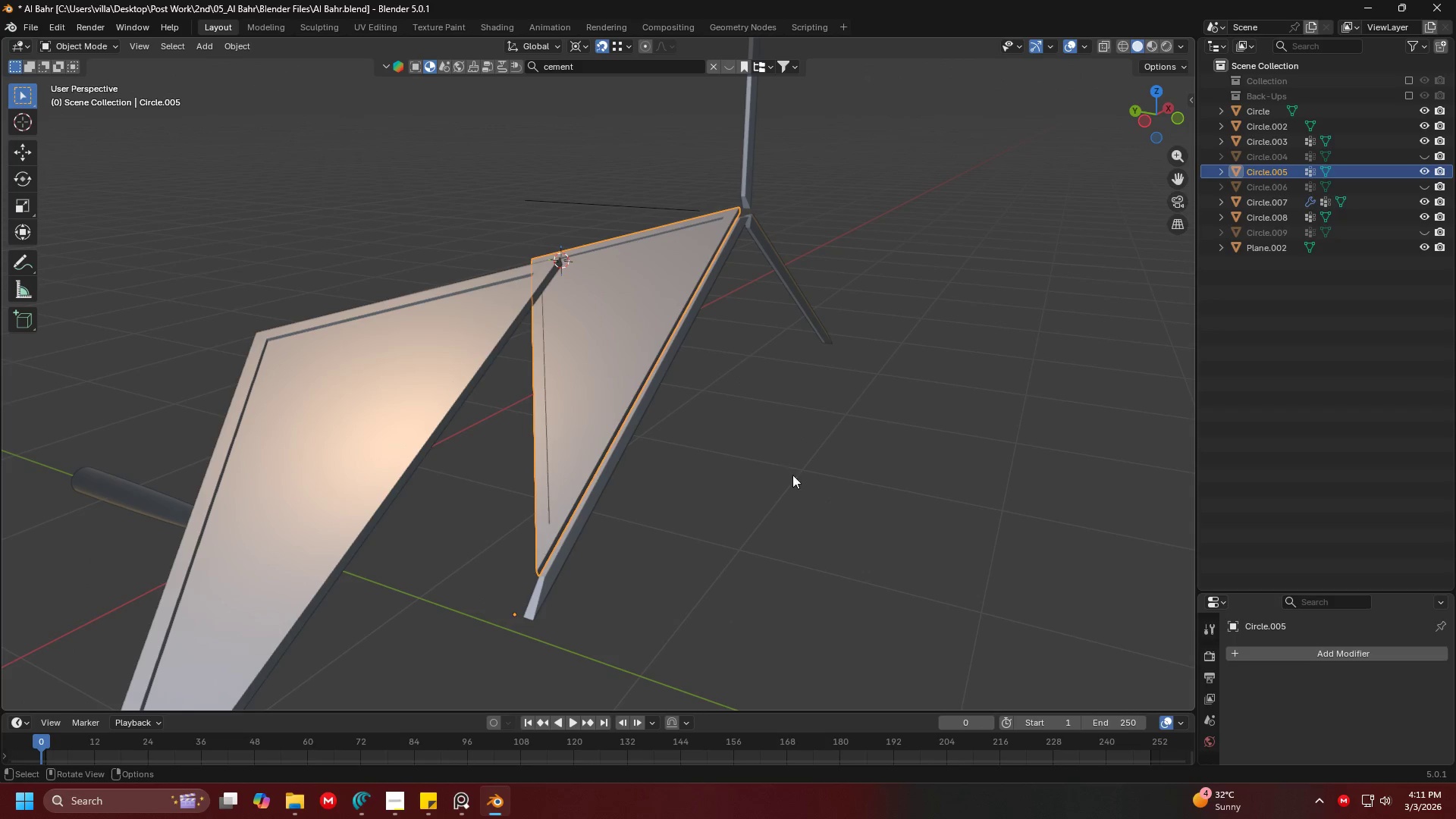 
key(Control+C)
 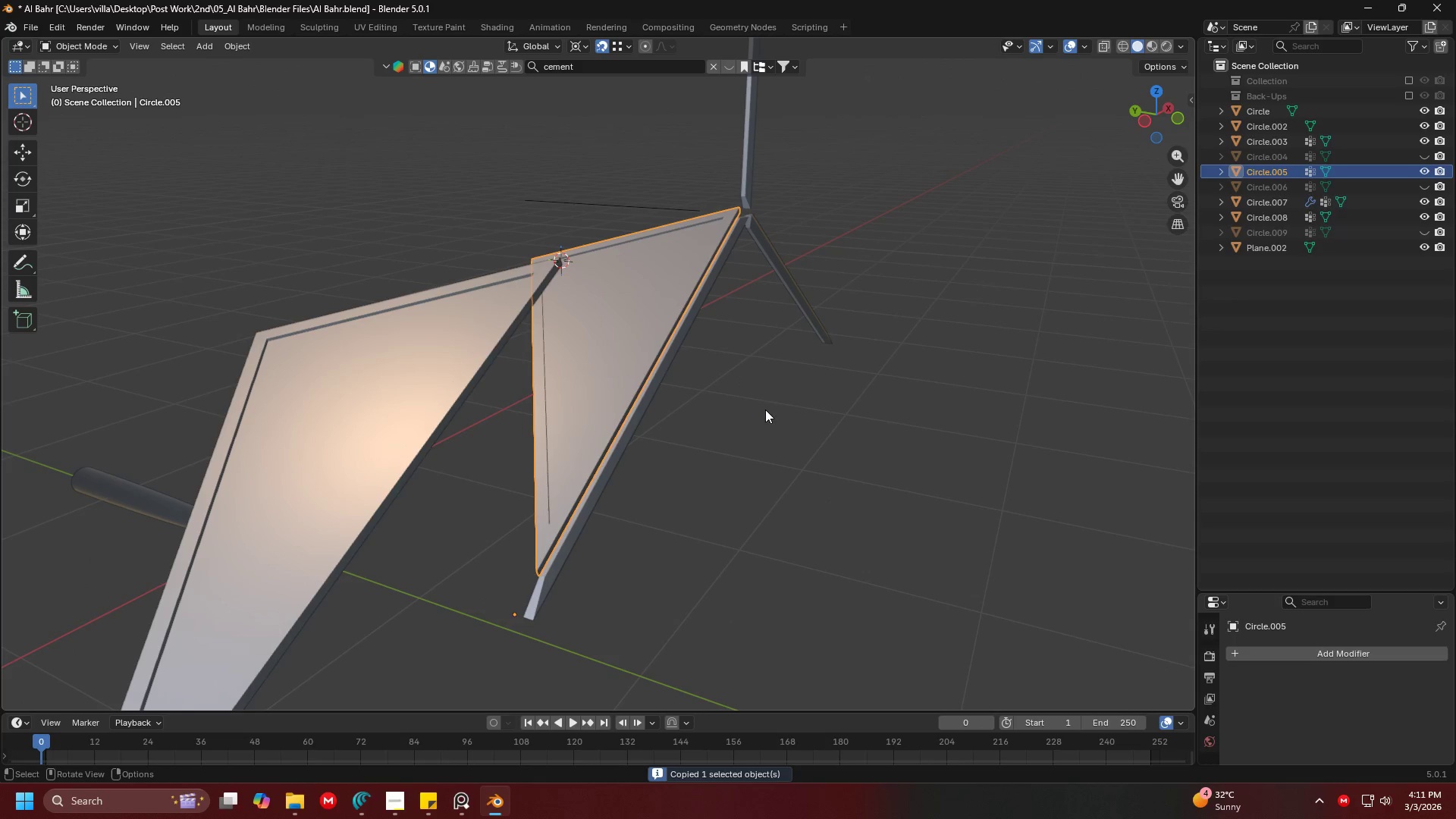 
left_click([765, 409])
 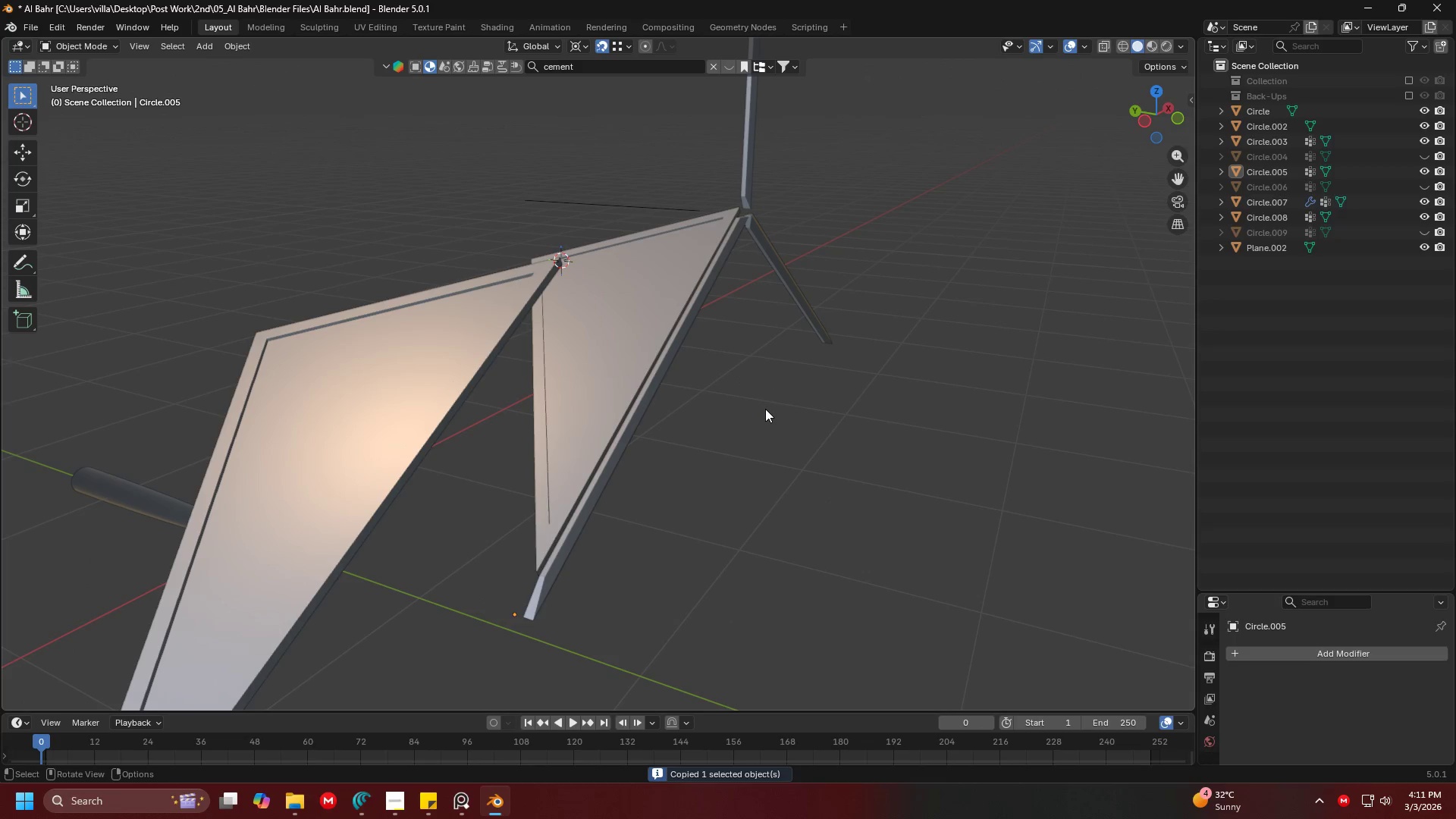 
key(Control+Z)
 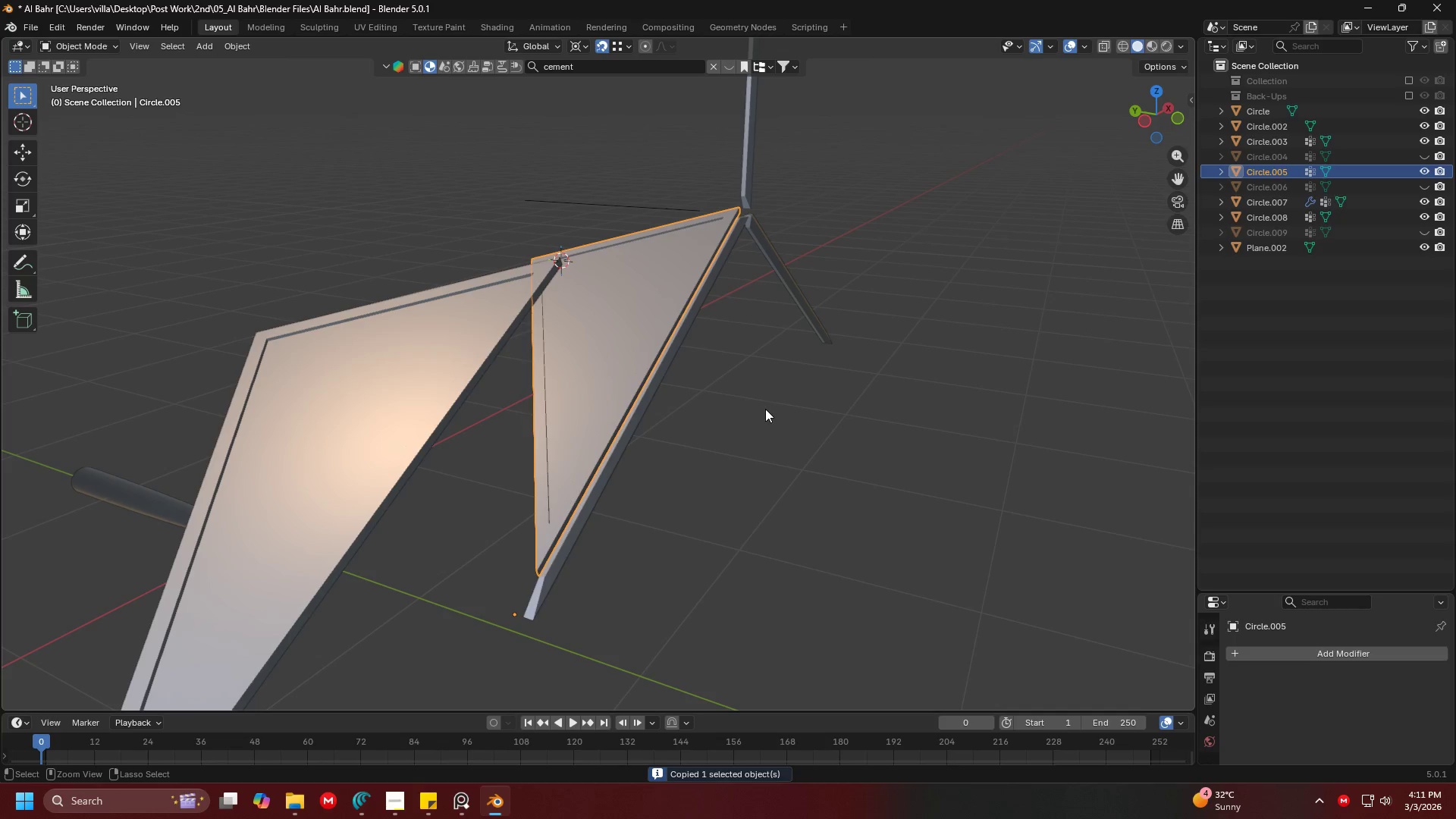 
key(Control+Z)
 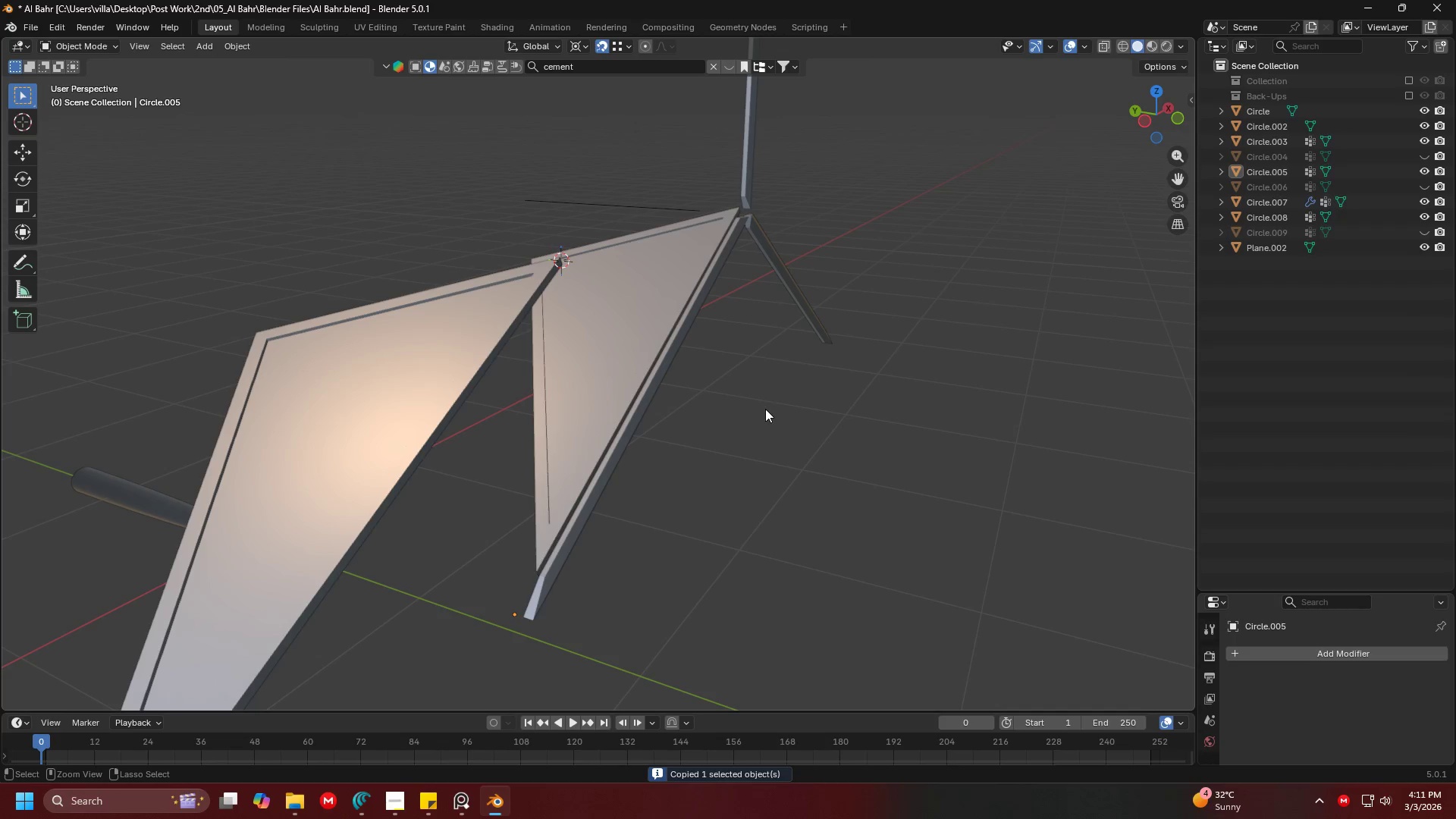 
key(Control+Z)
 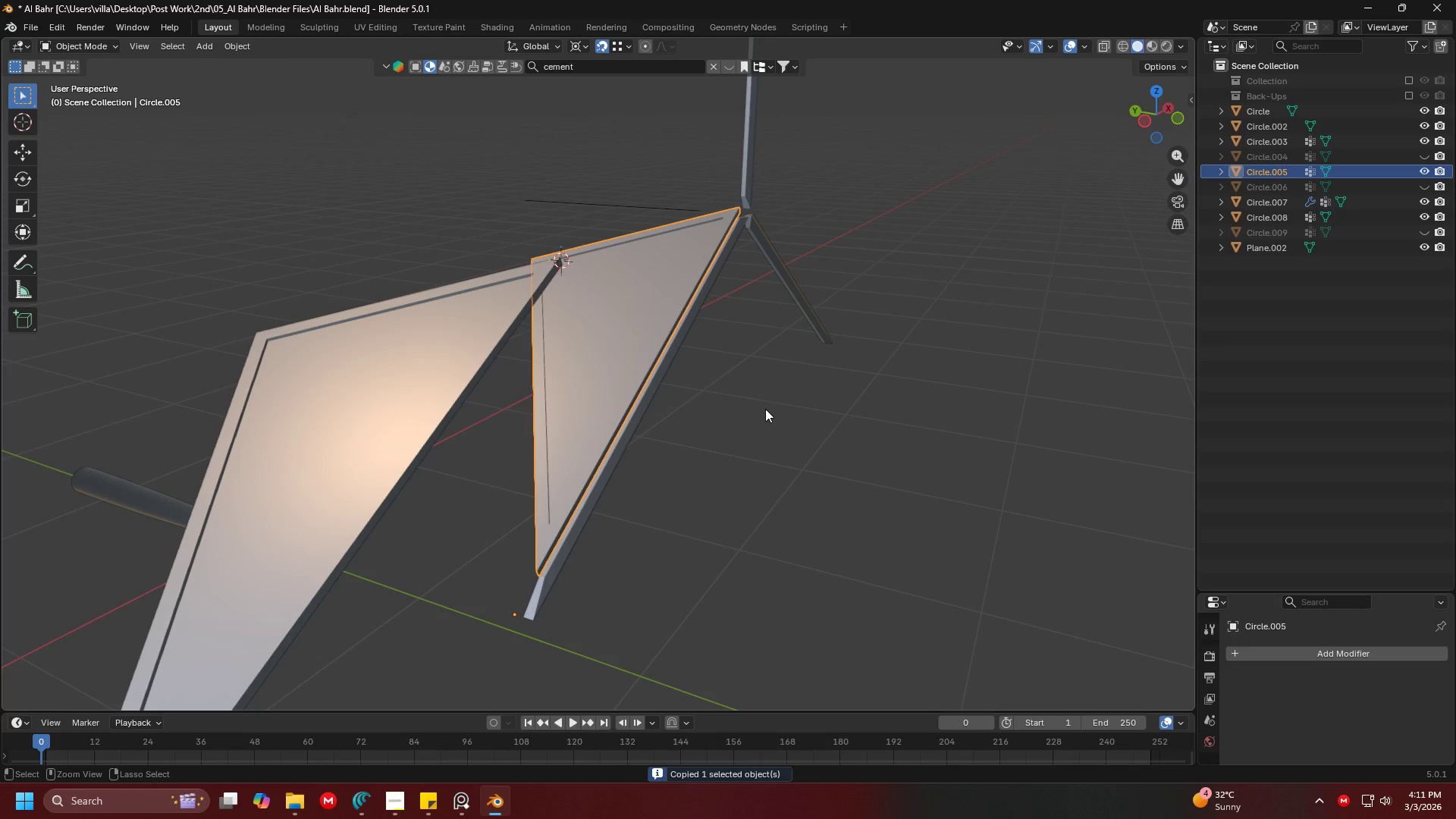 
key(Control+Z)
 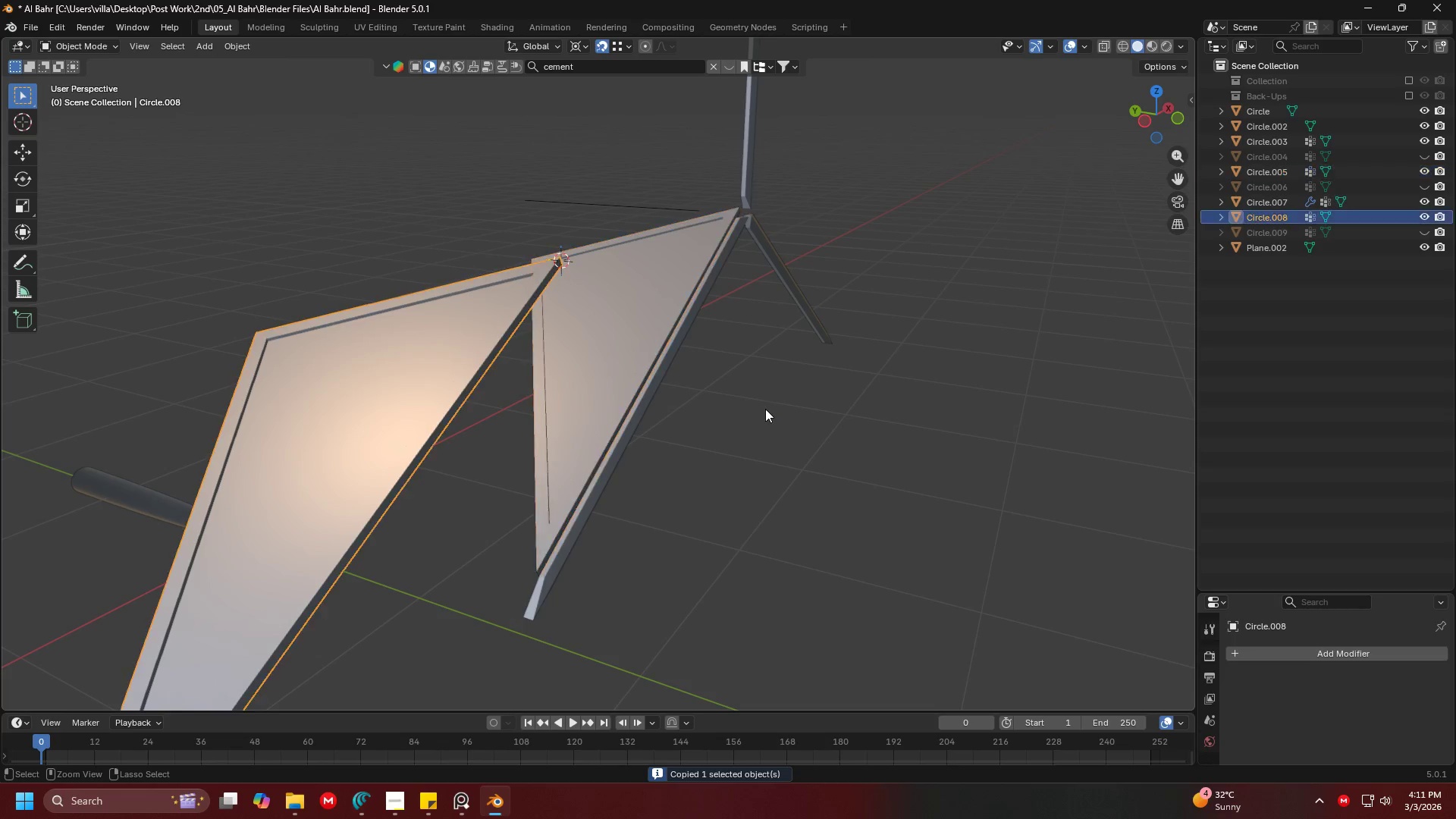 
key(Control+Z)
 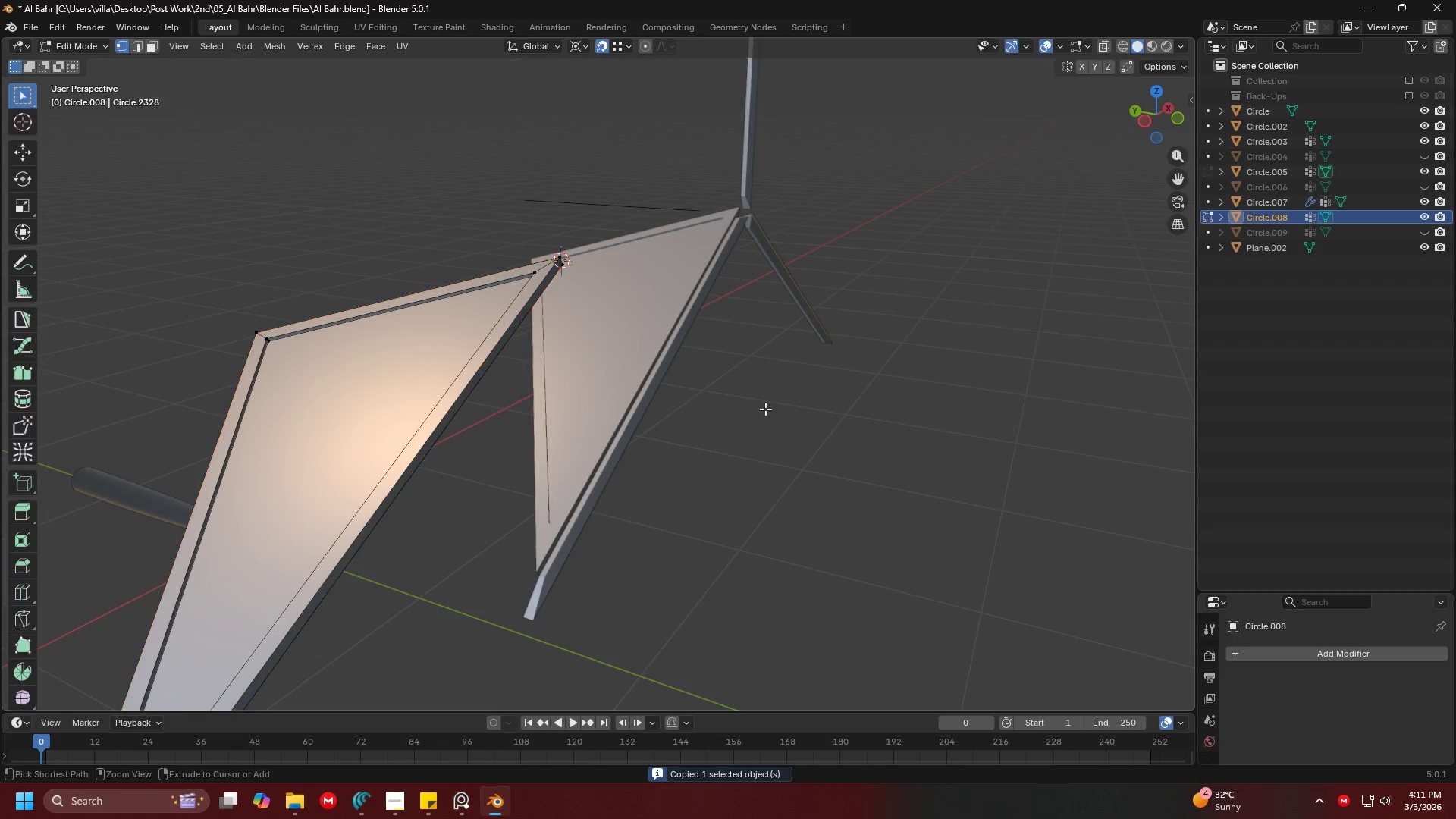 
key(Control+Z)
 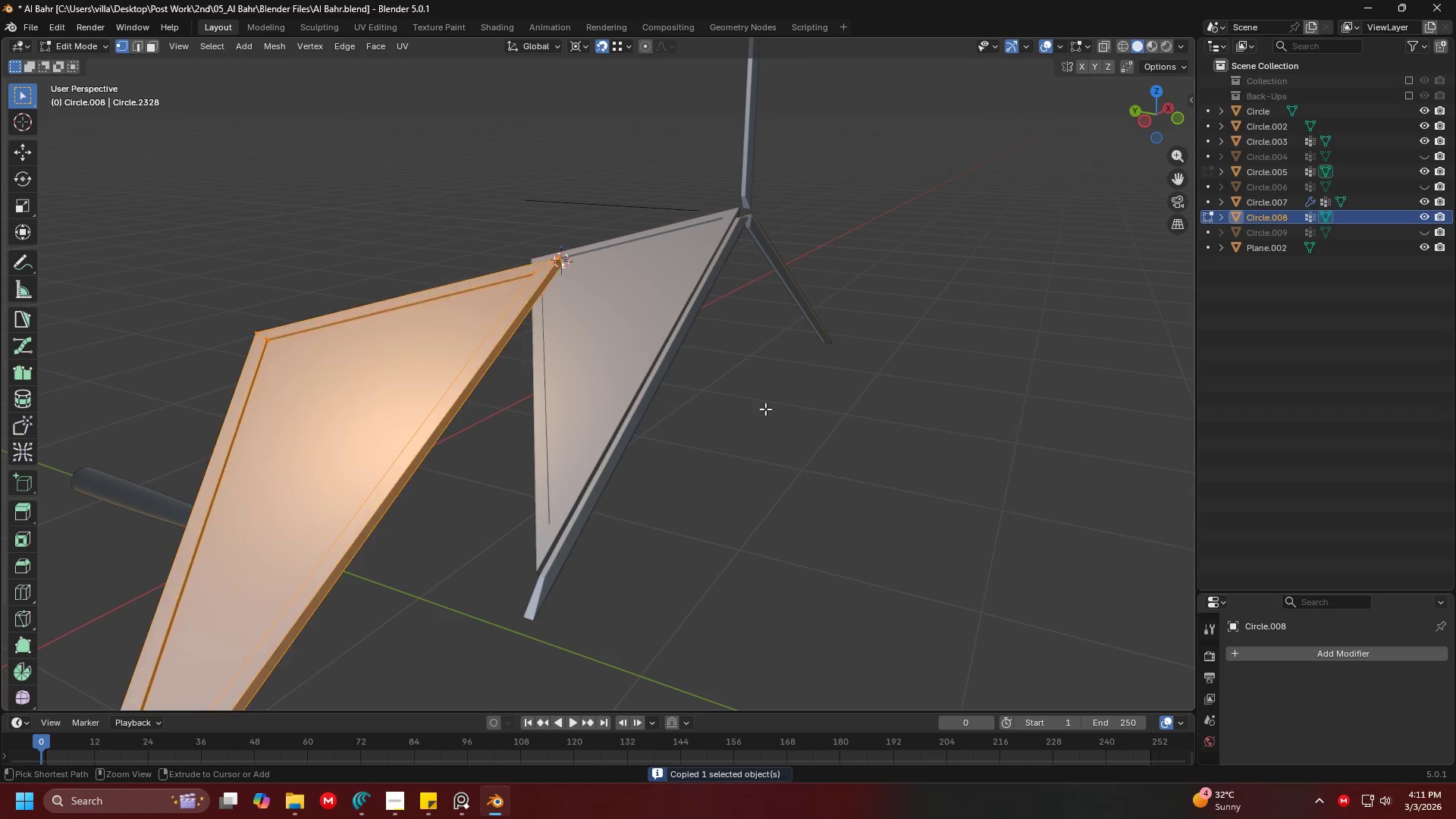 
key(Control+Z)
 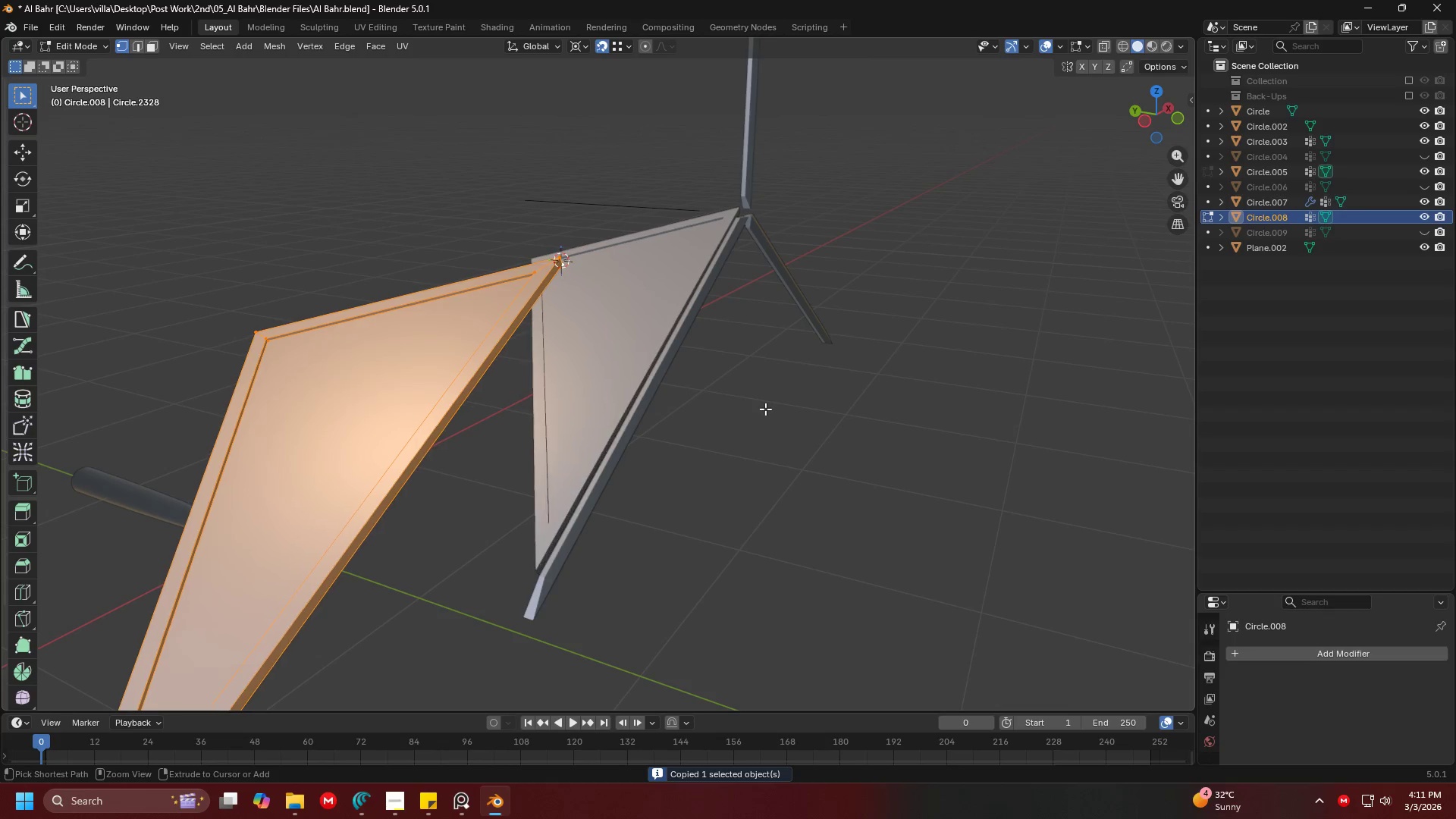 
key(Control+Z)
 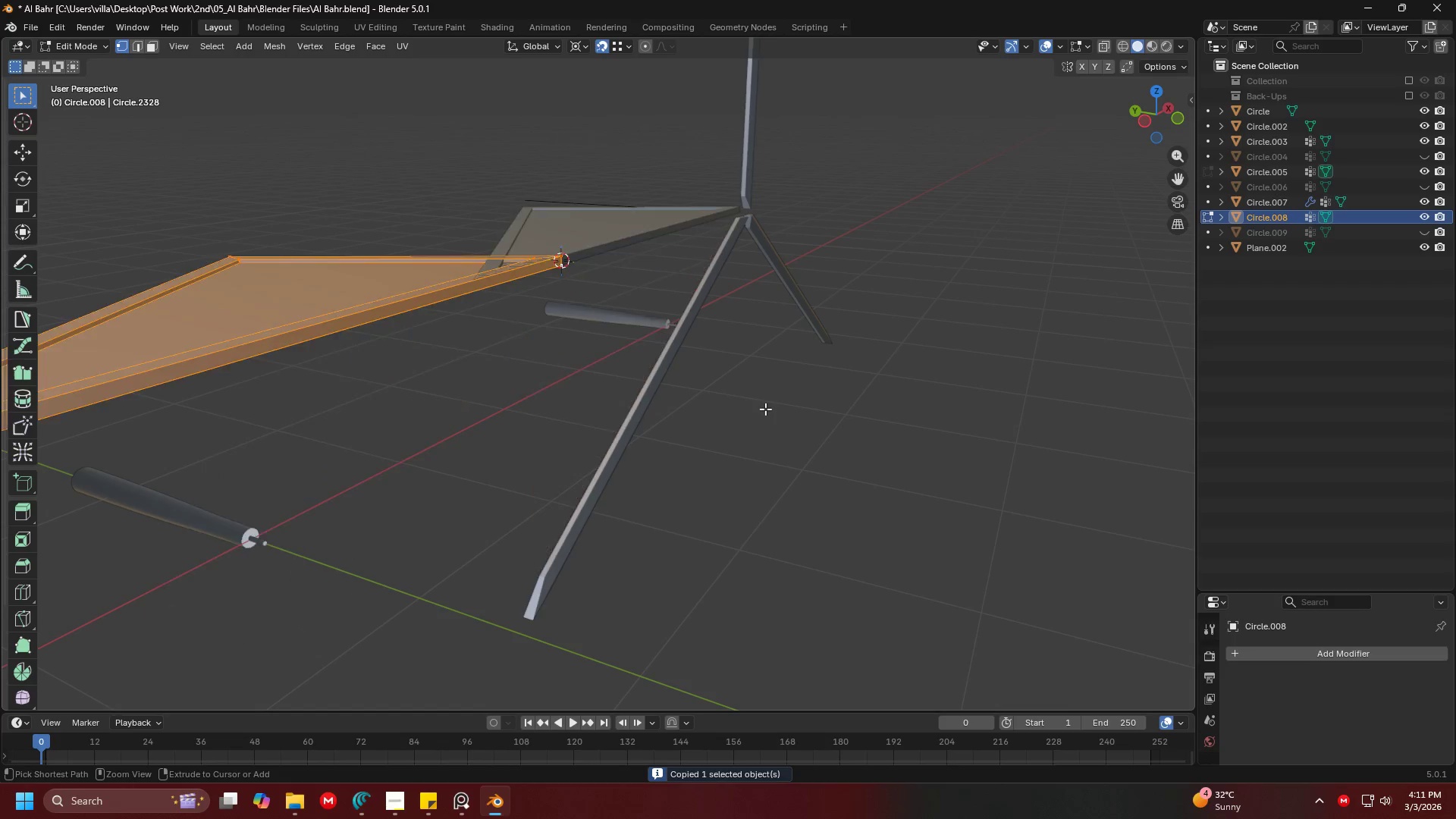 
key(Control+Z)
 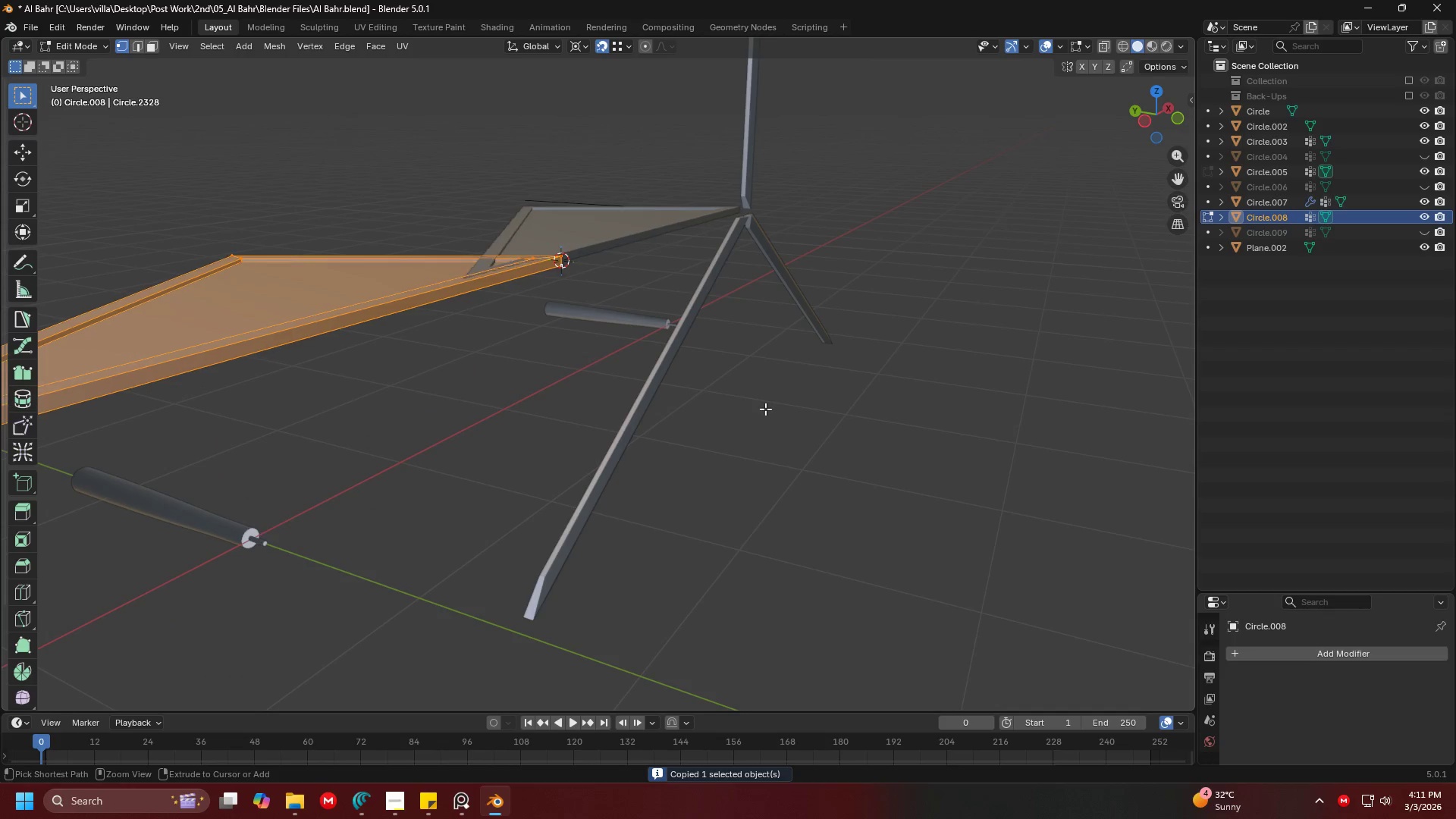 
key(Control+Z)
 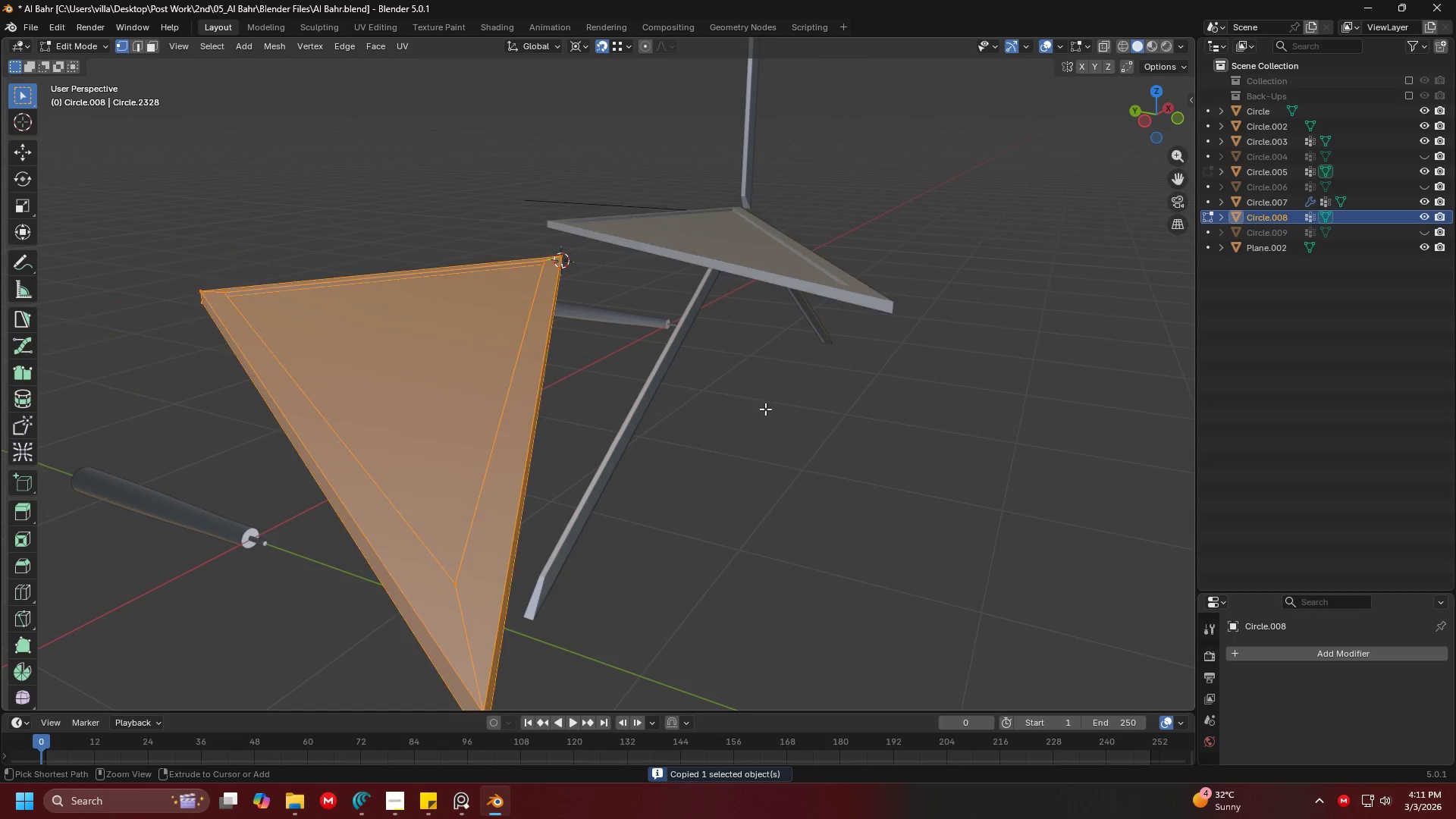 
key(Control+Z)
 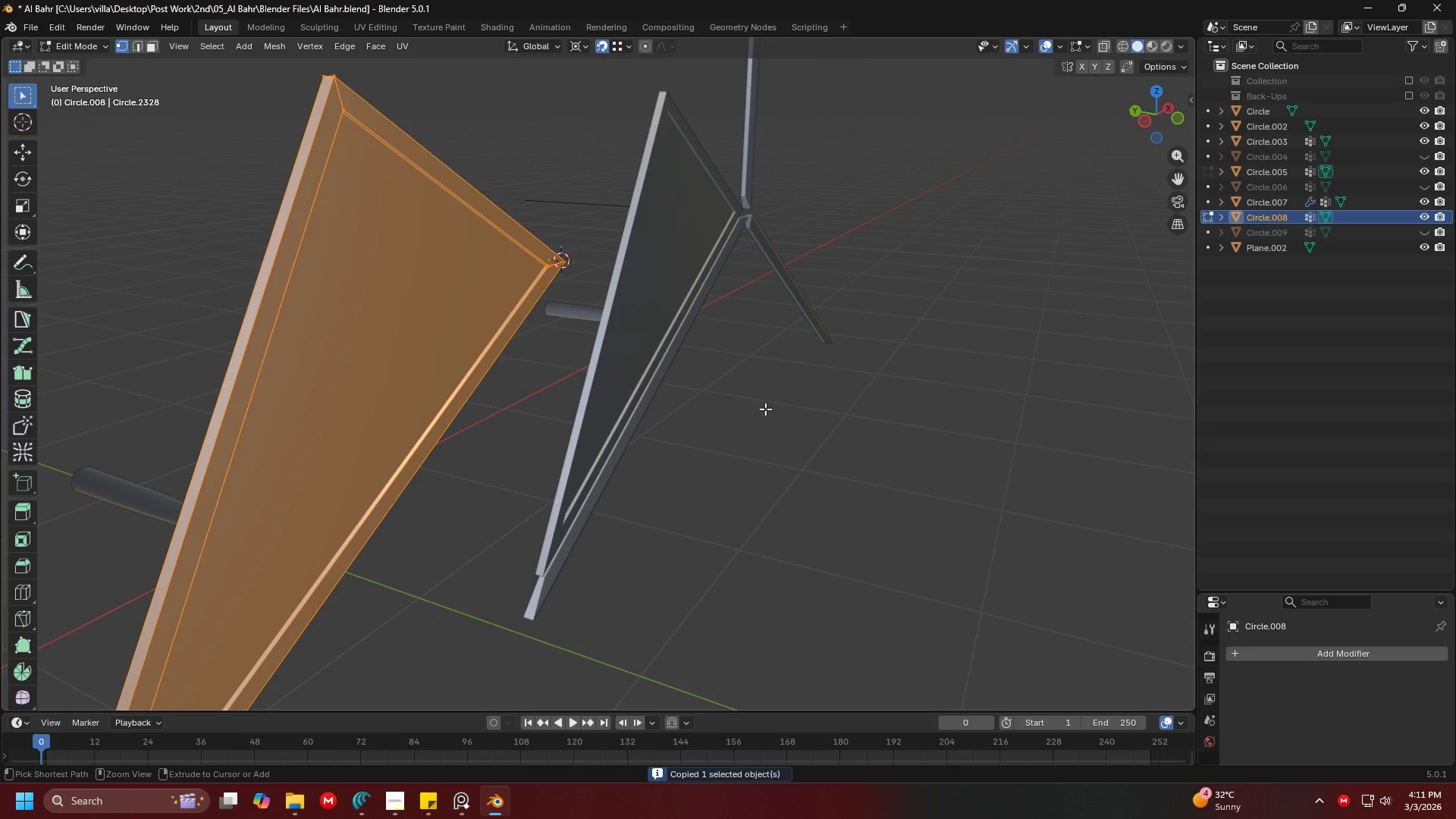 
key(Control+Z)
 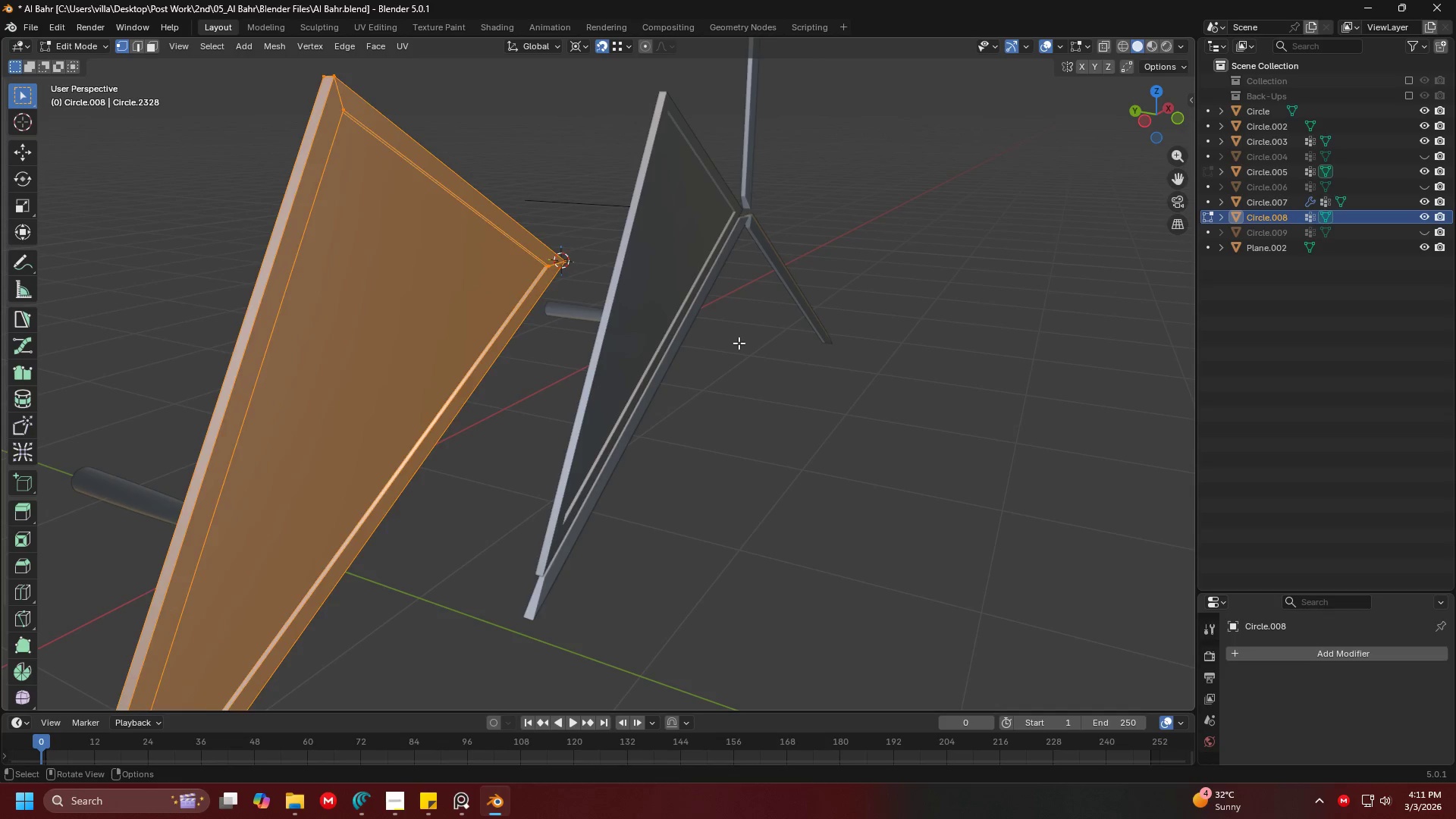 
key(Tab)
 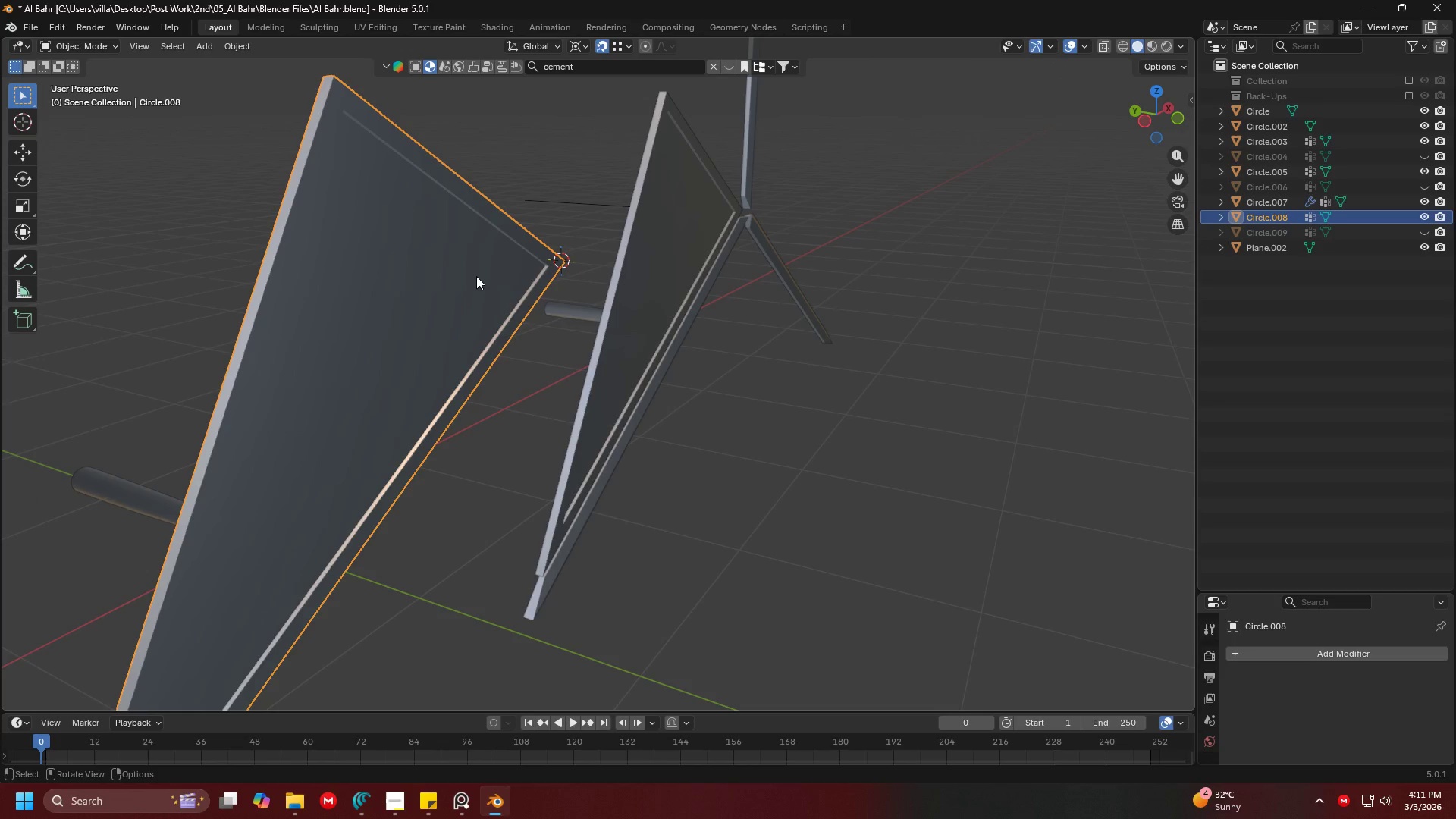 
left_click([476, 276])
 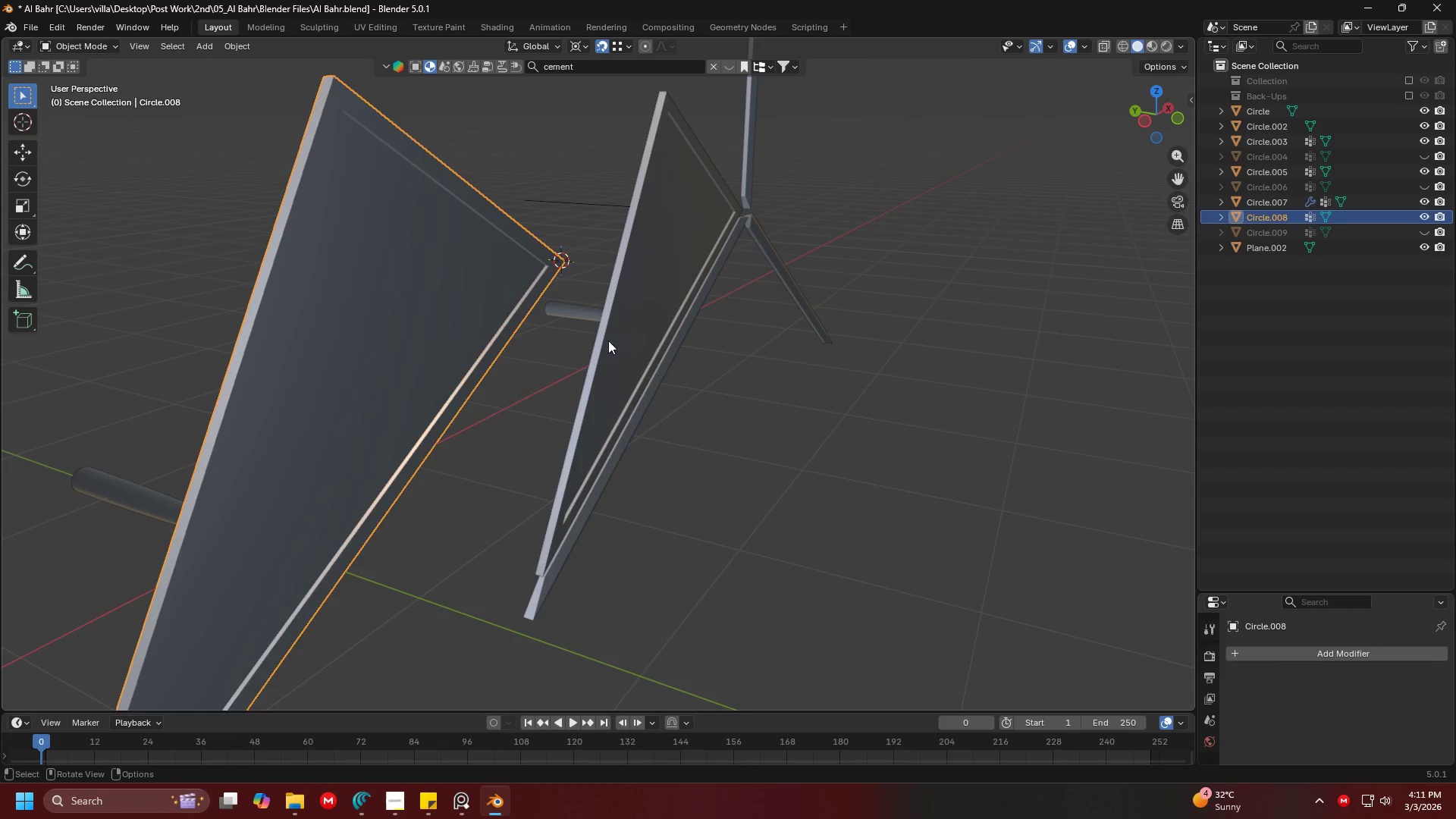 
key(Delete)
 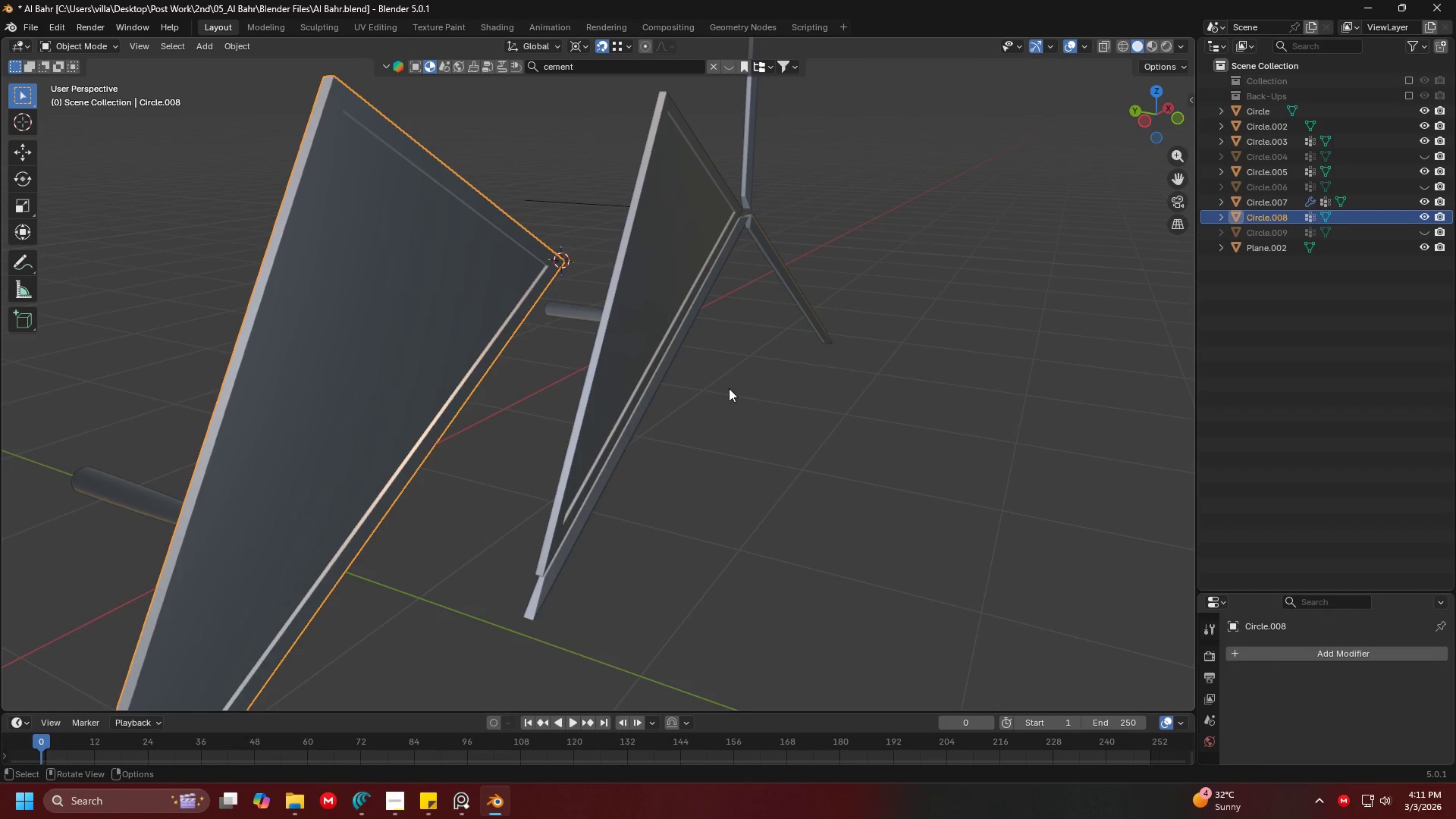 
key(Backspace)
 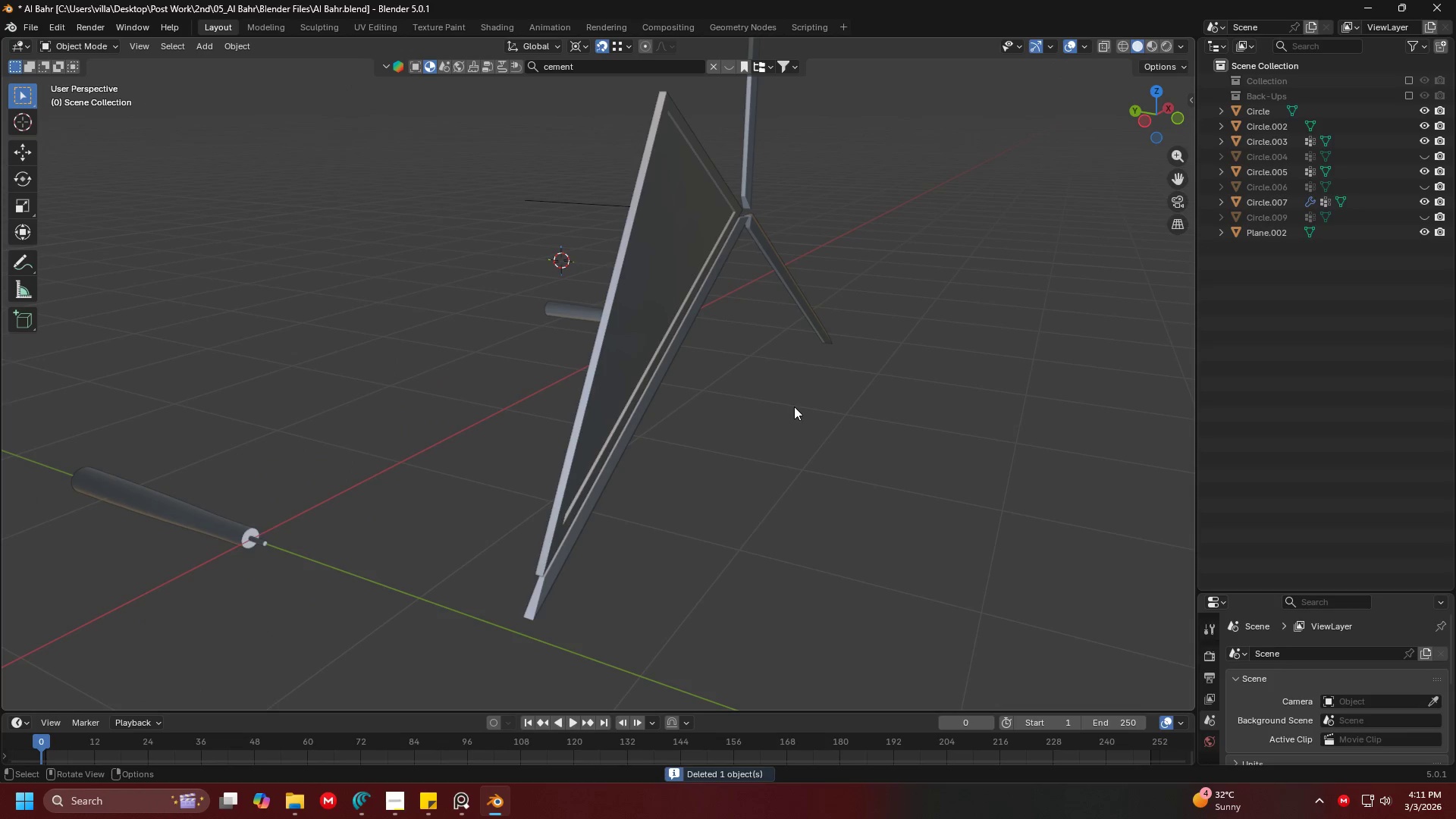 
left_click([794, 406])
 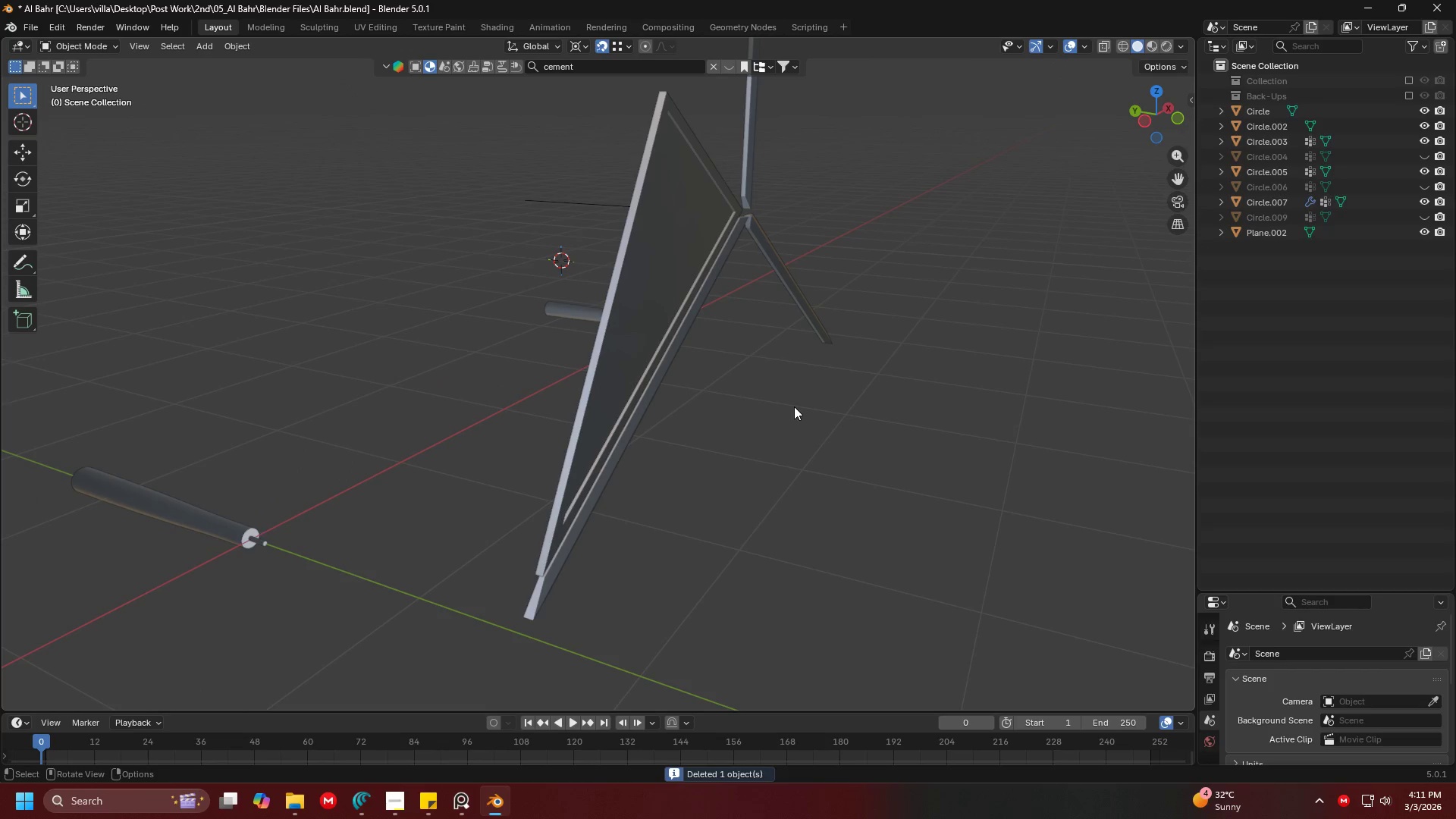 
key(Control+ControlLeft)
 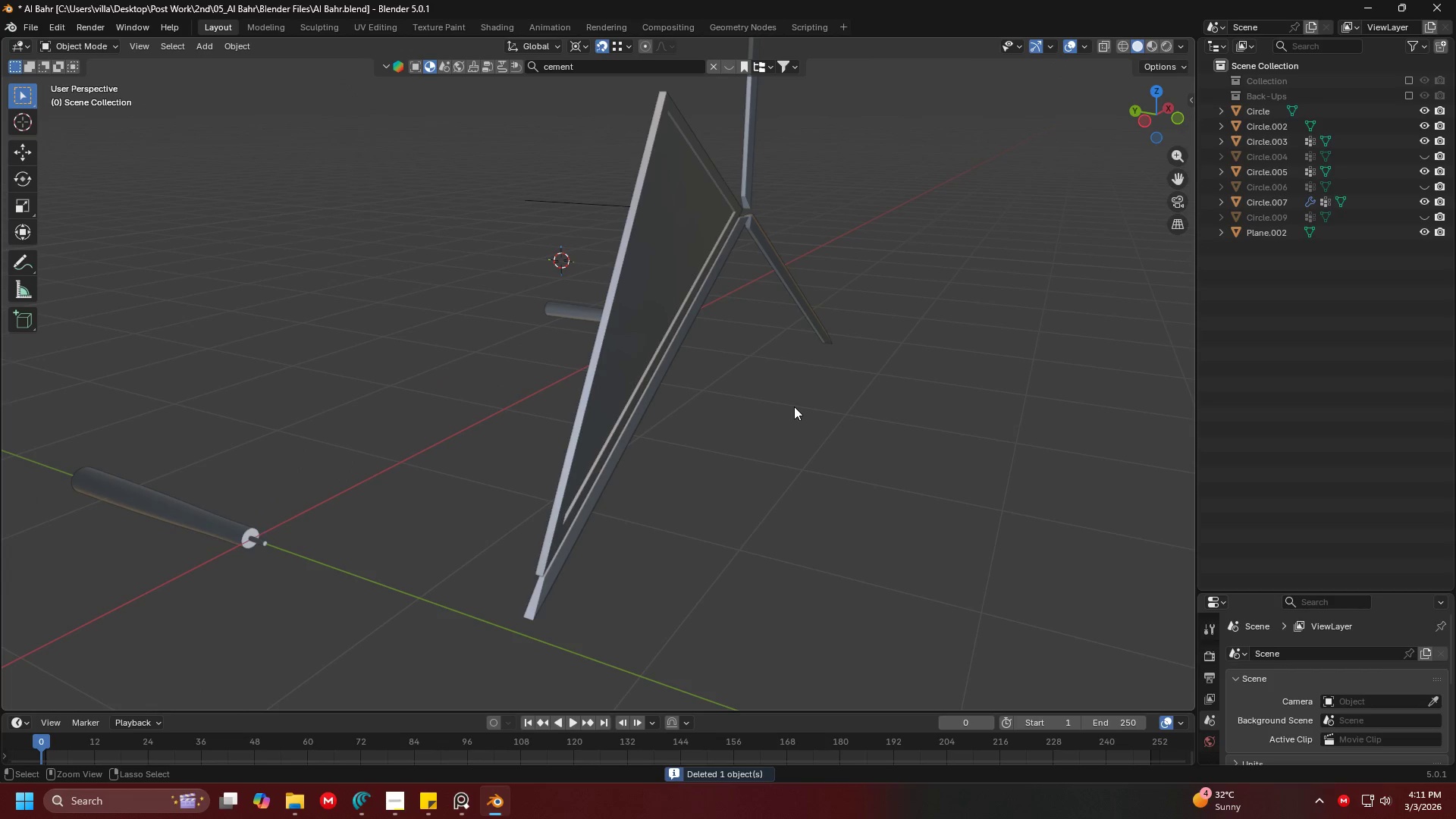 
key(Control+V)
 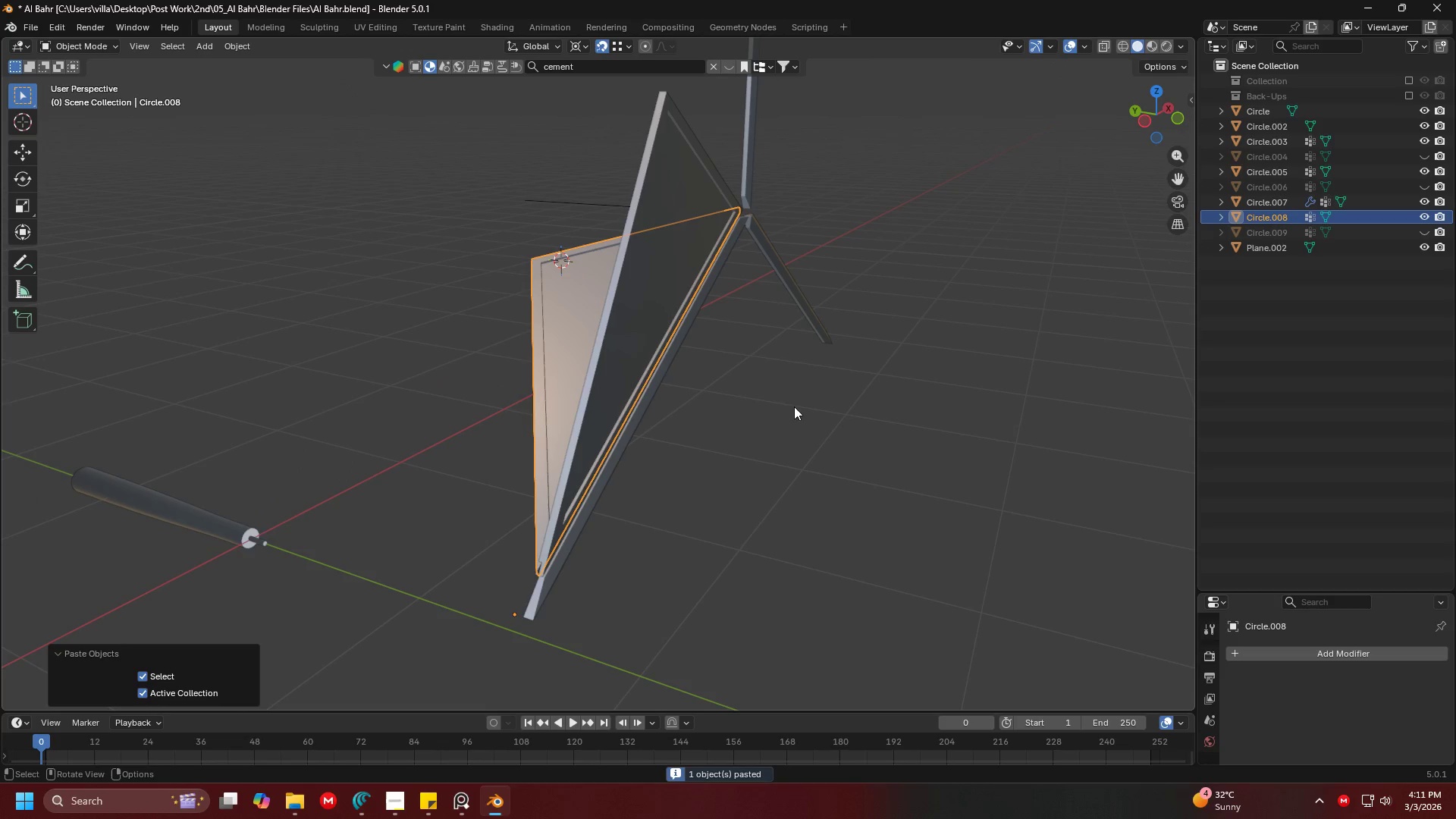 
key(Shift+ShiftLeft)
 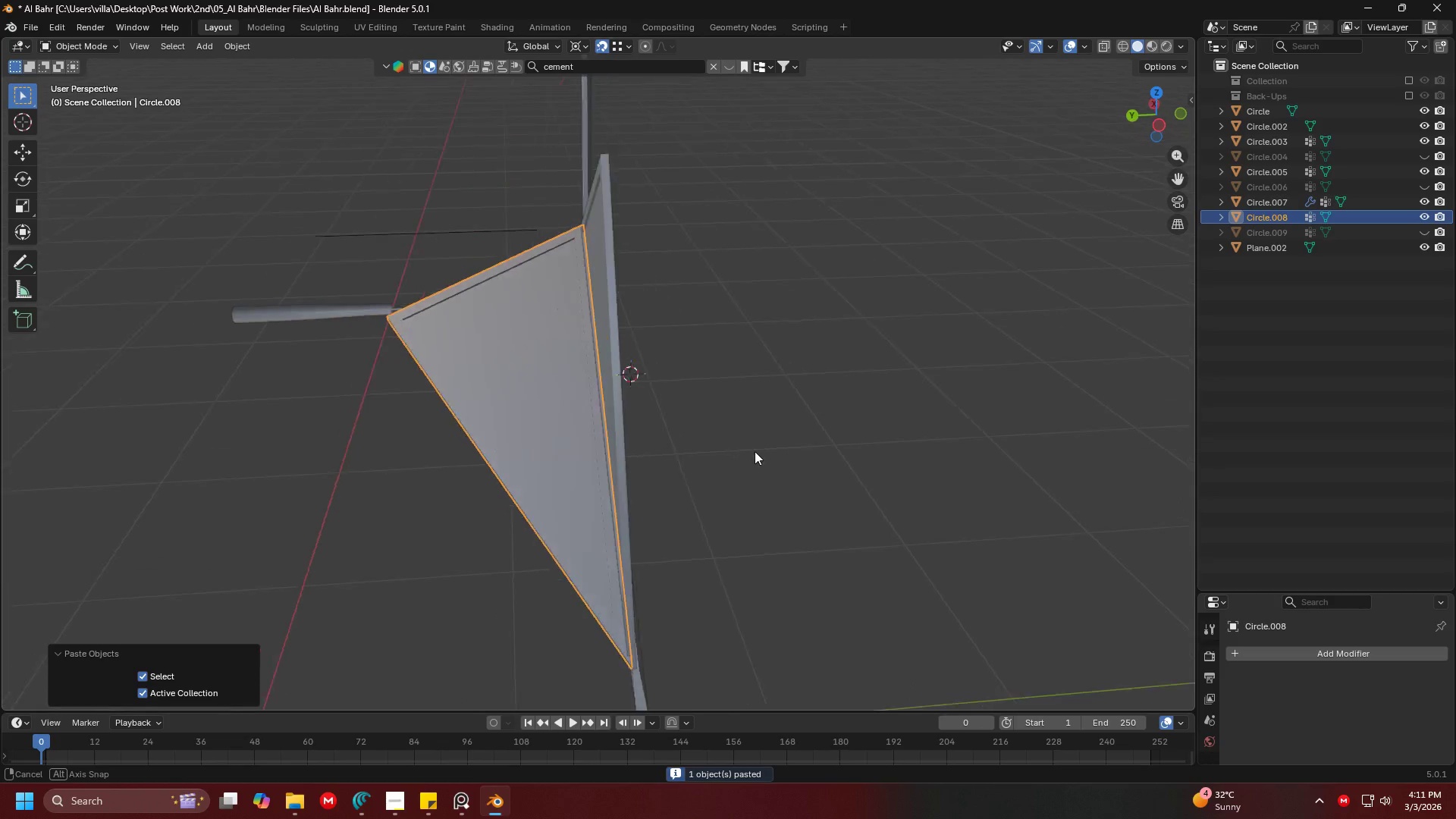 
left_click([809, 432])
 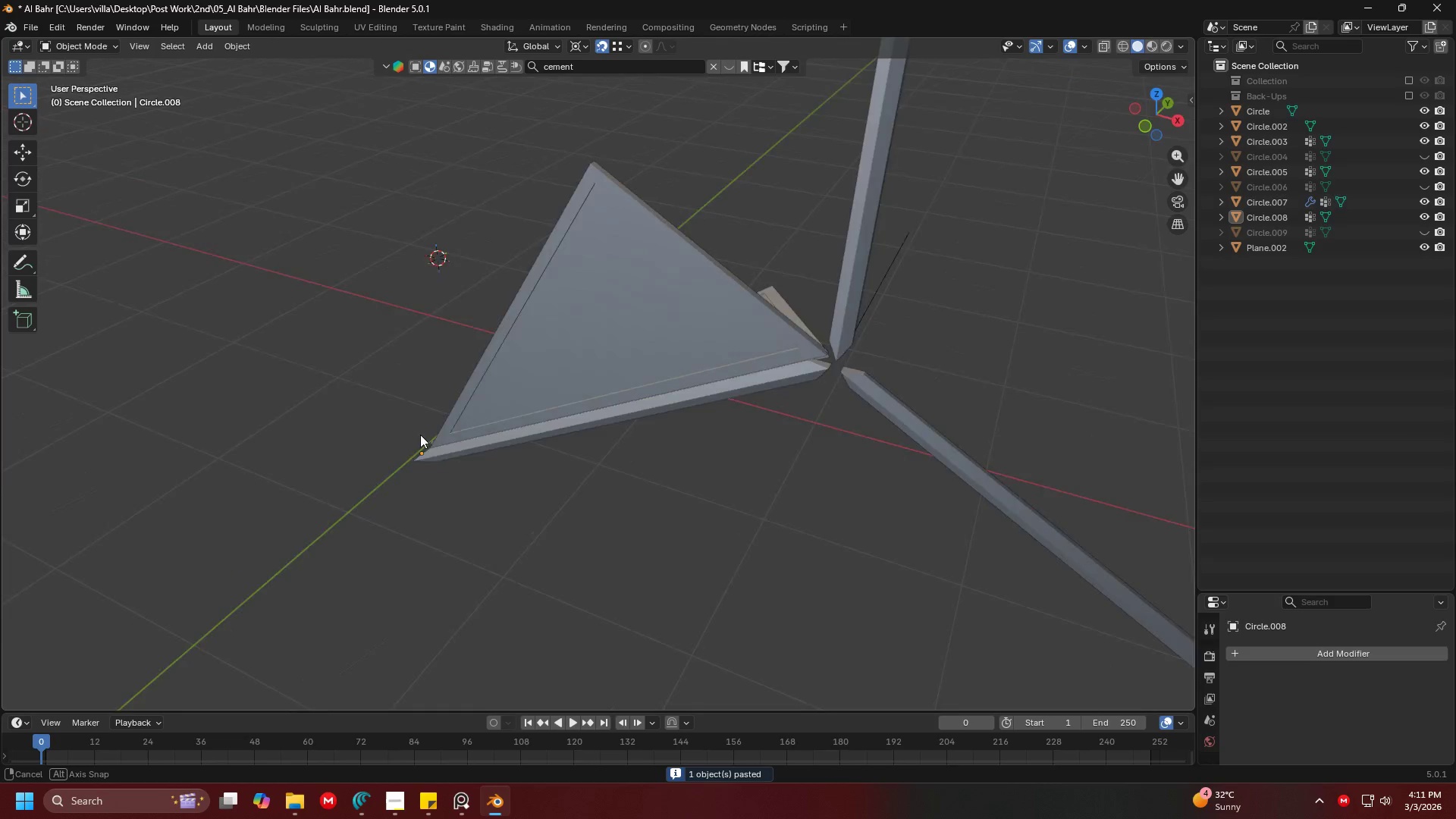 
left_click([730, 397])
 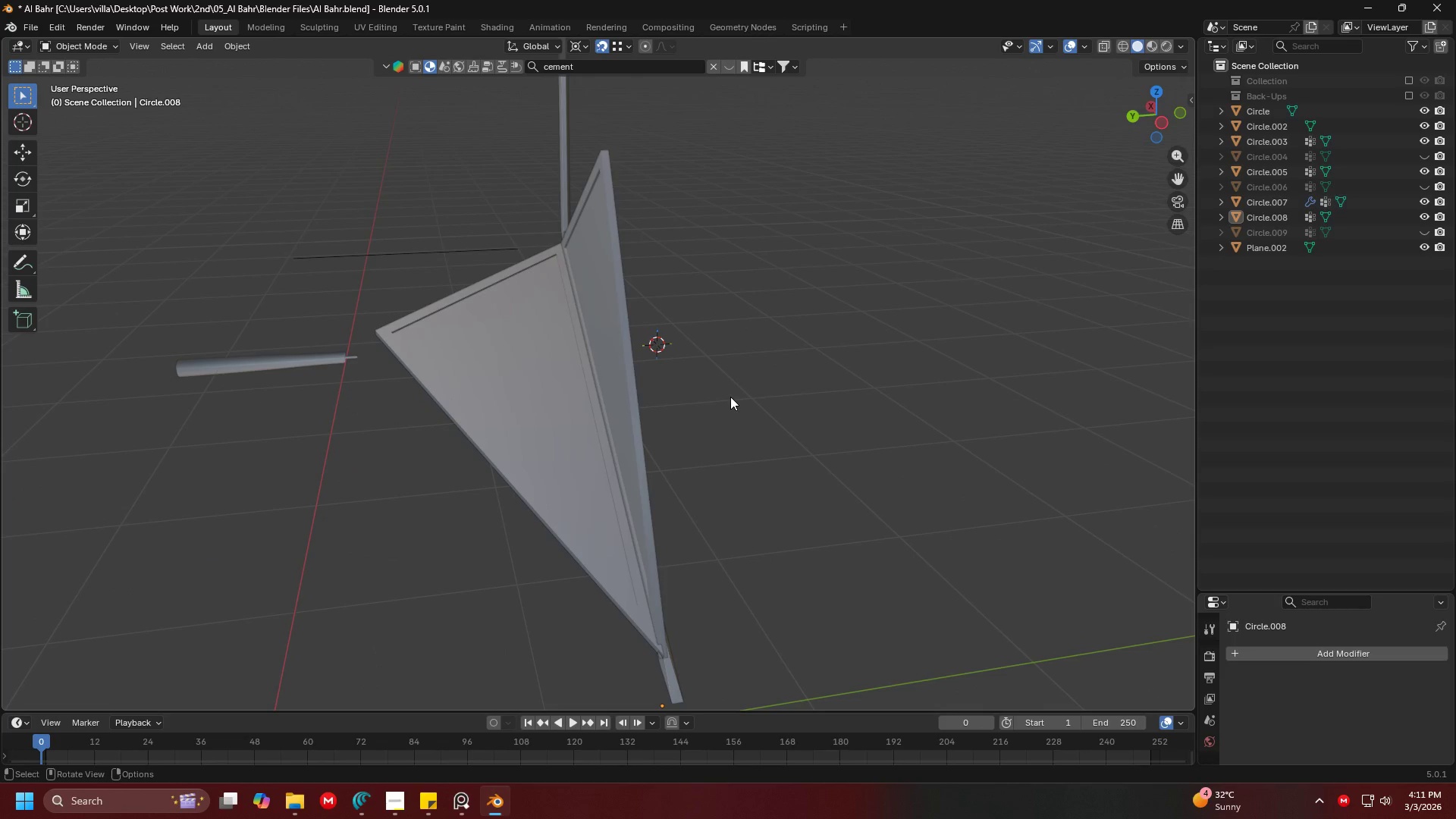 
key(Alt+H)
 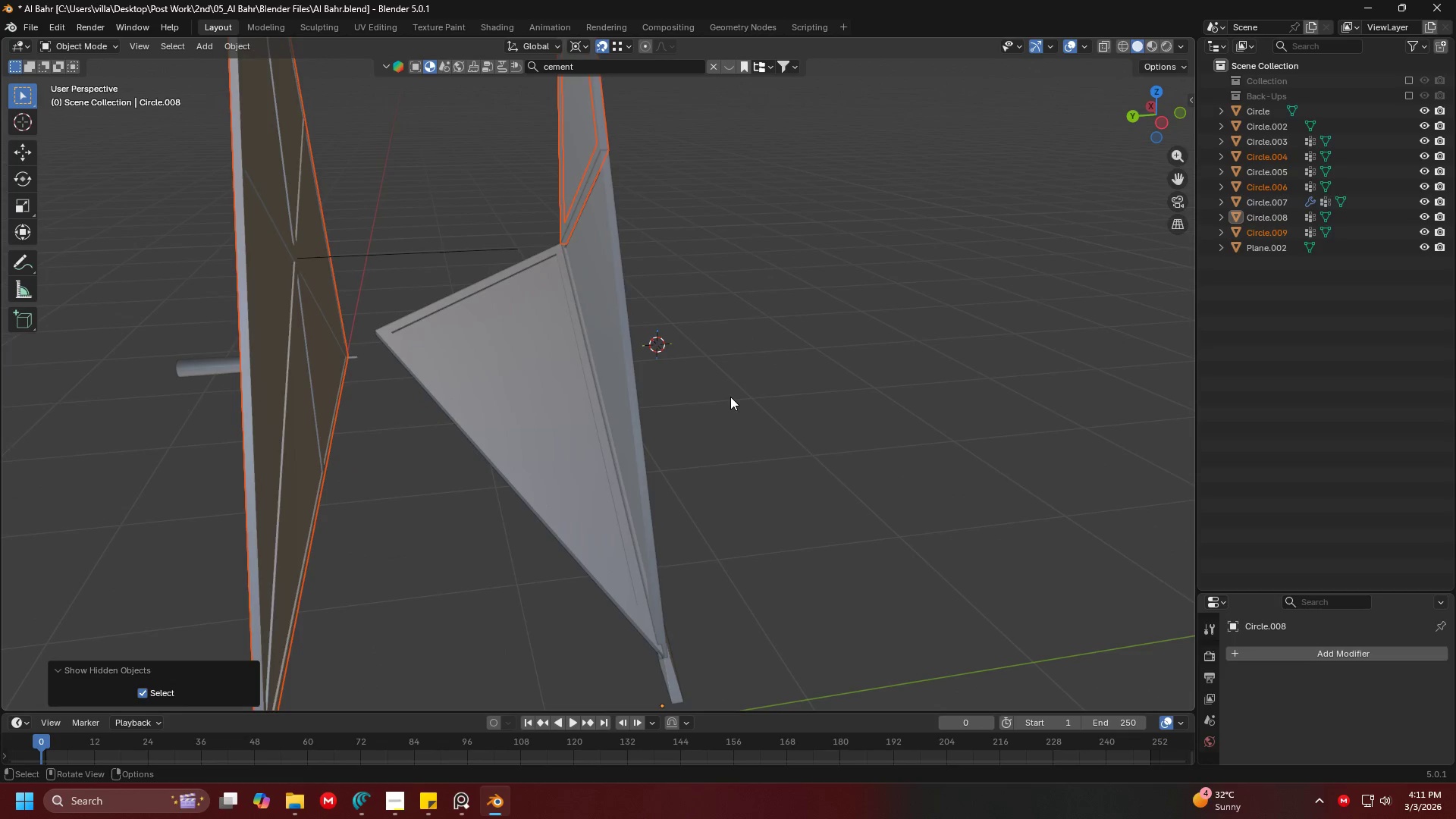 
scroll: coordinate [730, 396], scroll_direction: down, amount: 4.0
 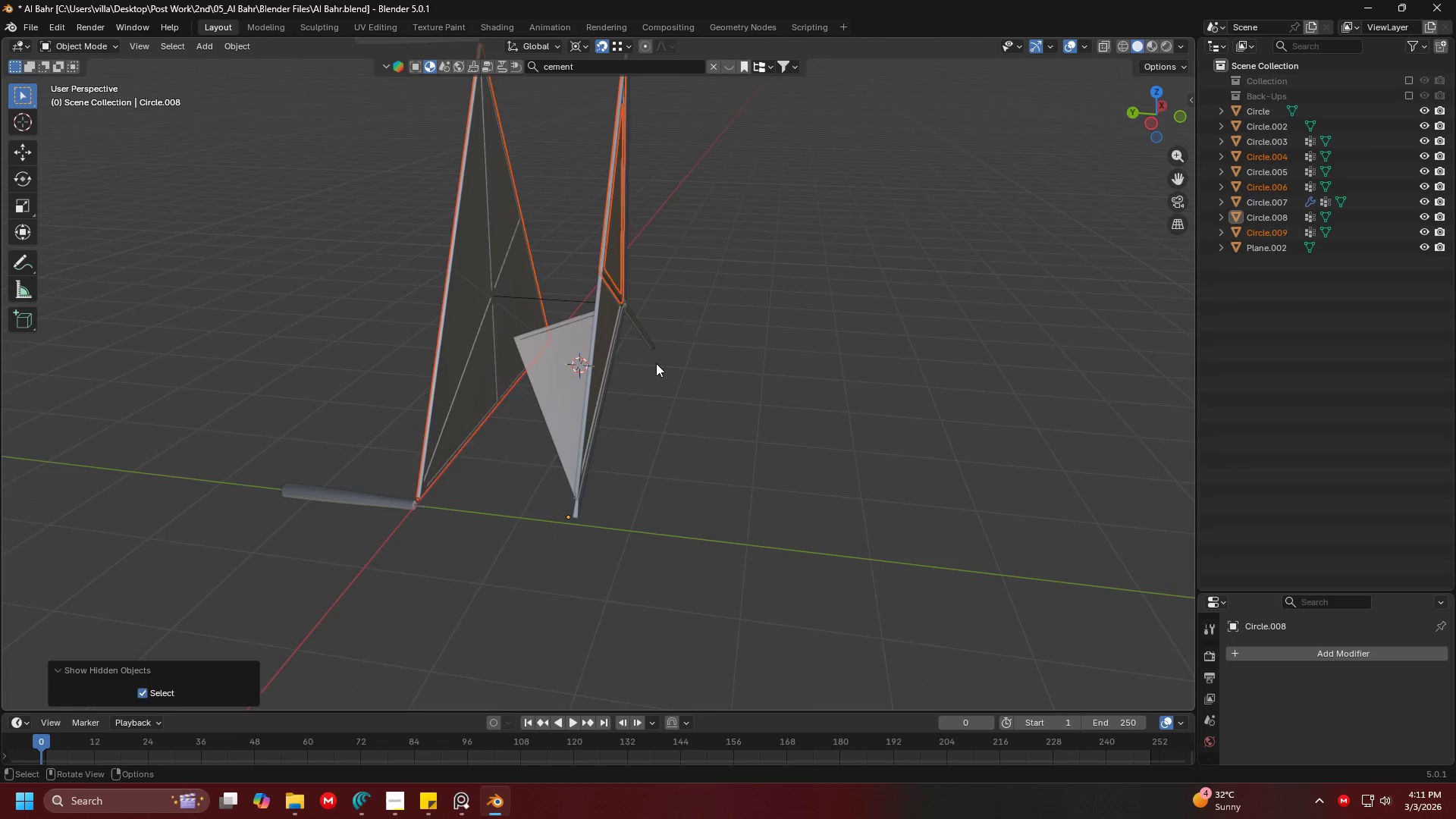 
key(Shift+ShiftLeft)
 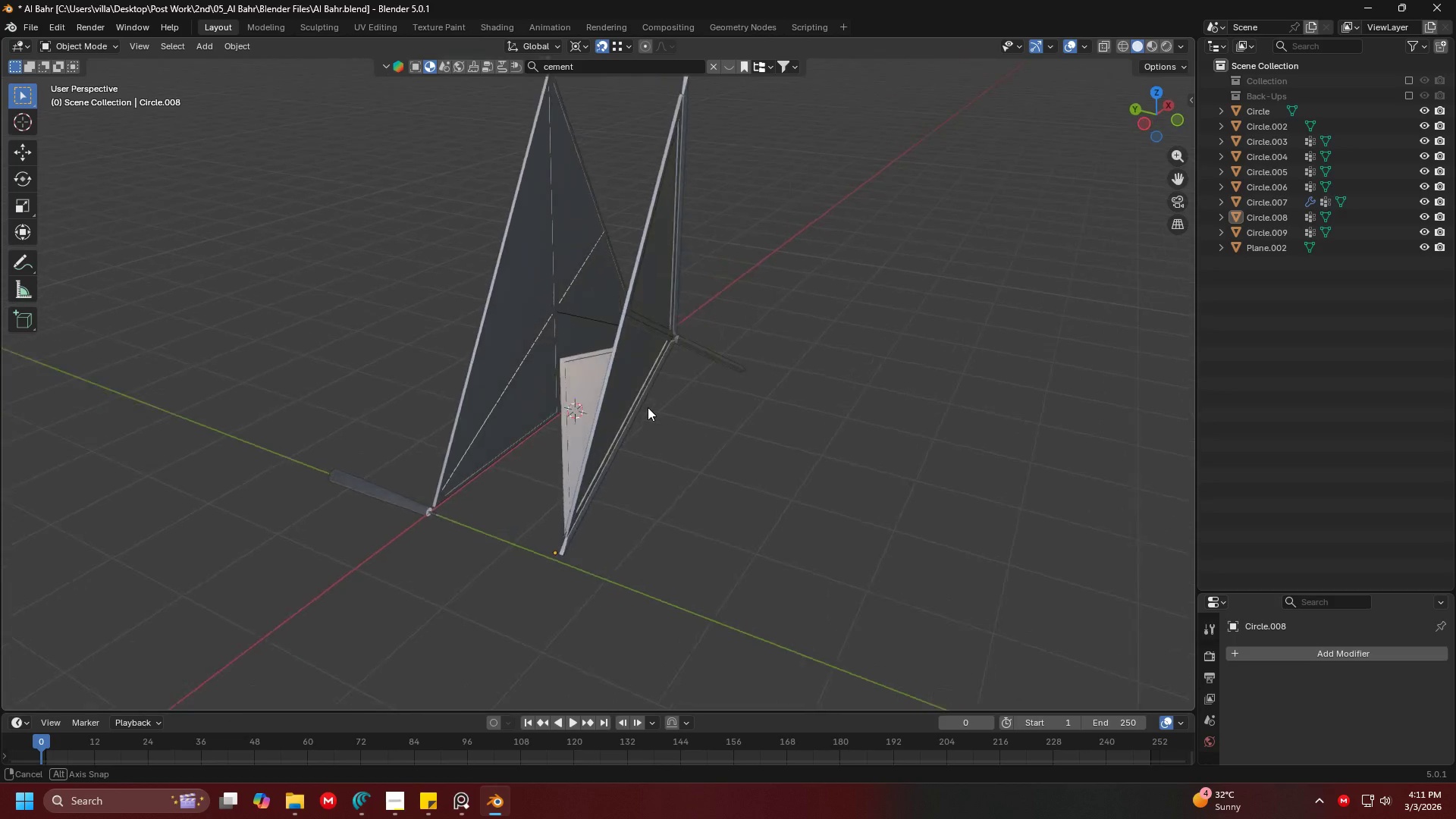 
key(Control+ControlLeft)
 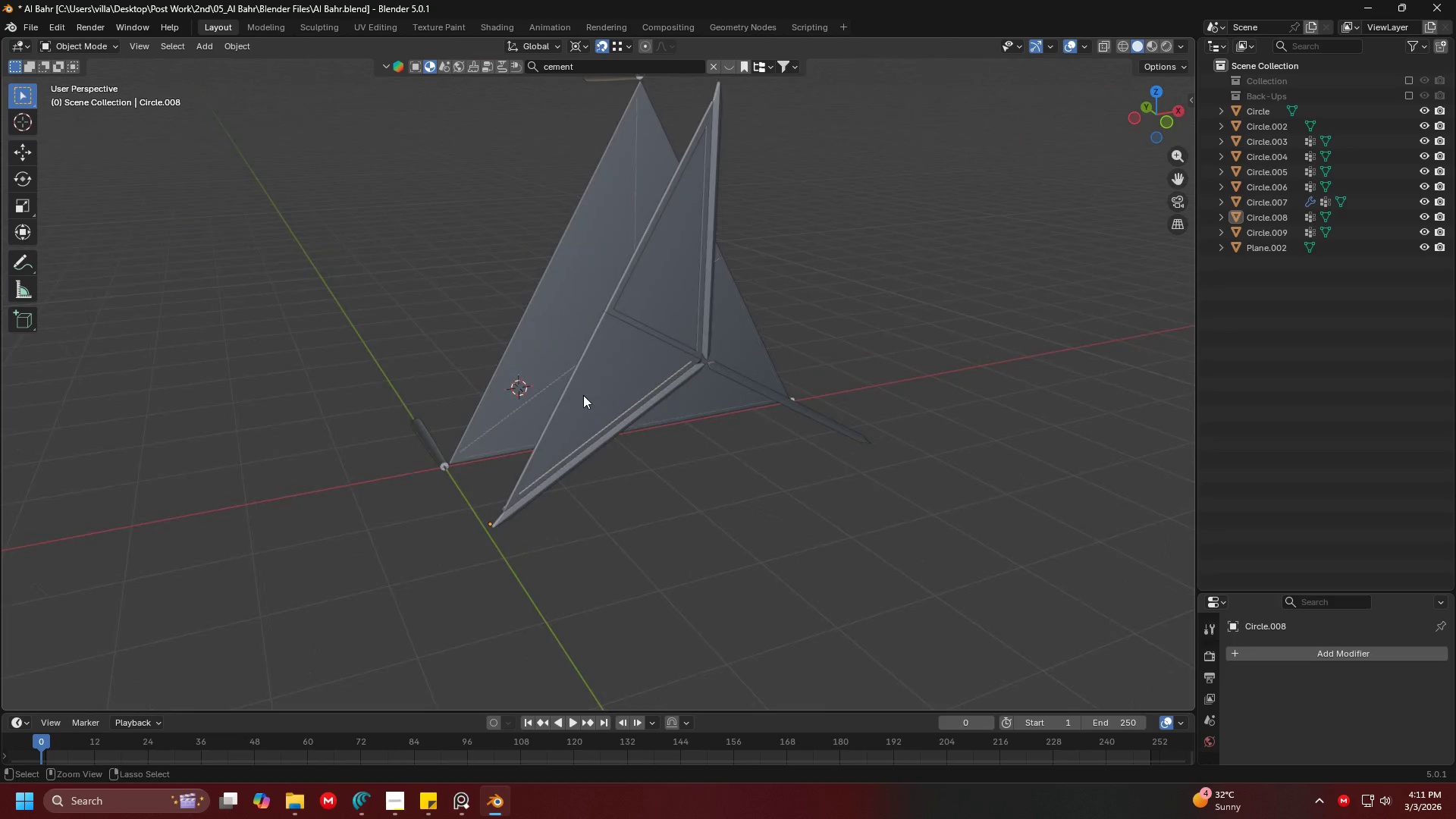 
key(Control+S)
 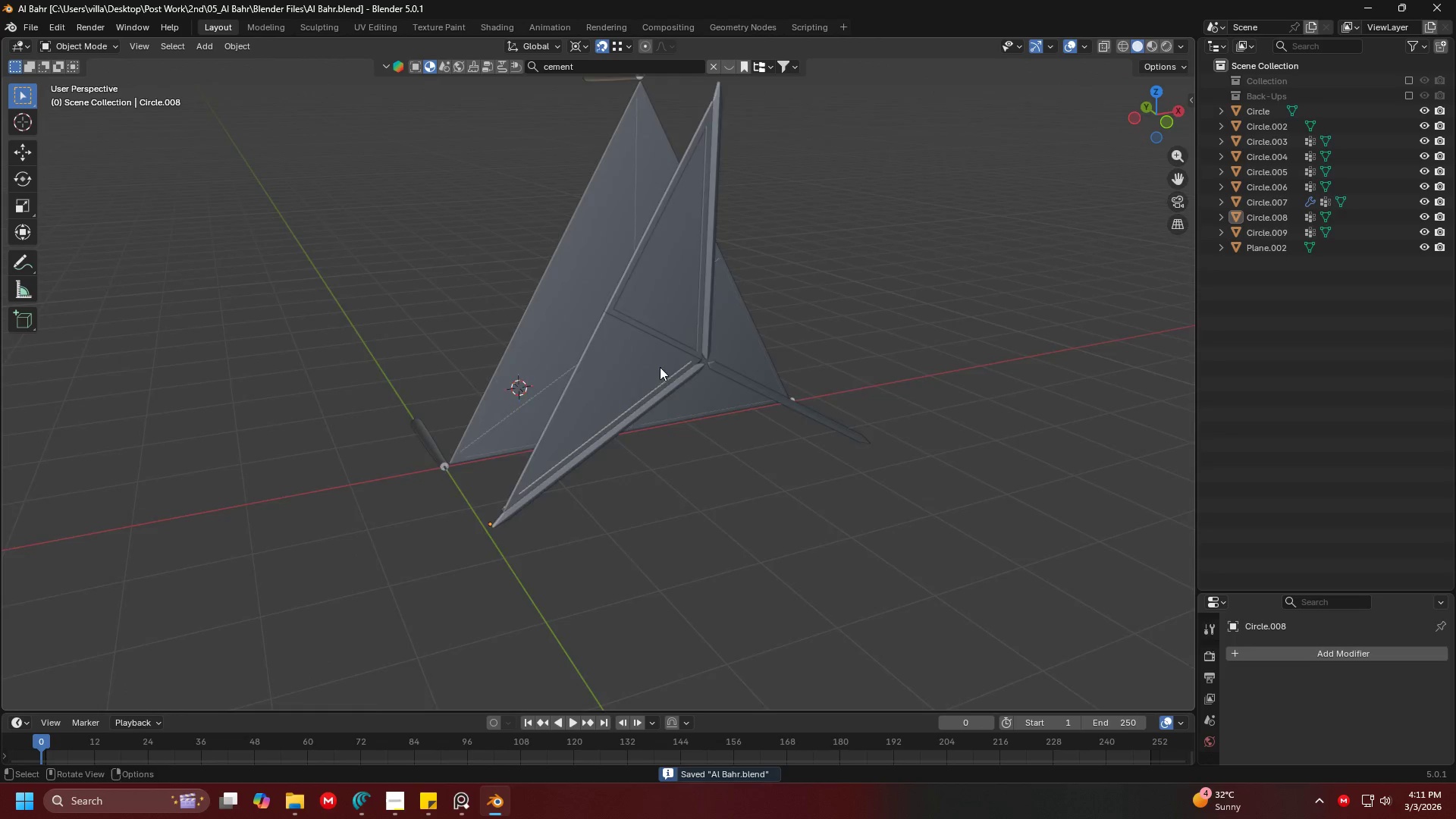 
hold_key(key=ShiftLeft, duration=0.38)
 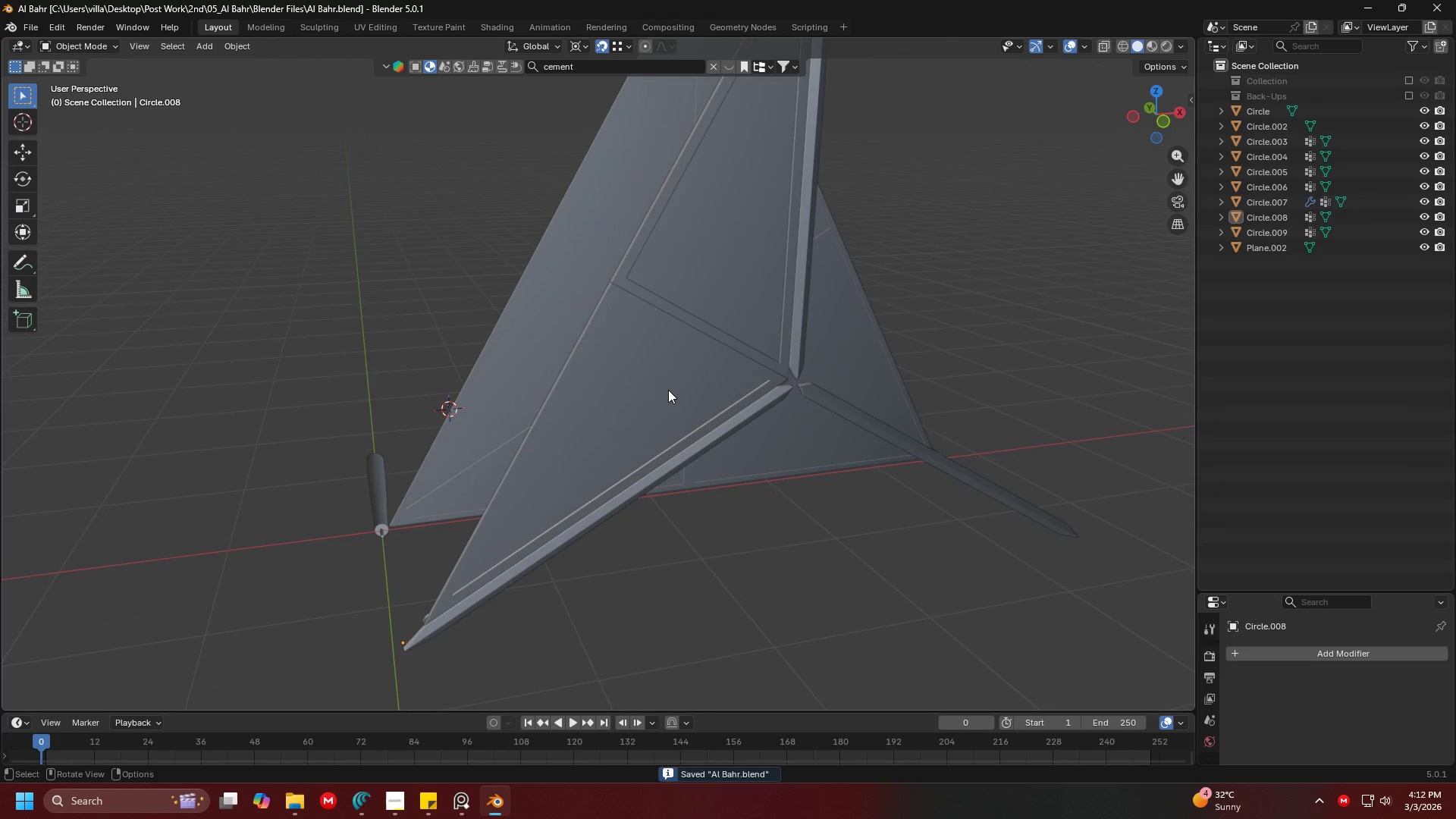 
scroll: coordinate [547, 341], scroll_direction: up, amount: 4.0
 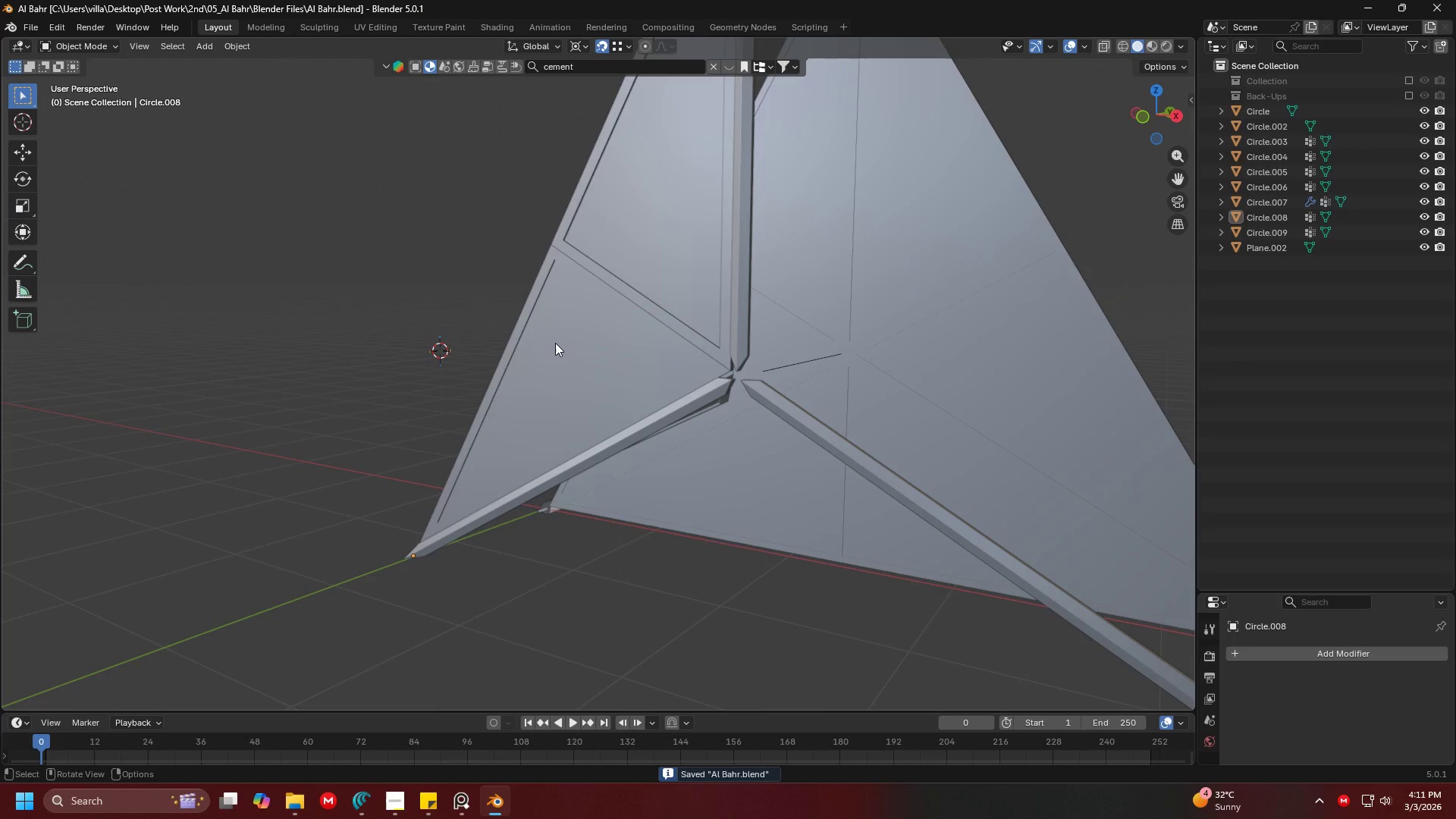 
hold_key(key=ShiftLeft, duration=0.52)
 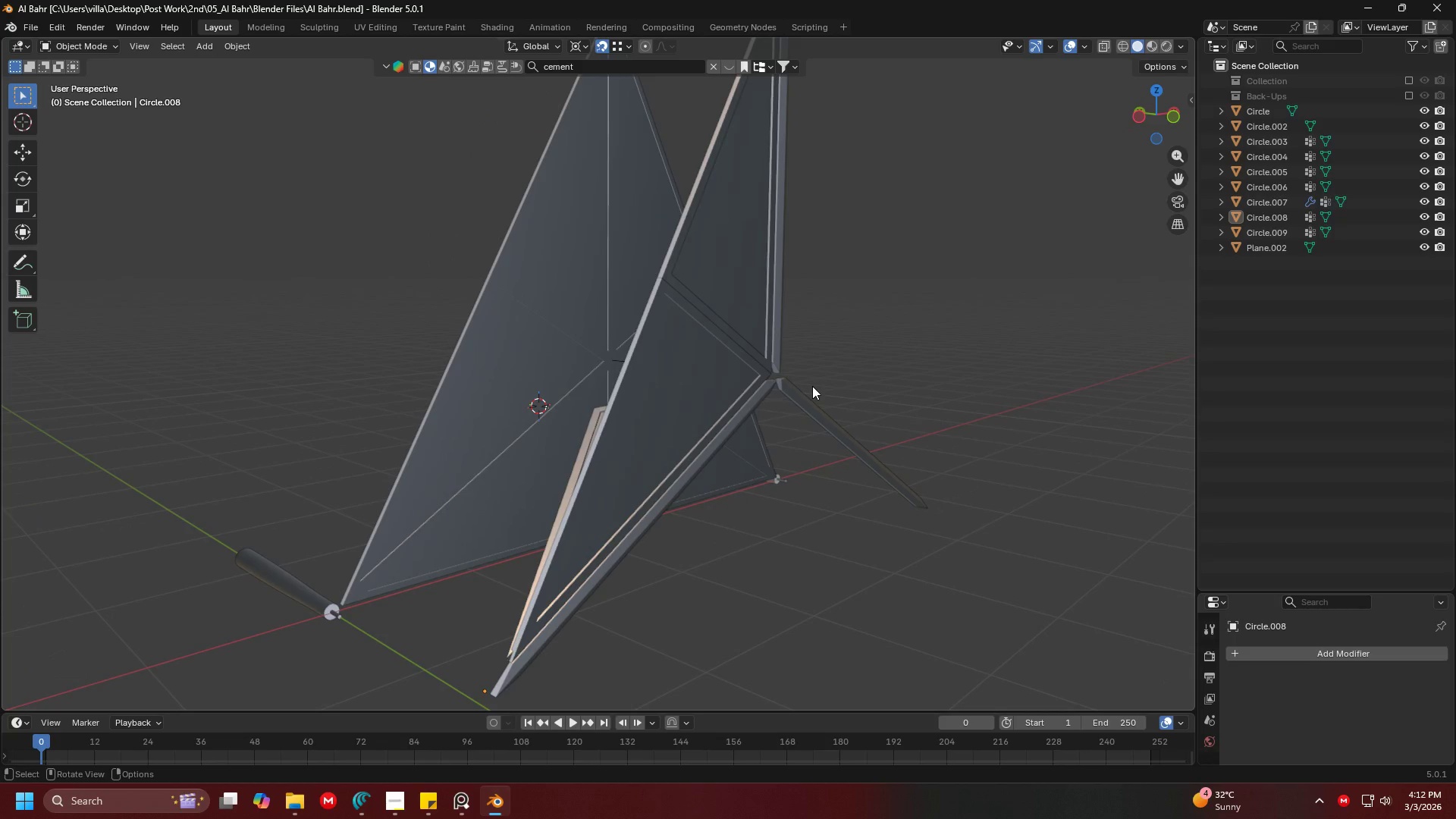 
wait(6.19)
 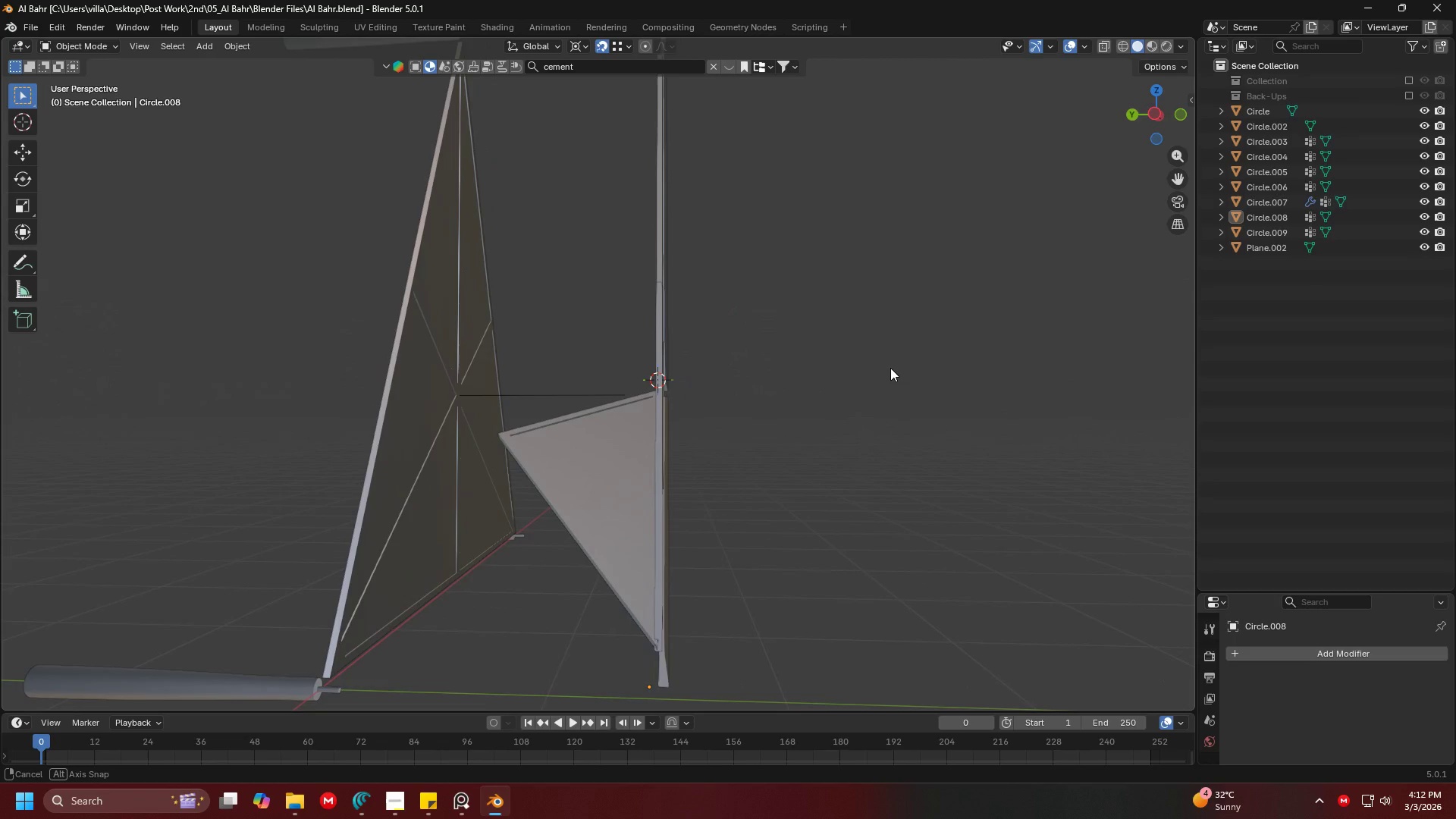 
hold_key(key=ShiftLeft, duration=1.12)
 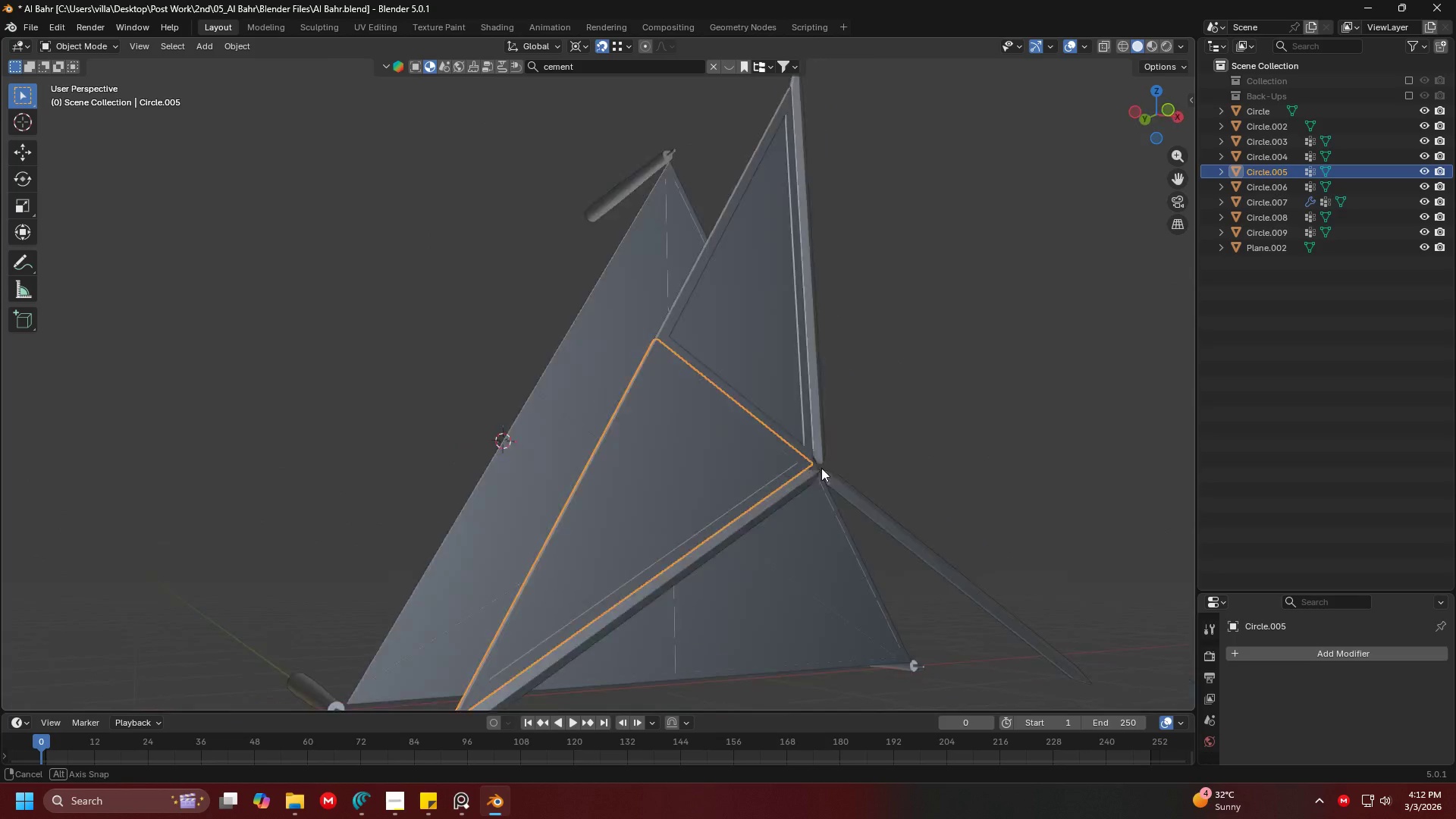 
key(Shift+ShiftLeft)
 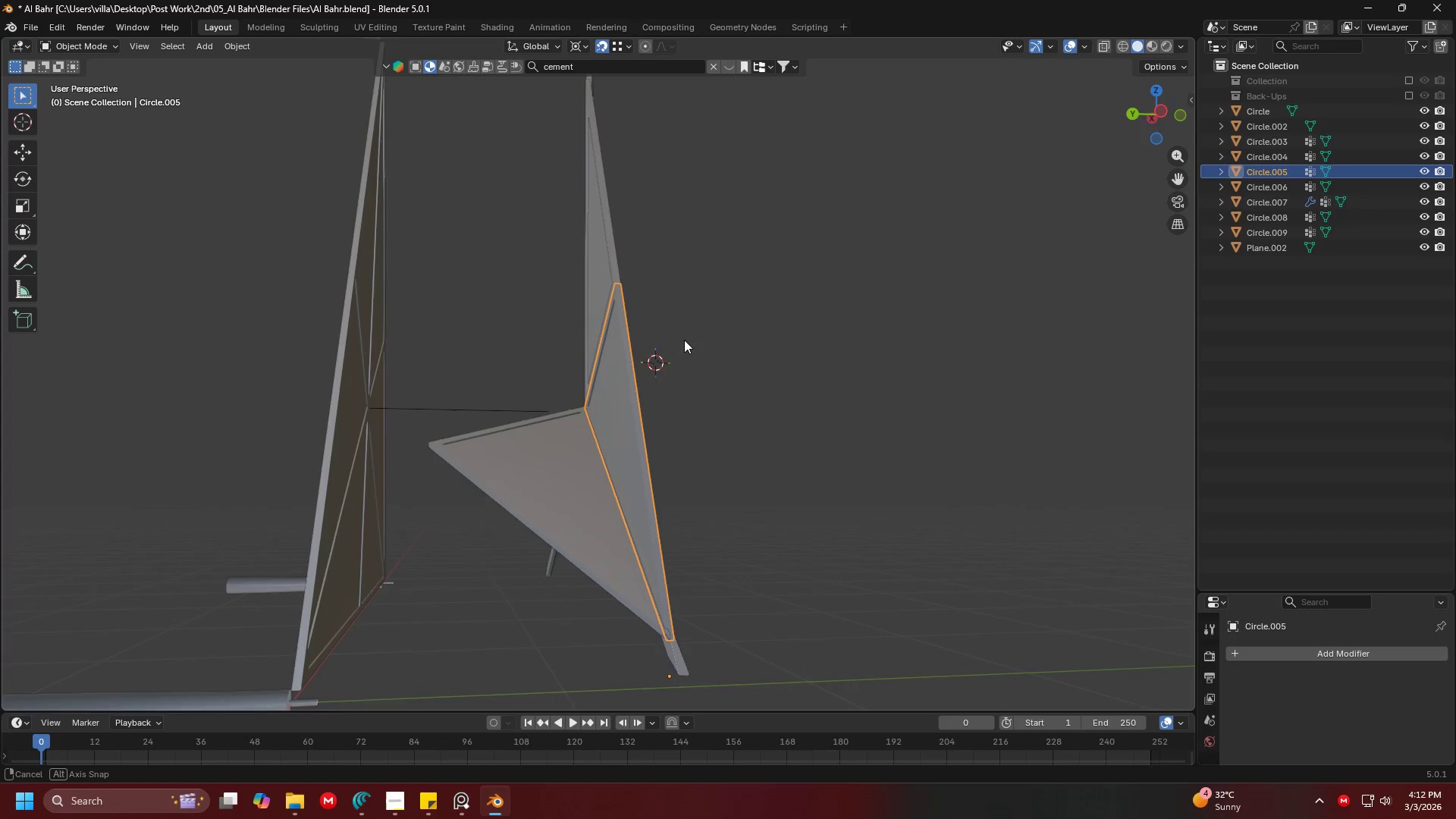 
wait(8.27)
 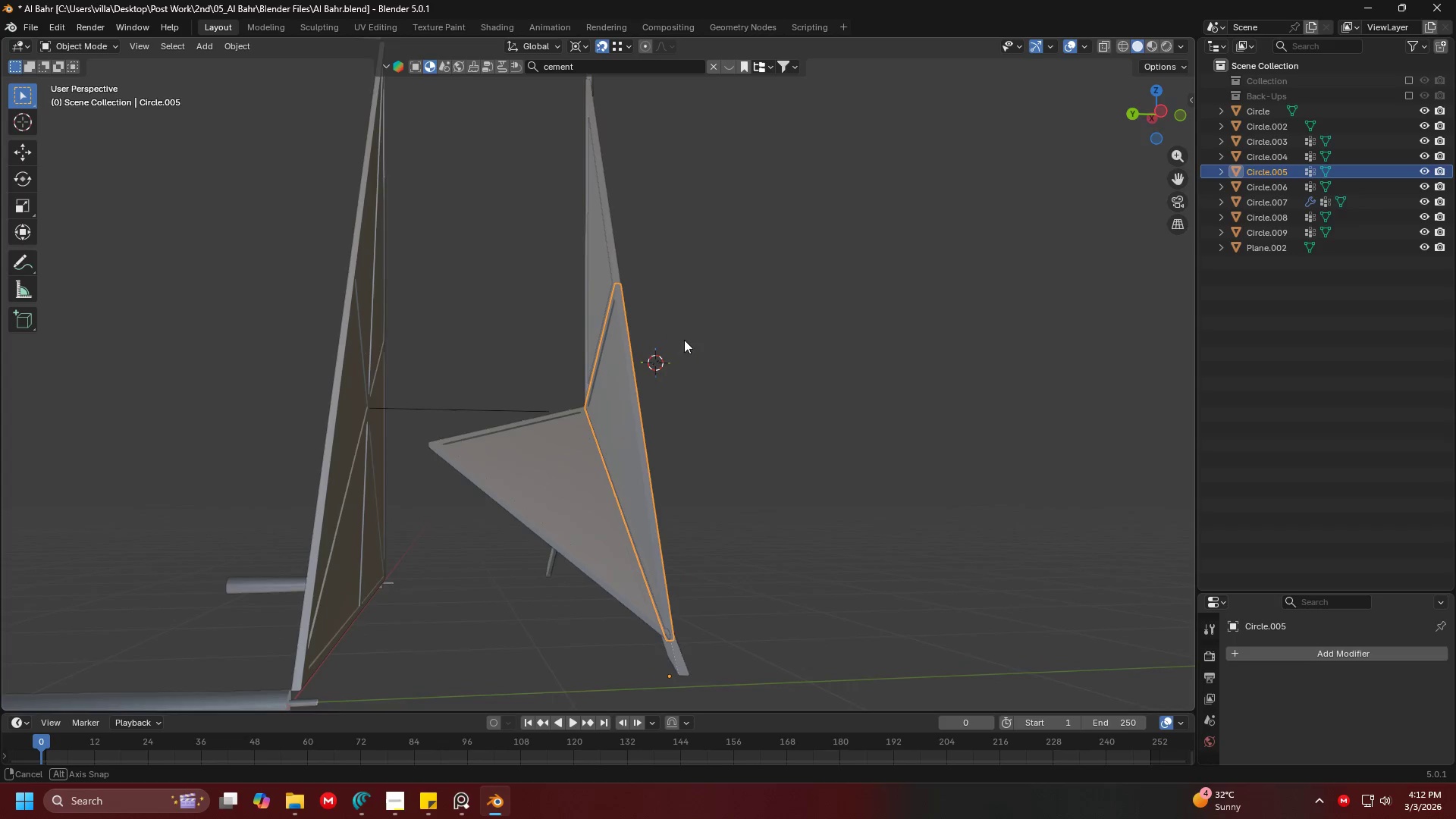 
hold_key(key=ShiftLeft, duration=0.41)
 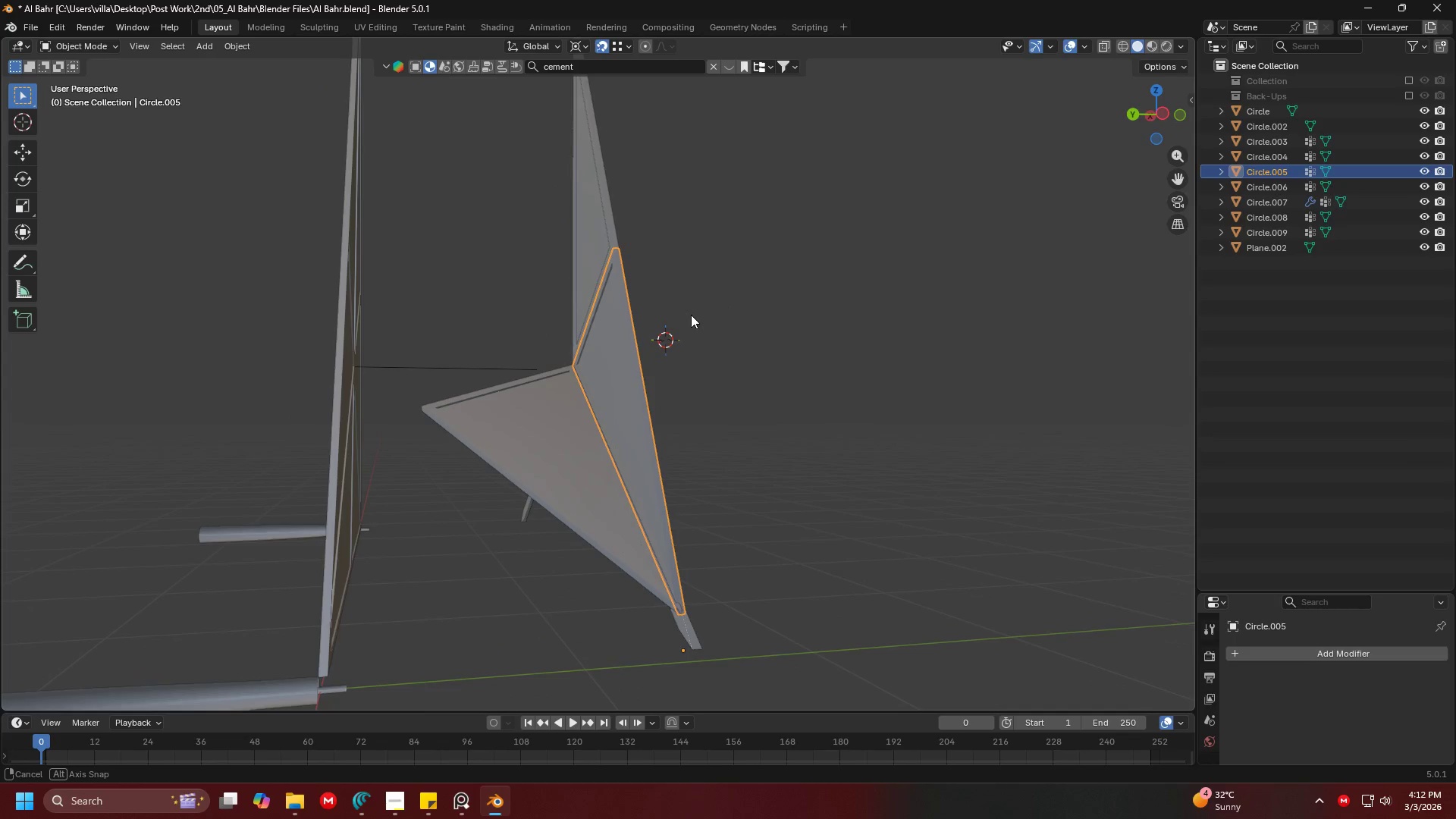 
wait(9.05)
 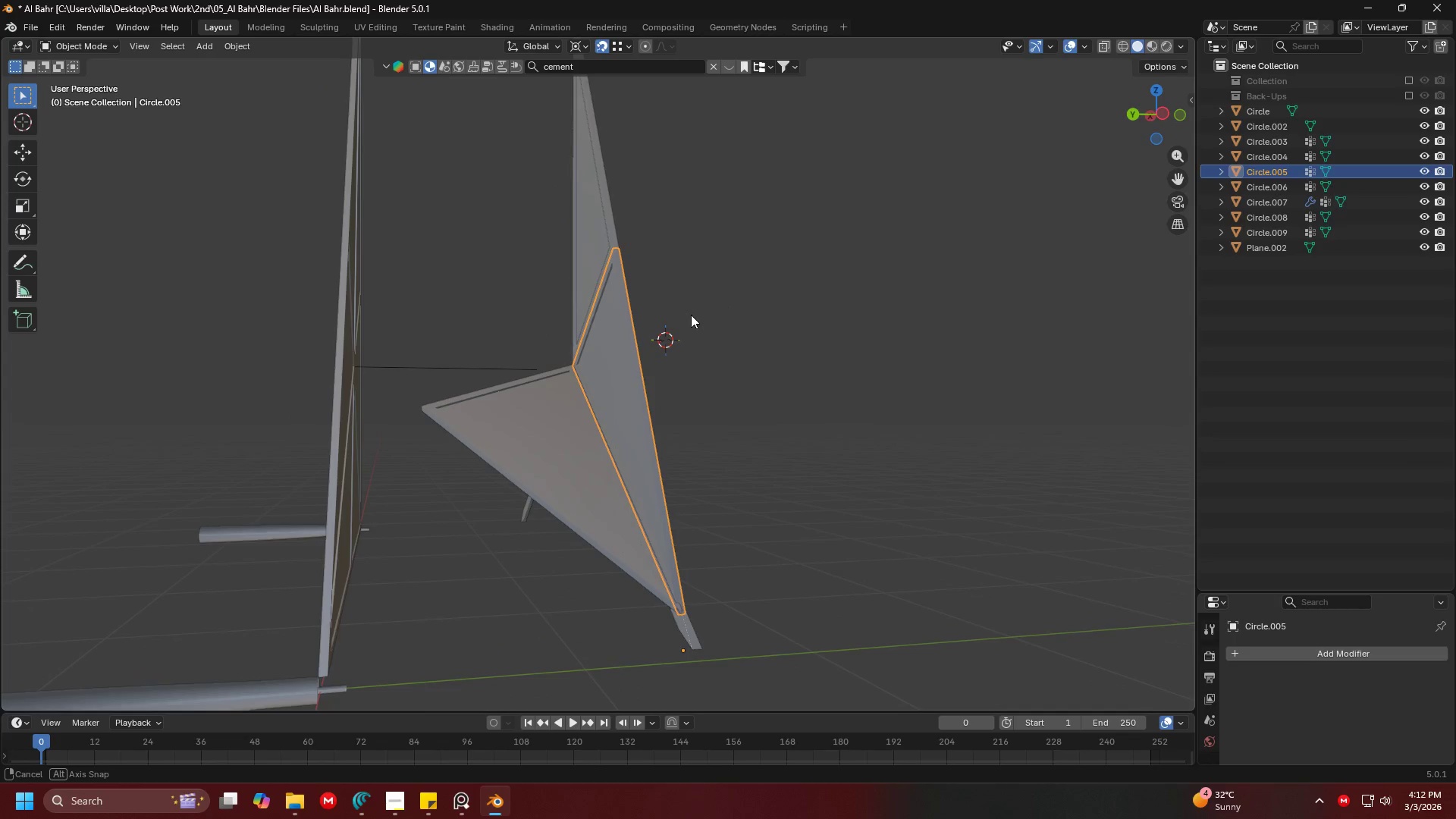 
left_click([543, 375])
 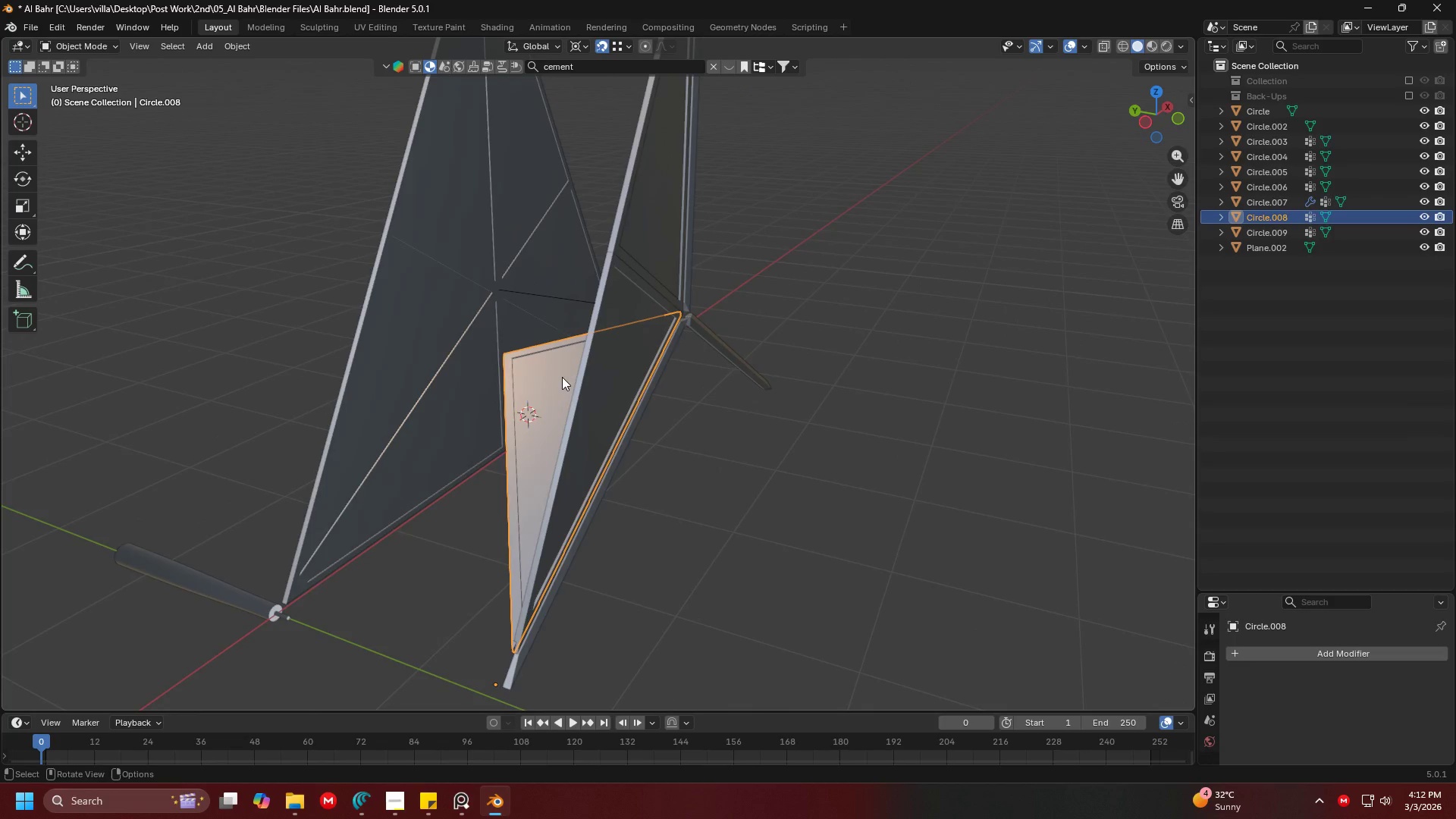 
scroll: coordinate [570, 377], scroll_direction: up, amount: 1.0
 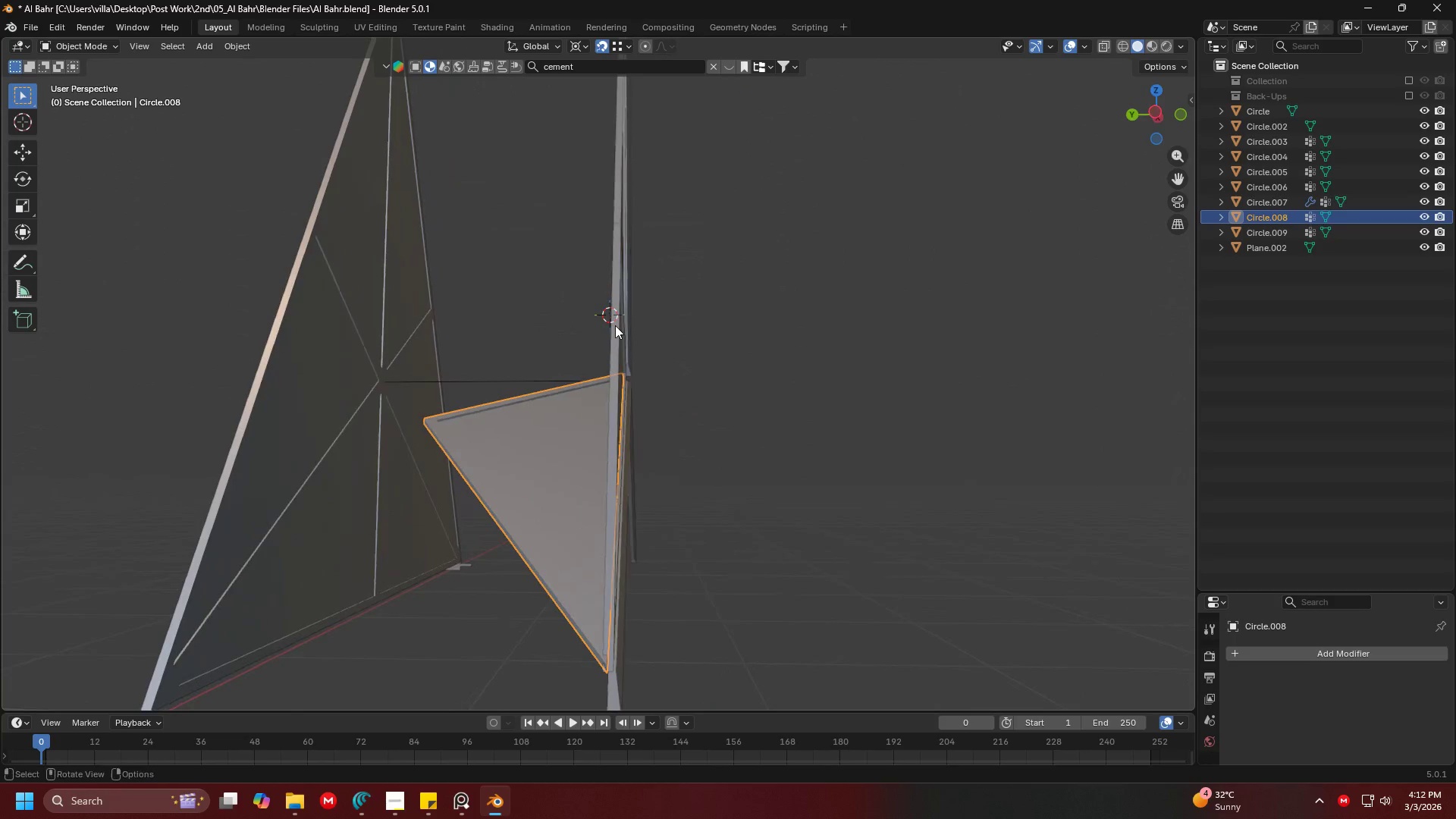 
left_click([616, 324])
 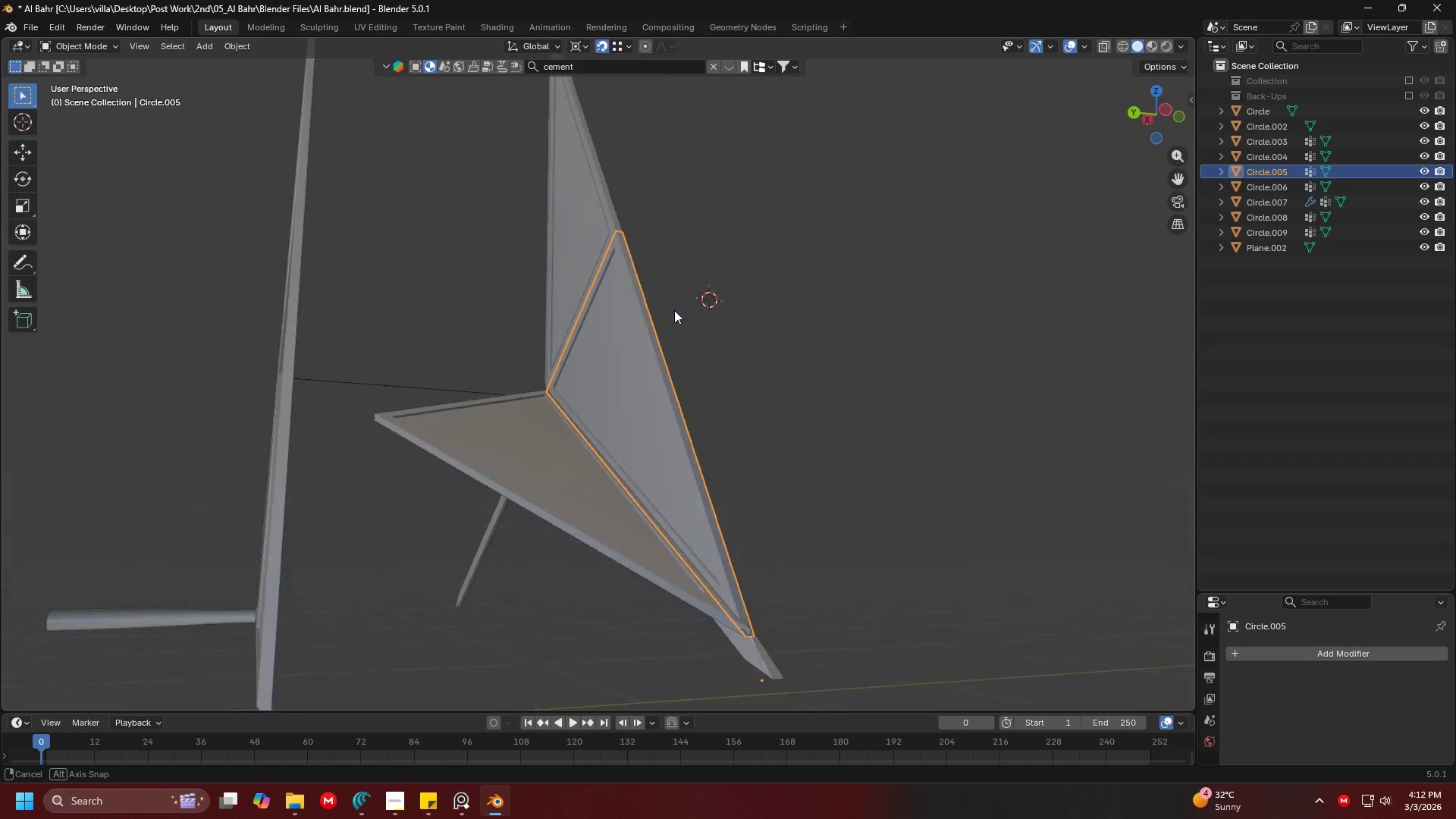 
key(Shift+ShiftLeft)
 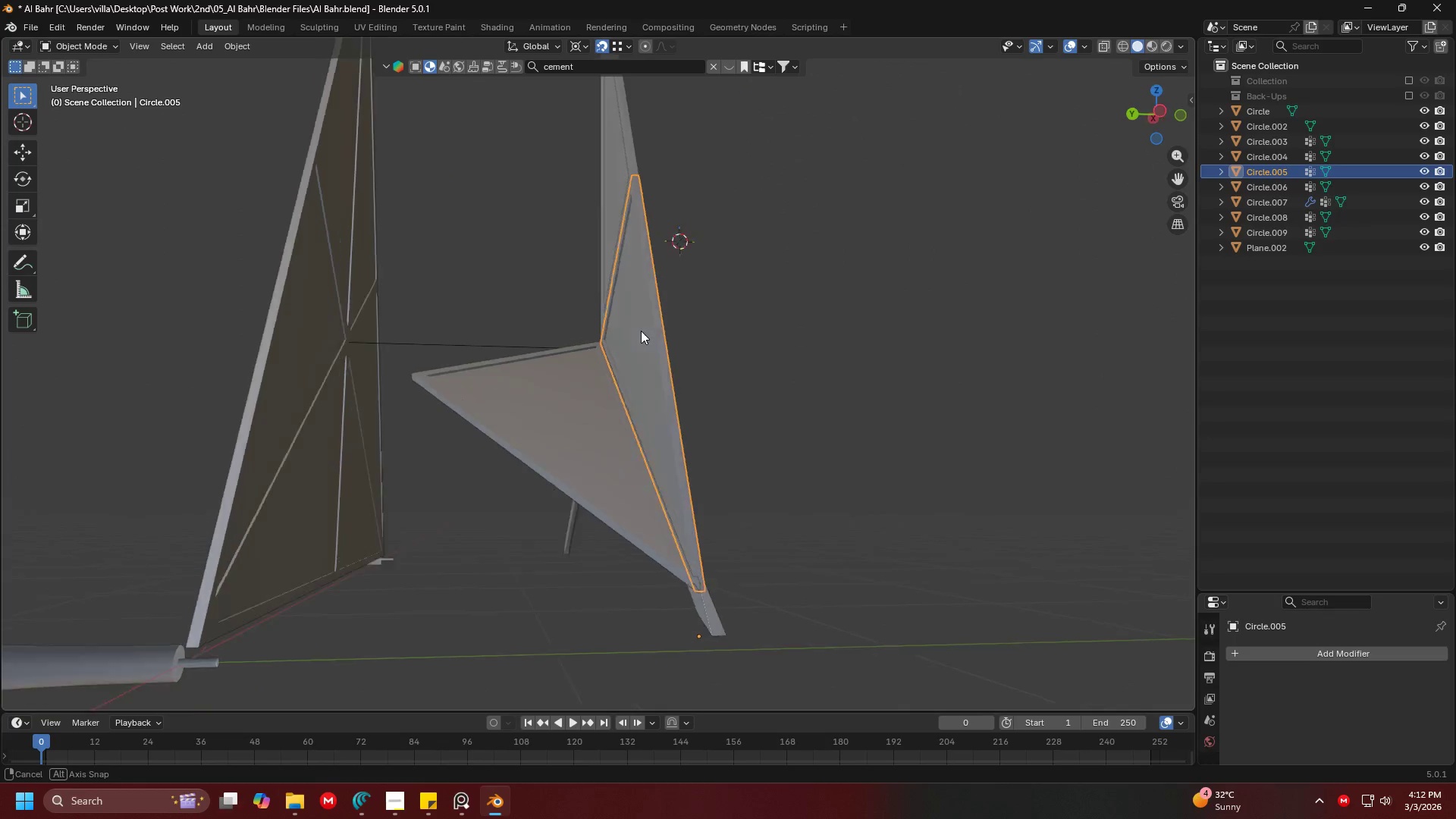 
key(Shift+ShiftLeft)
 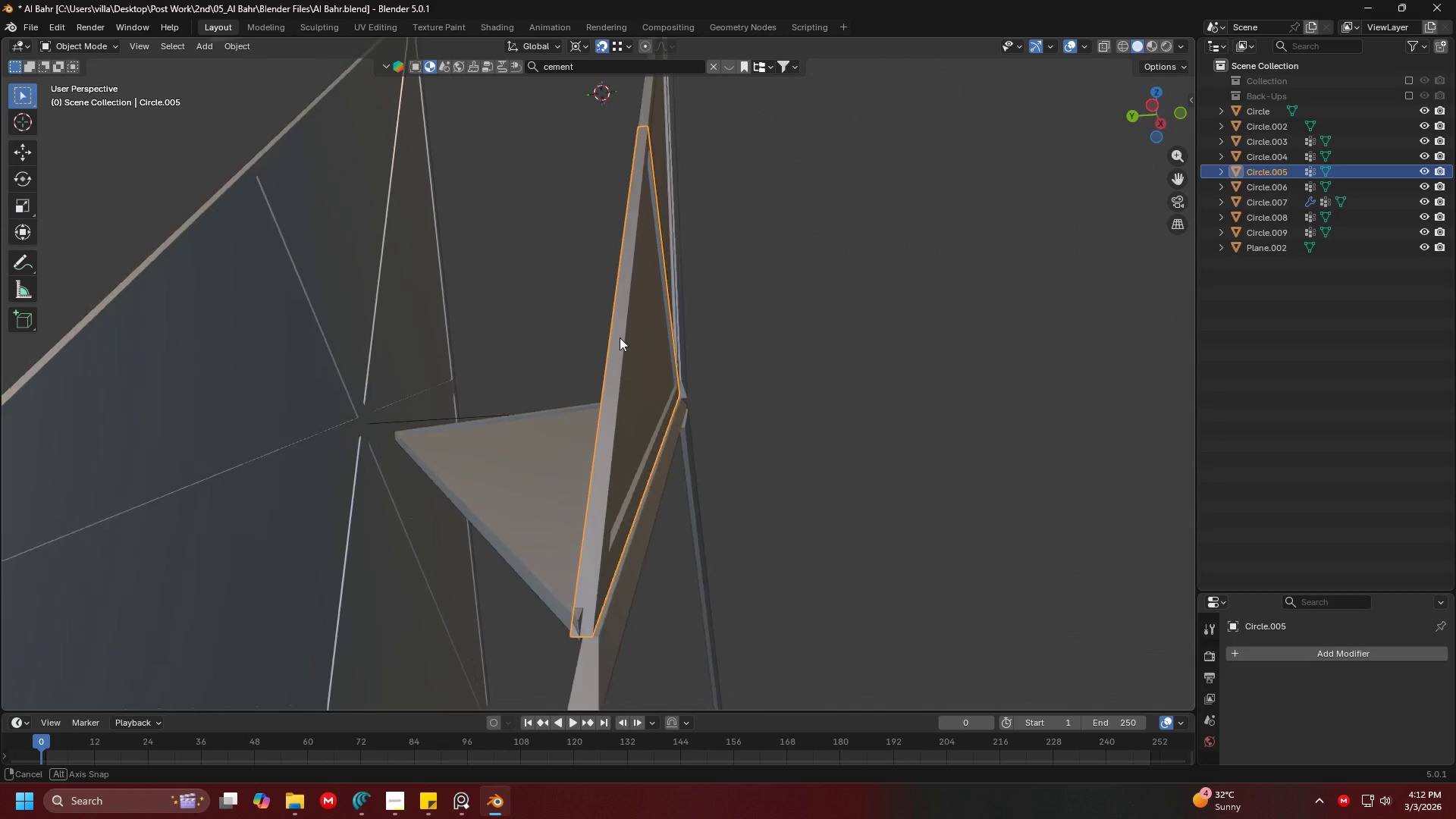 
scroll: coordinate [608, 315], scroll_direction: up, amount: 2.0
 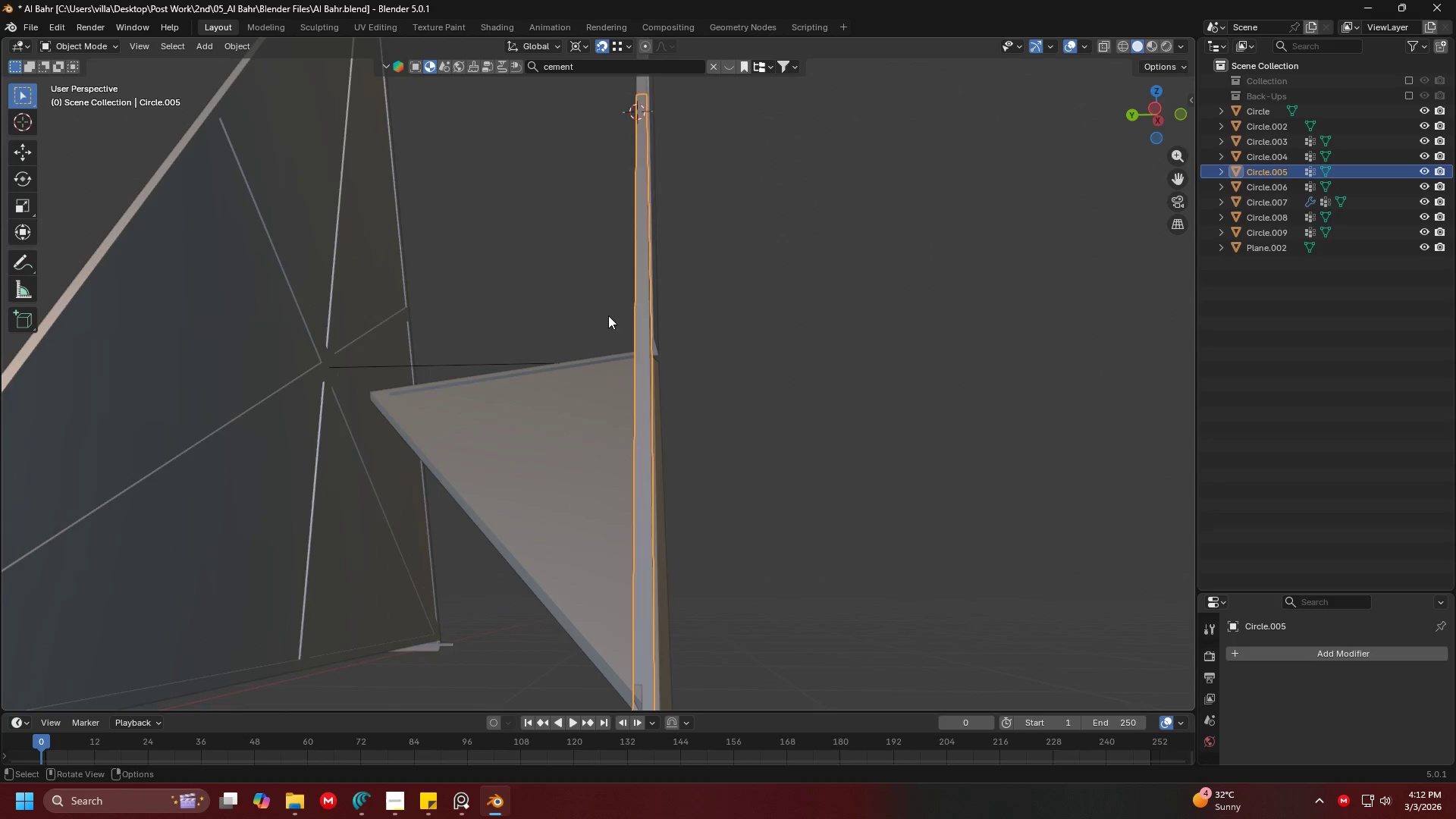 
hold_key(key=ShiftLeft, duration=0.41)
 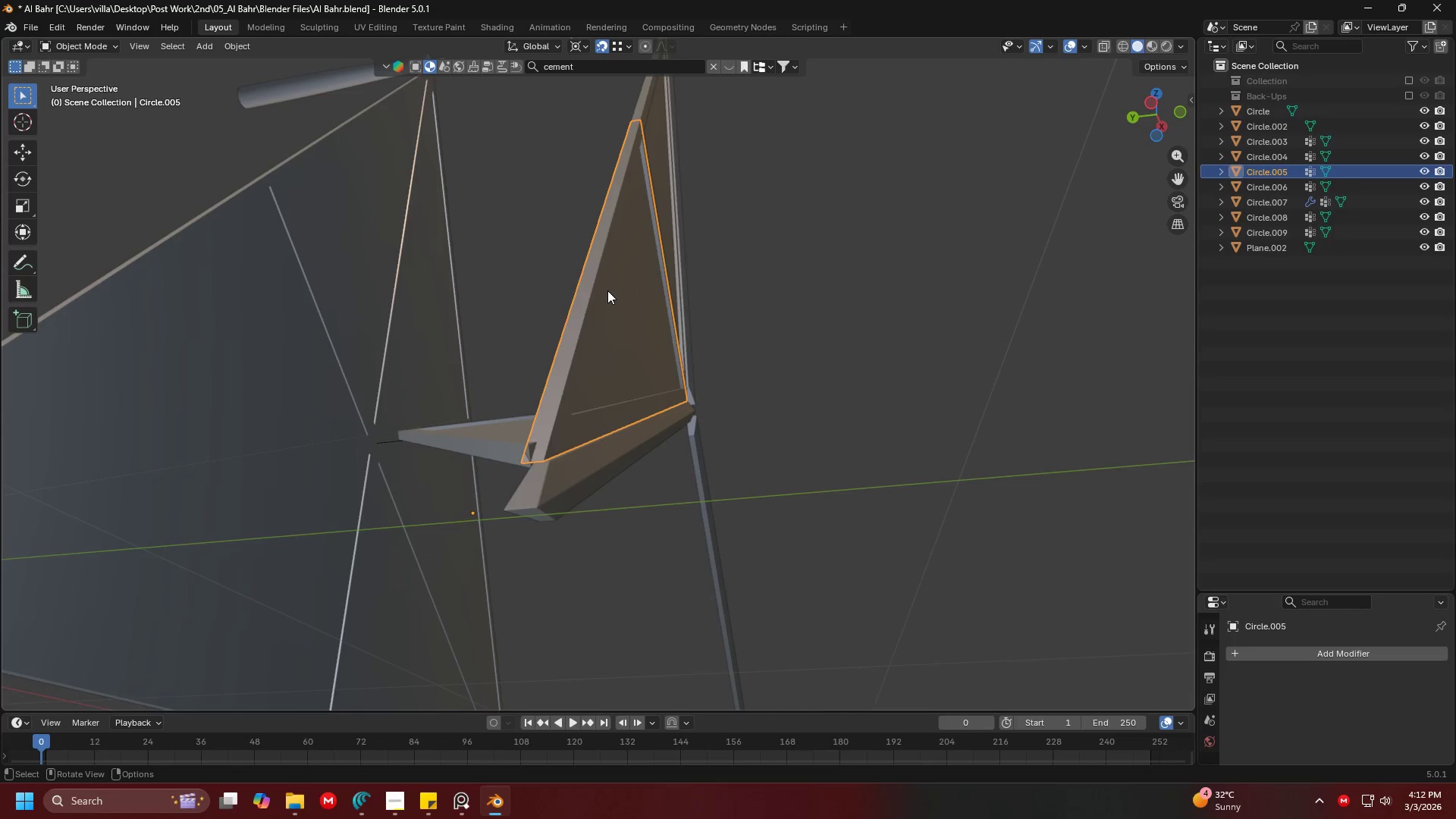 
scroll: coordinate [607, 290], scroll_direction: down, amount: 2.0
 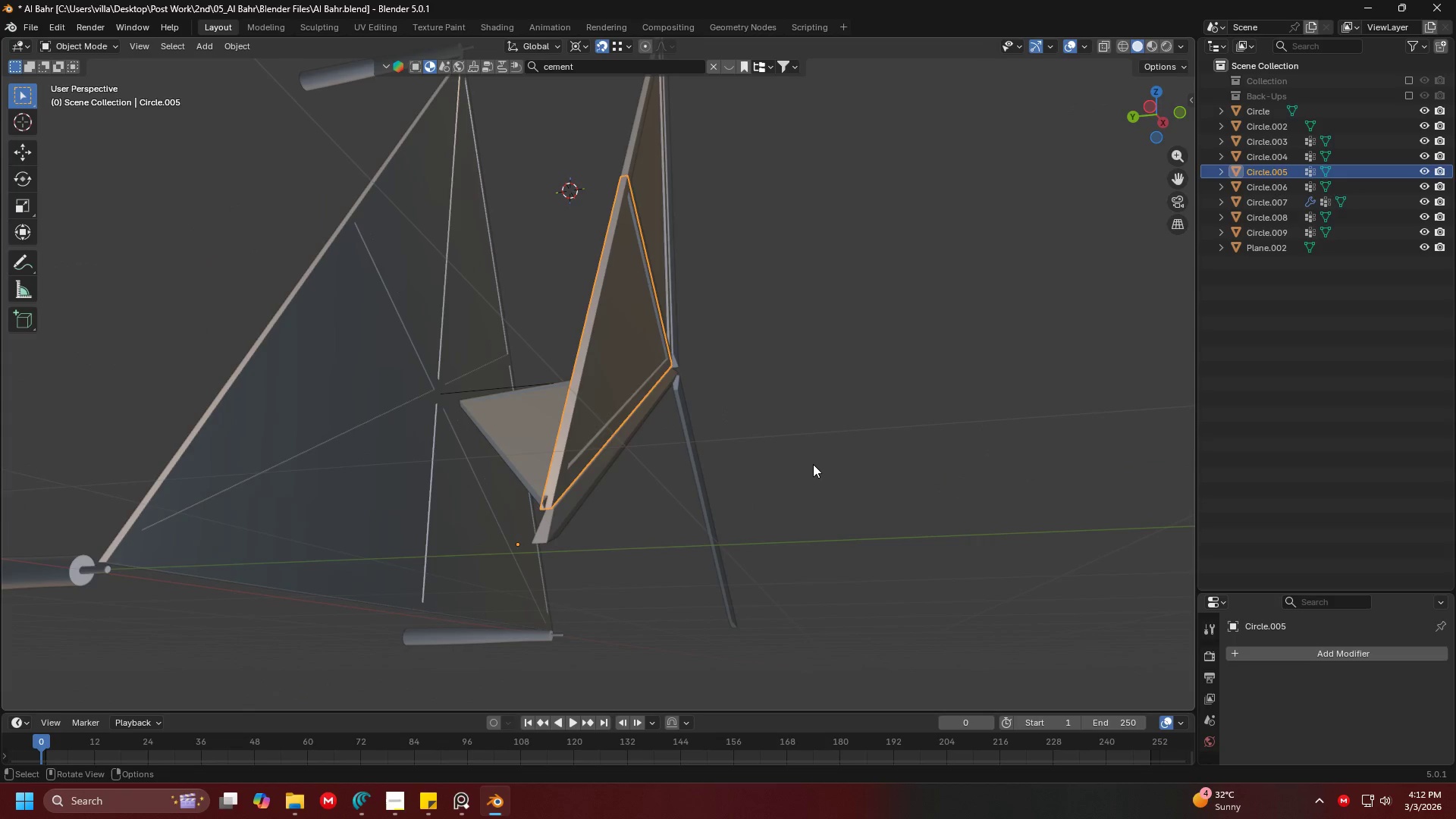 
key(Tab)
 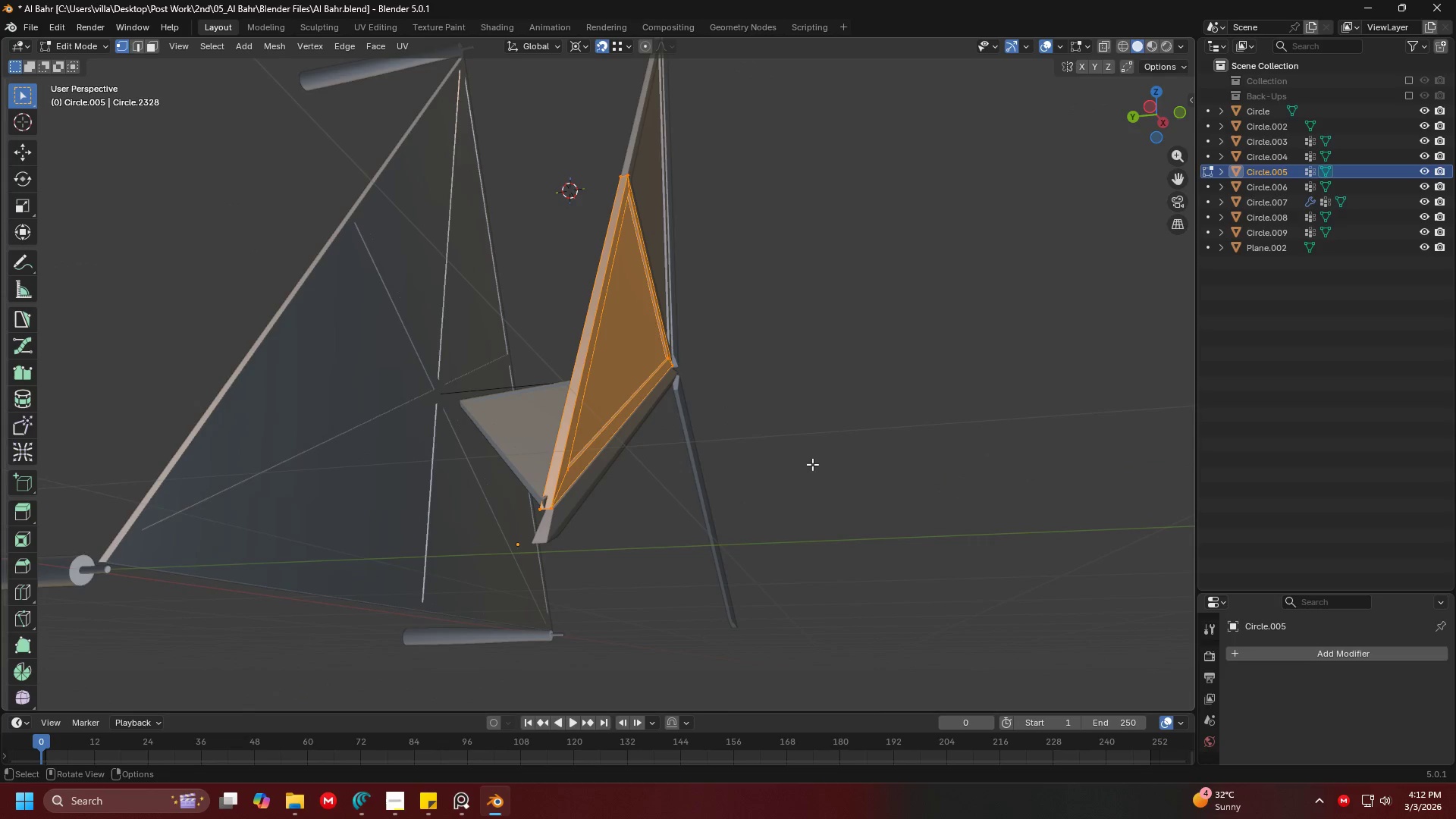 
key(A)
 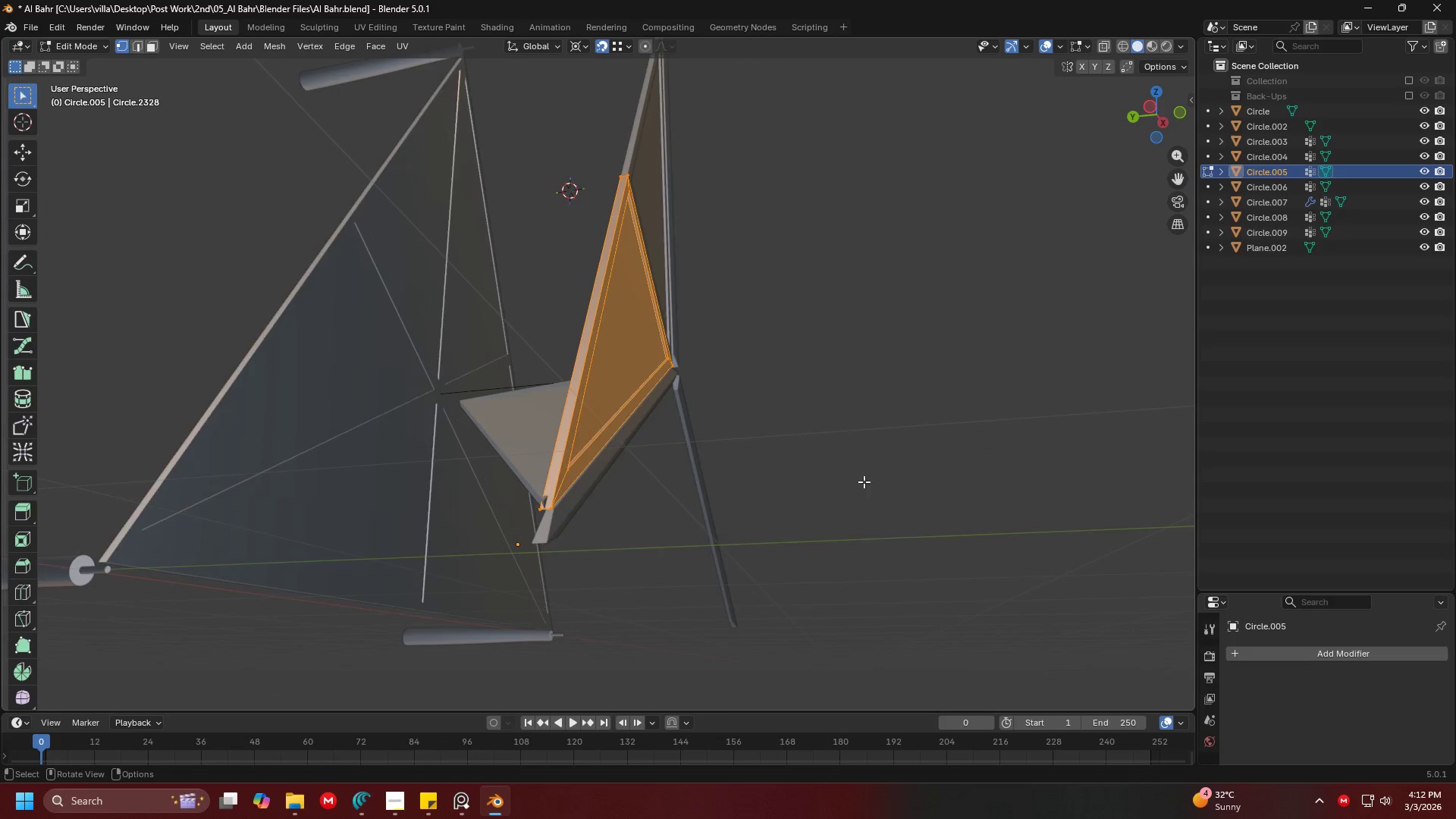 
key(Shift+ShiftLeft)
 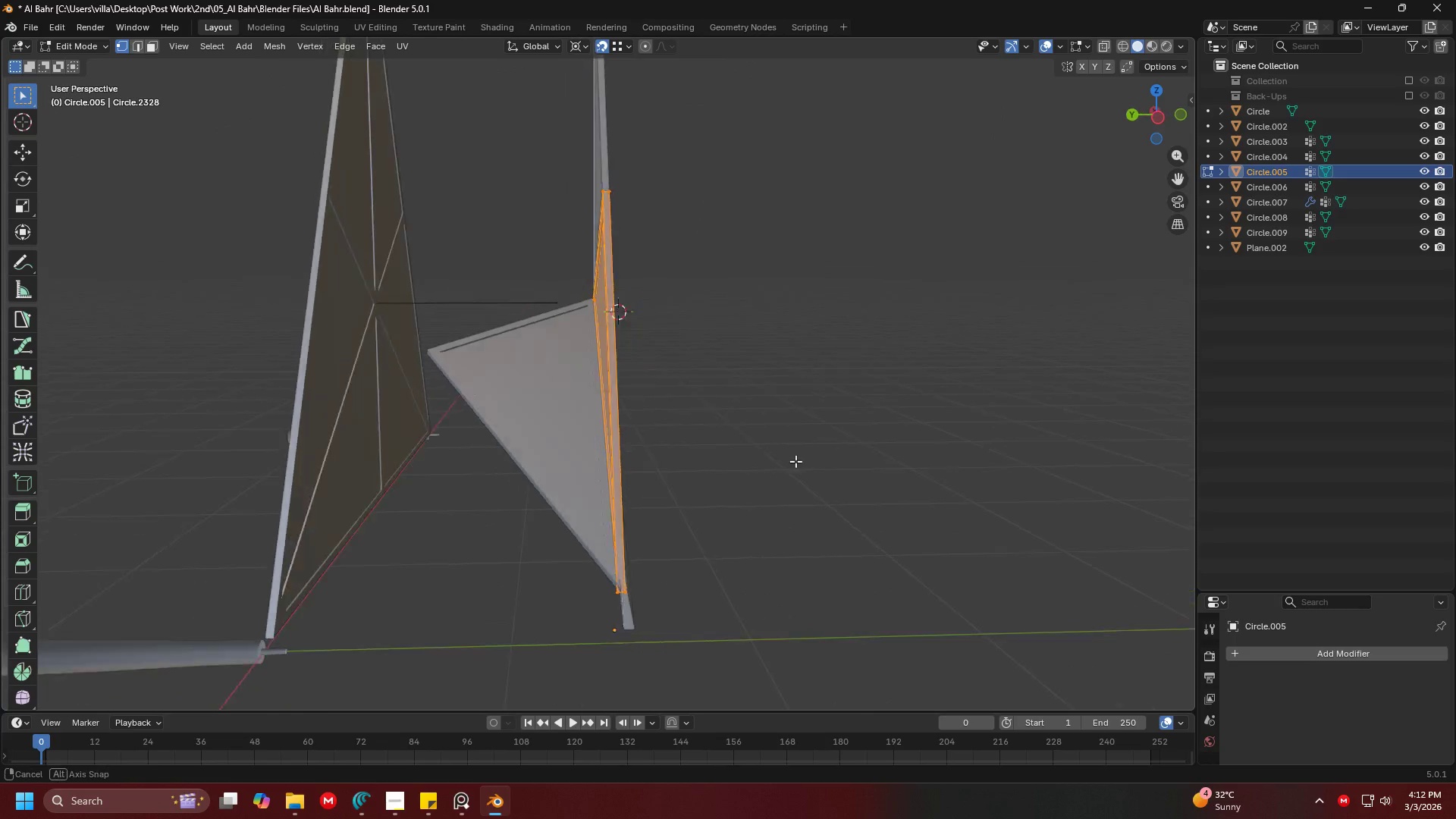 
scroll: coordinate [859, 480], scroll_direction: up, amount: 1.0
 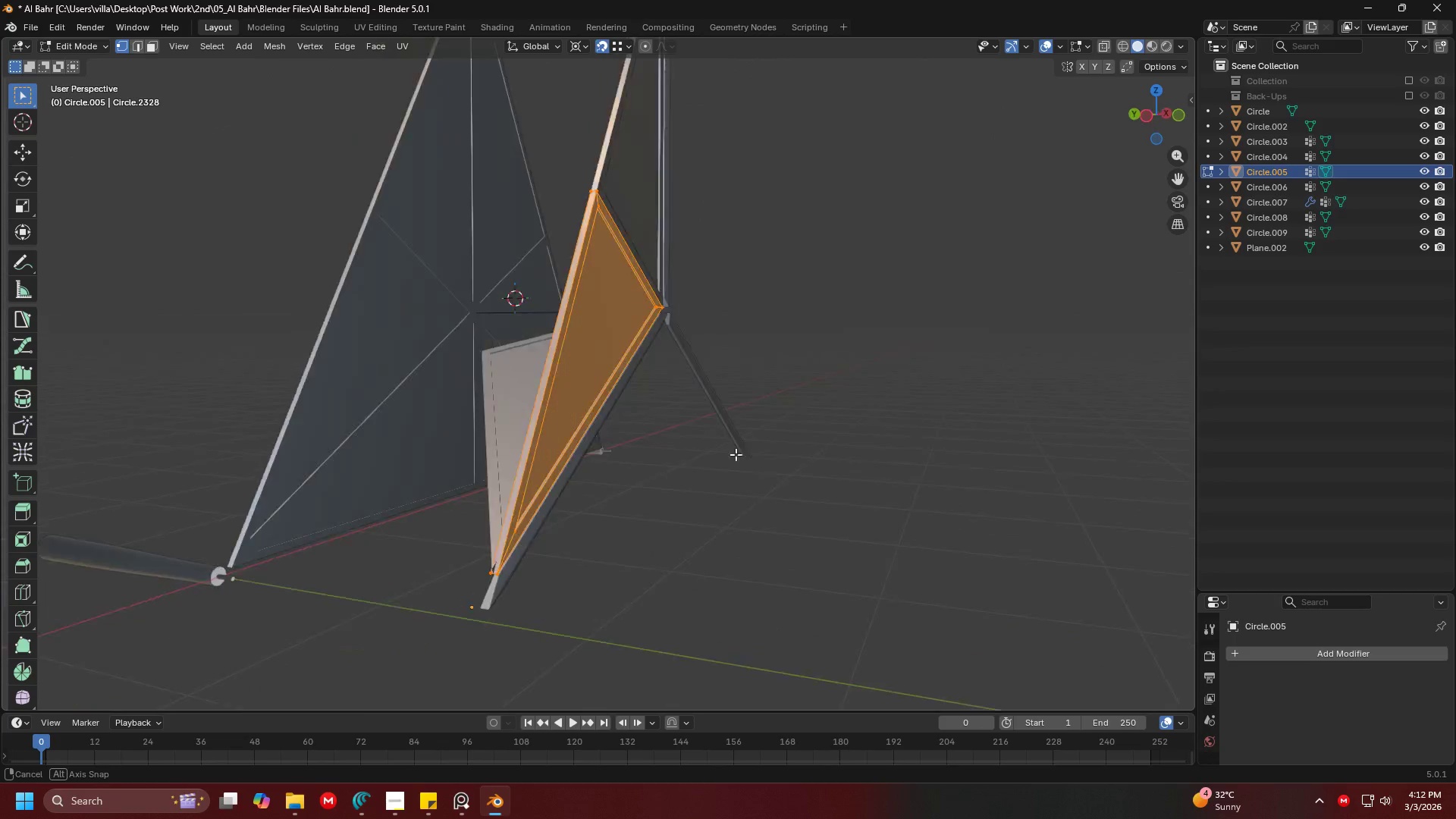 
left_click_drag(start_coordinate=[931, 234], to_coordinate=[927, 234])
 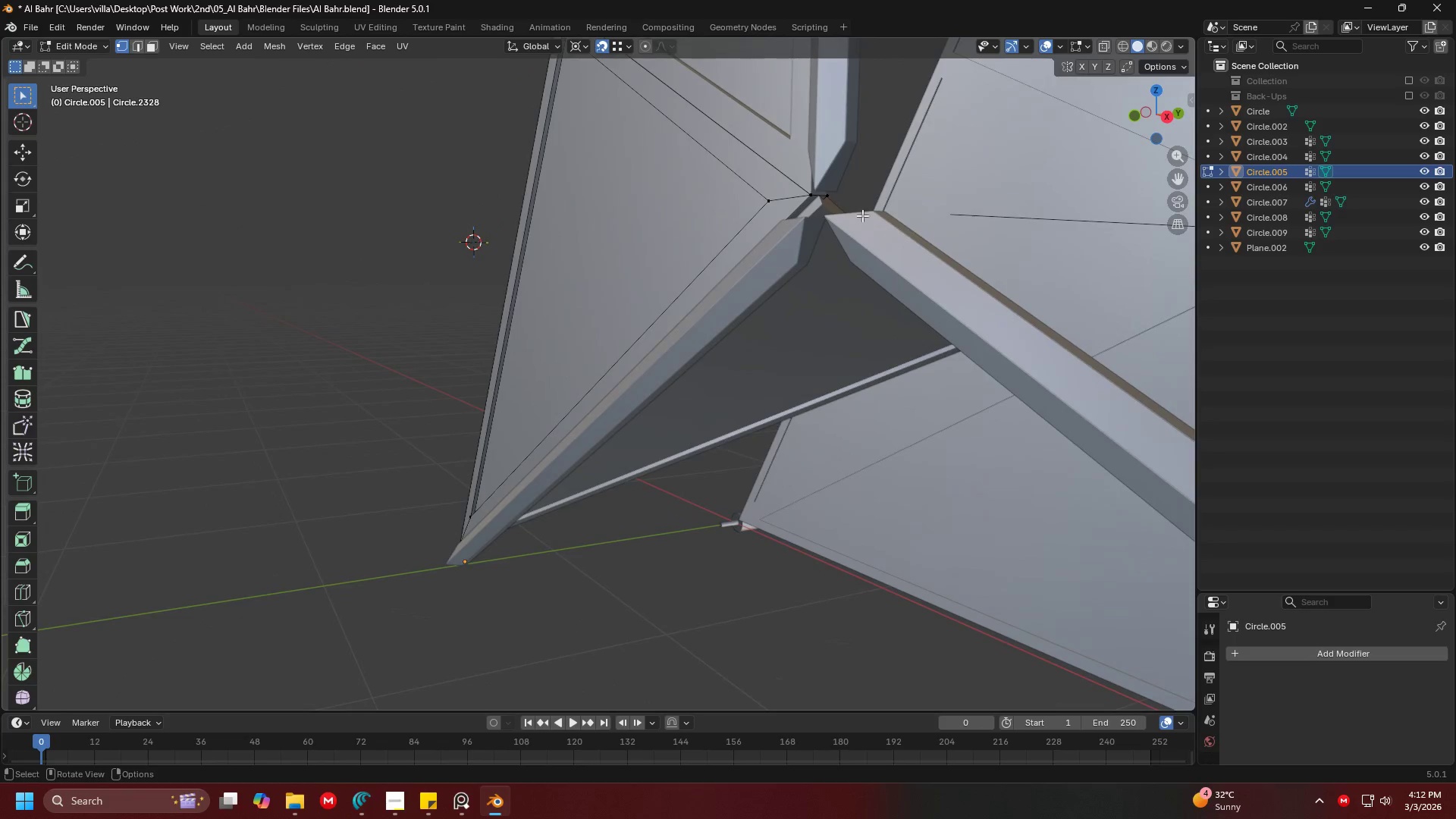 
scroll: coordinate [849, 368], scroll_direction: up, amount: 5.0
 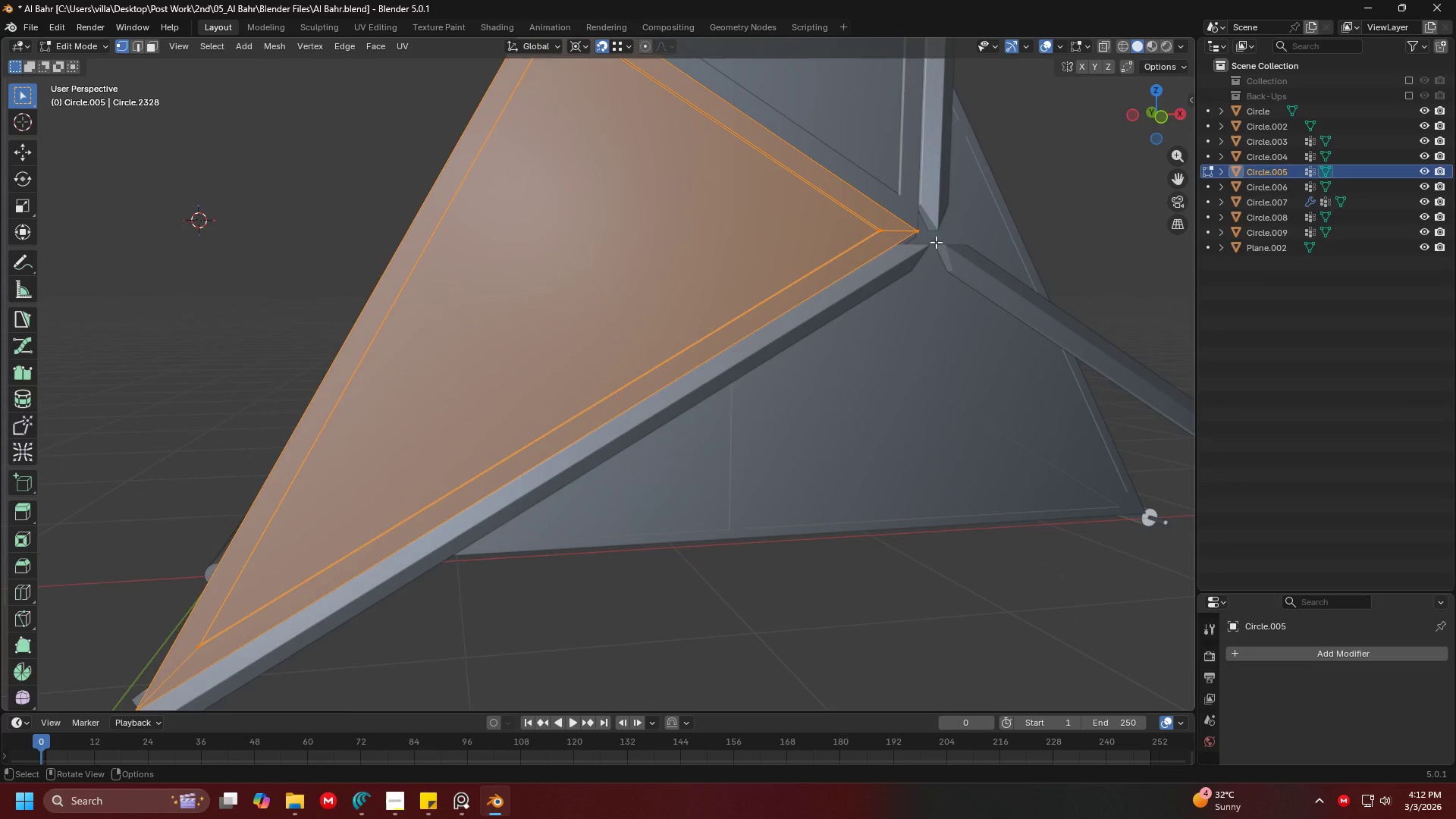 
left_click([809, 199])
 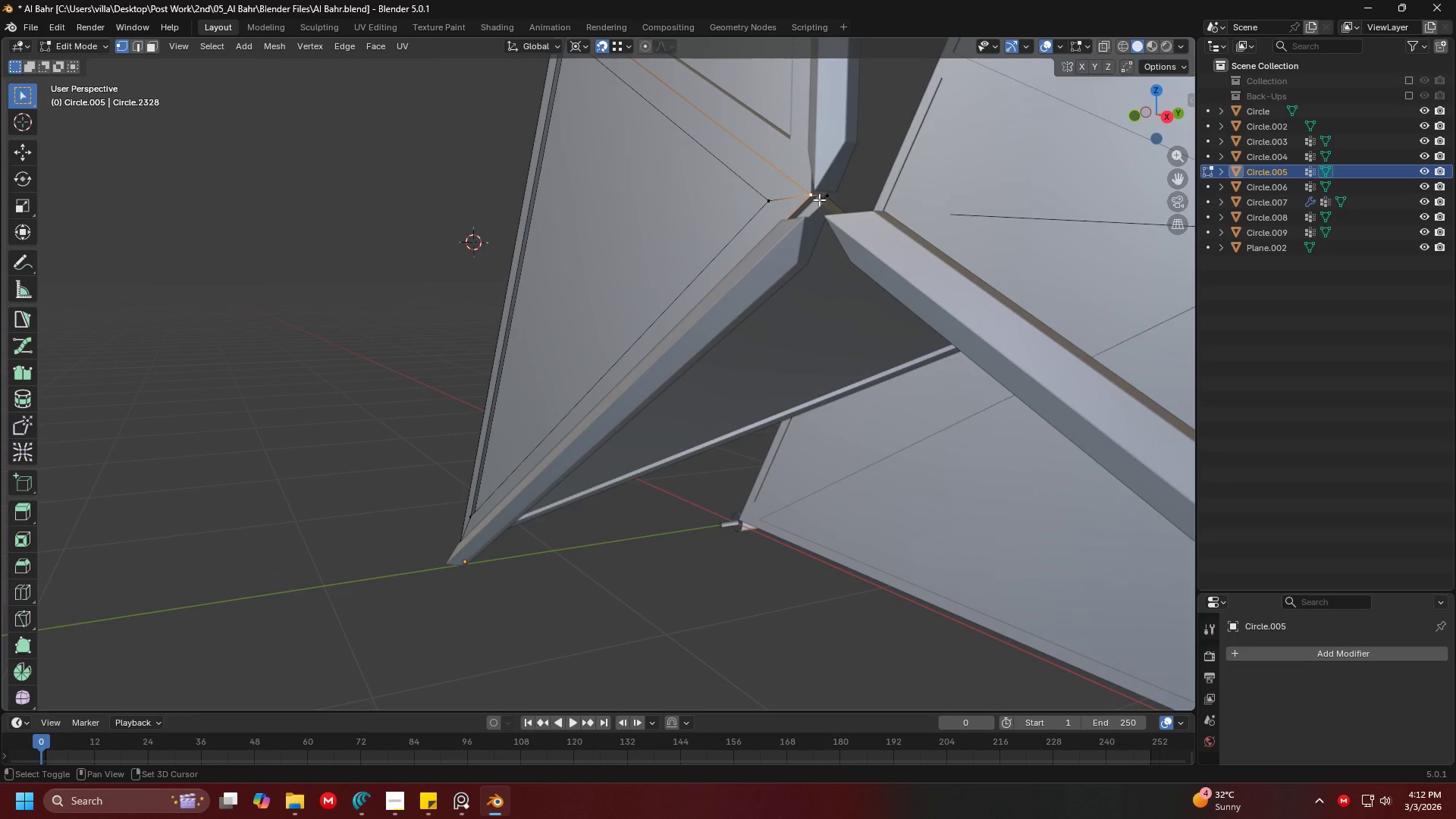 
double_click([843, 196])
 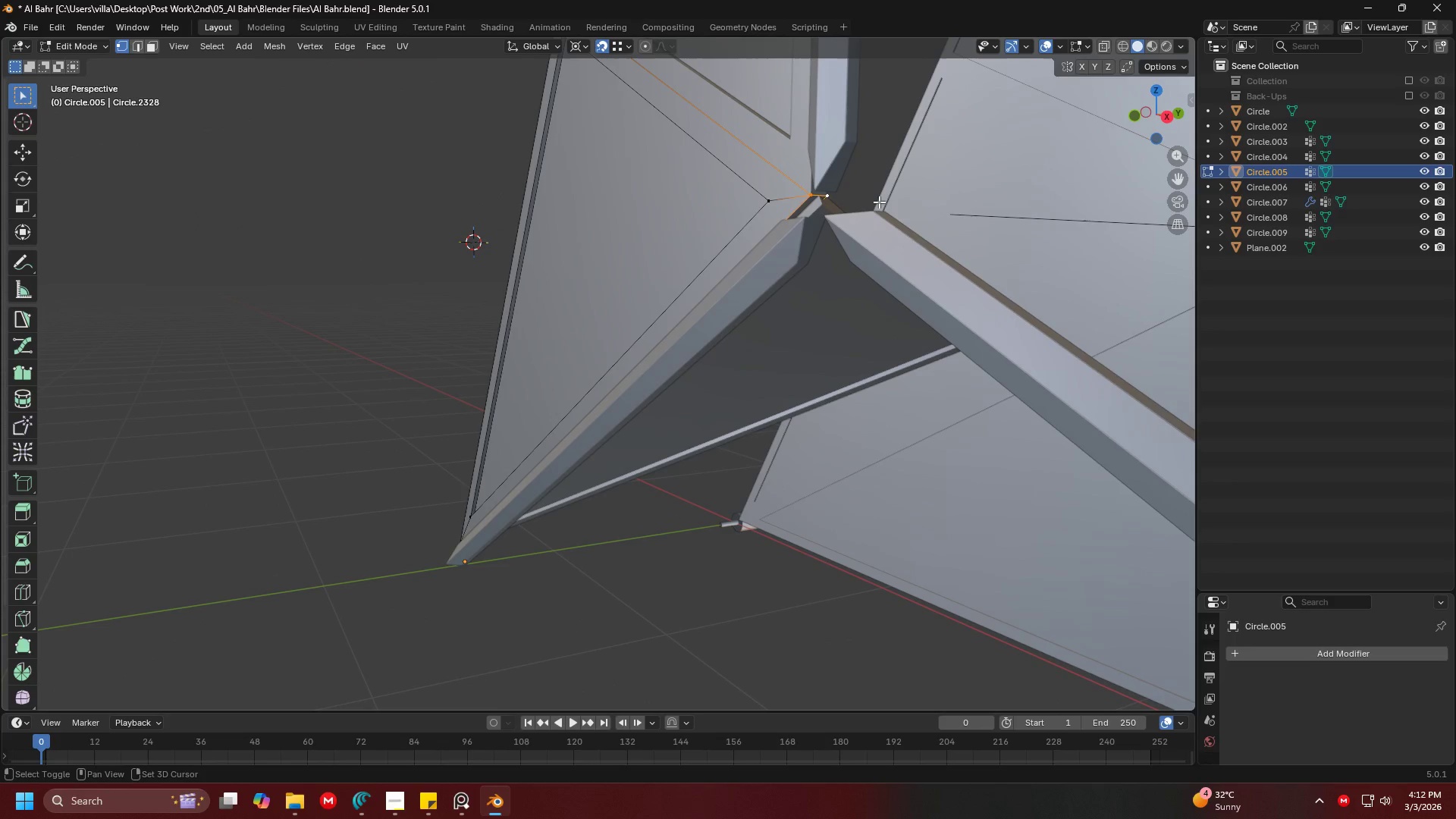 
key(Shift+S)
 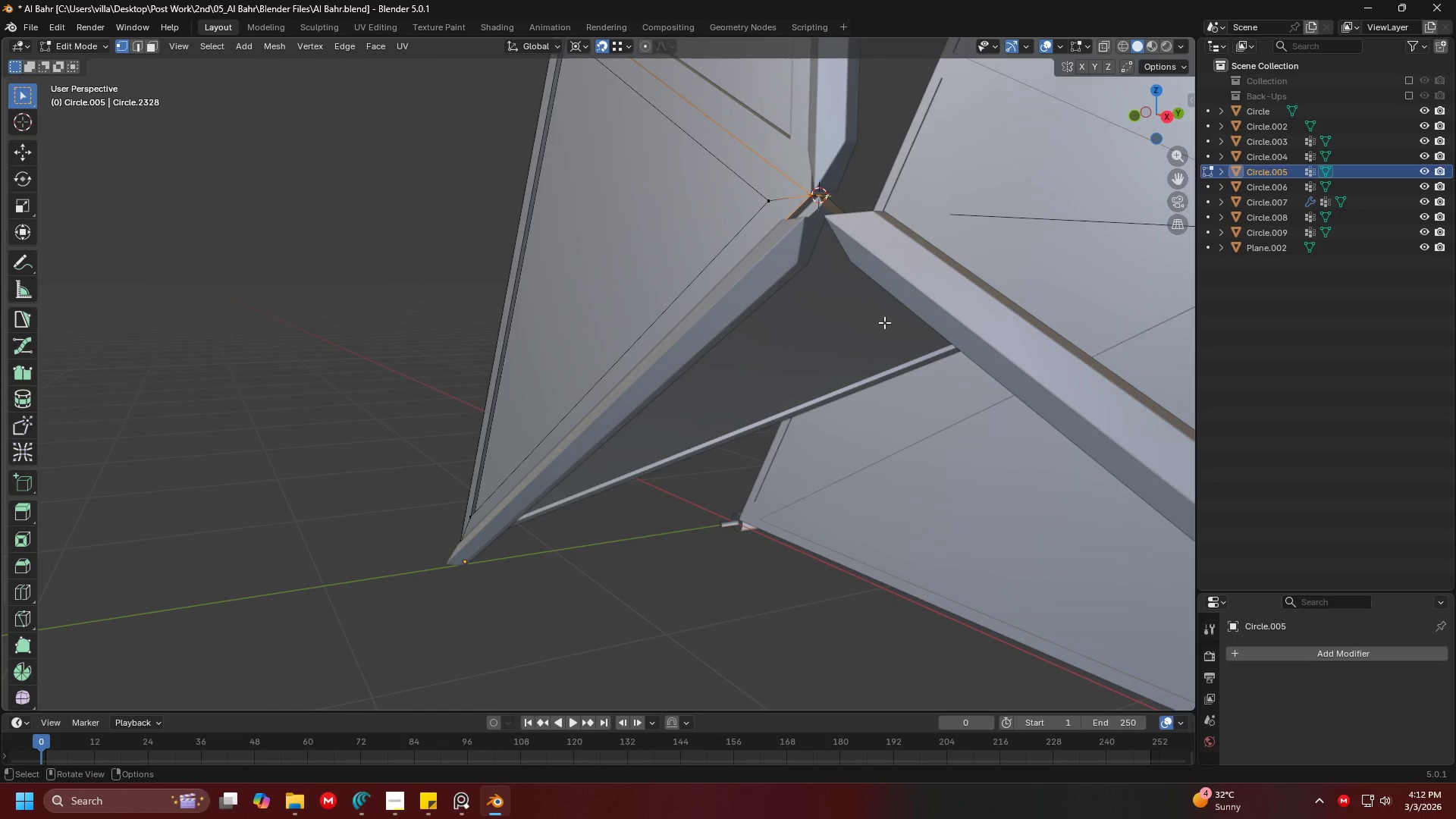 
hold_key(key=ShiftLeft, duration=0.45)
 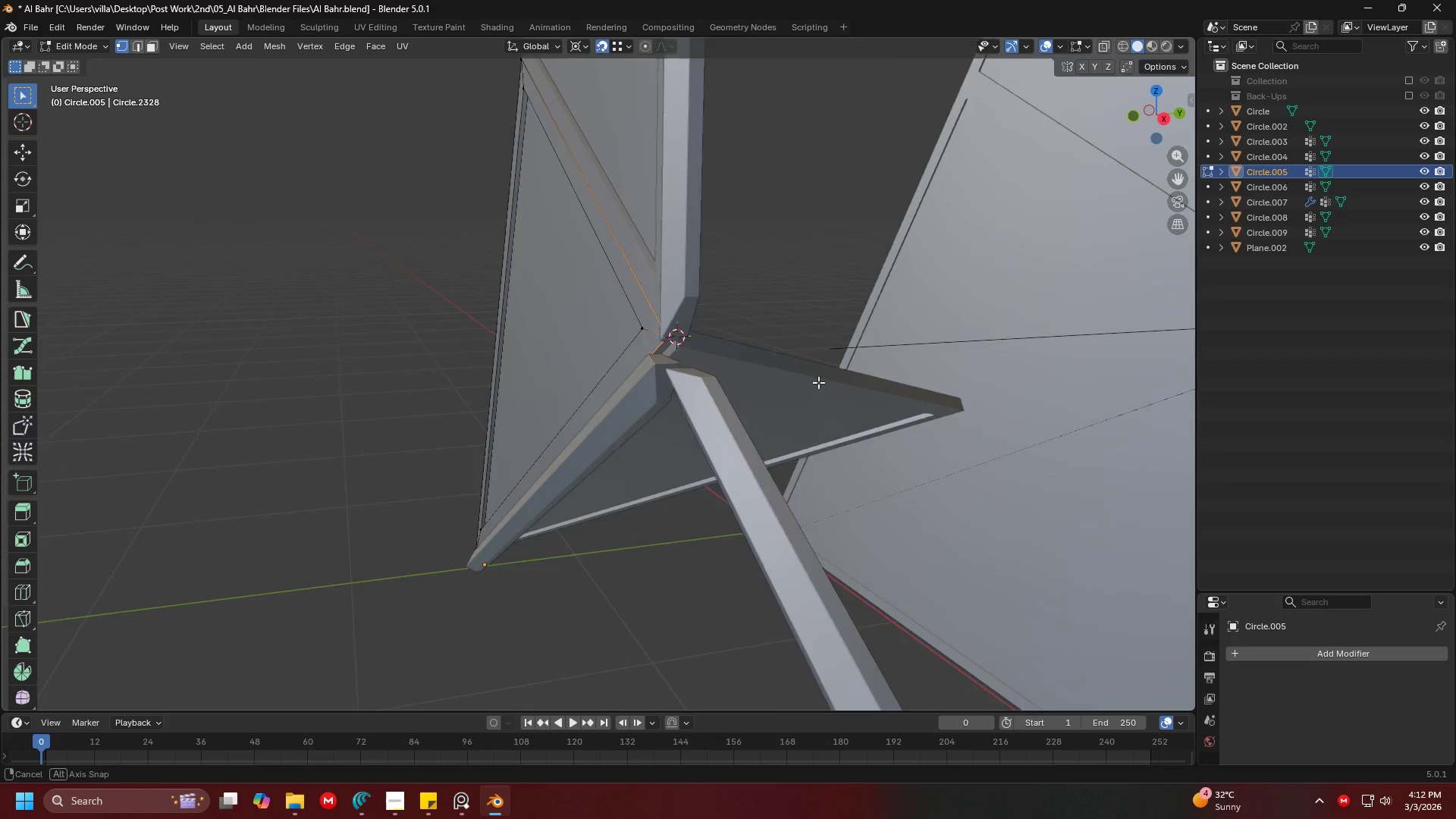 
key(Tab)
 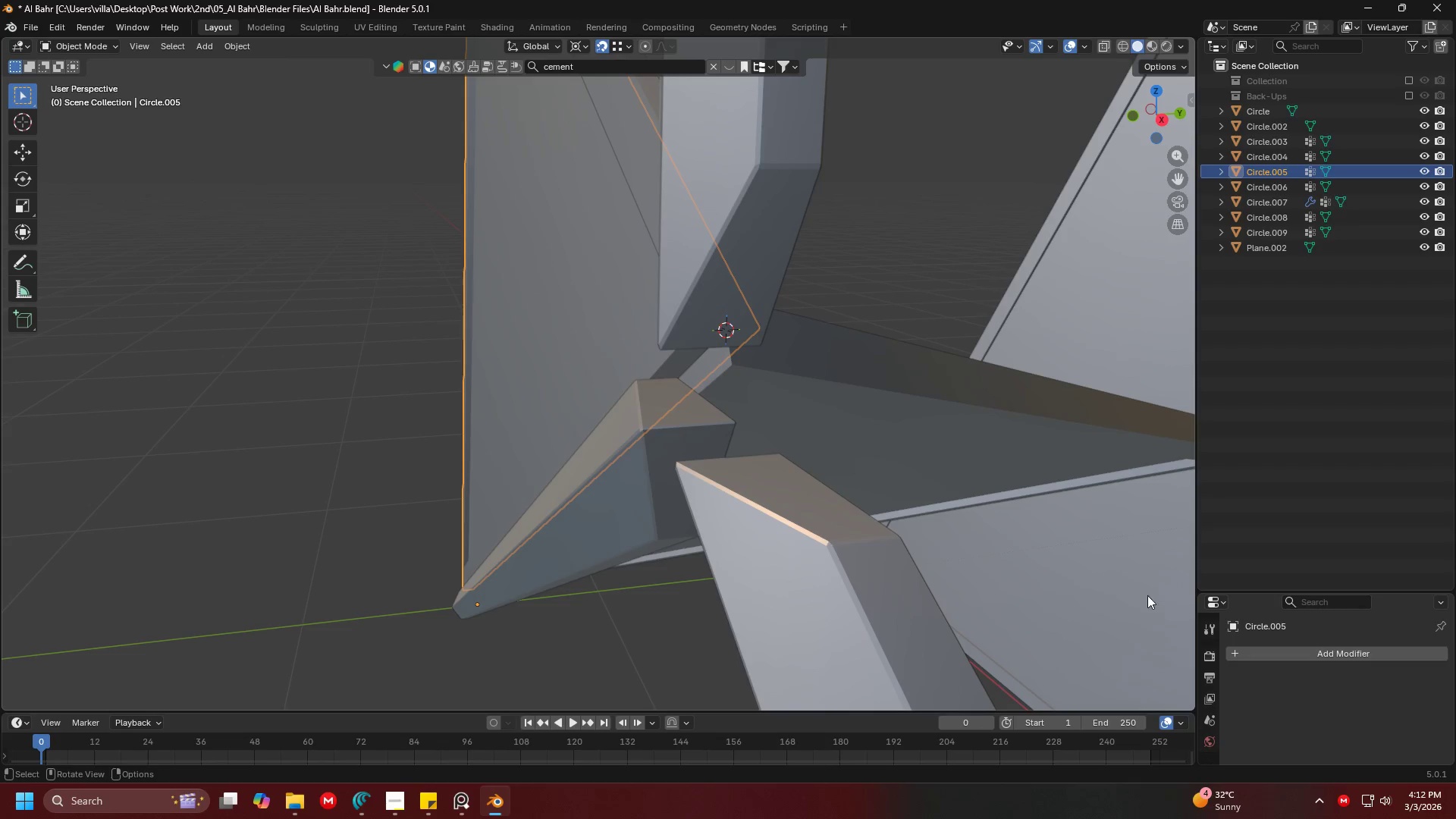 
scroll: coordinate [809, 387], scroll_direction: up, amount: 3.0
 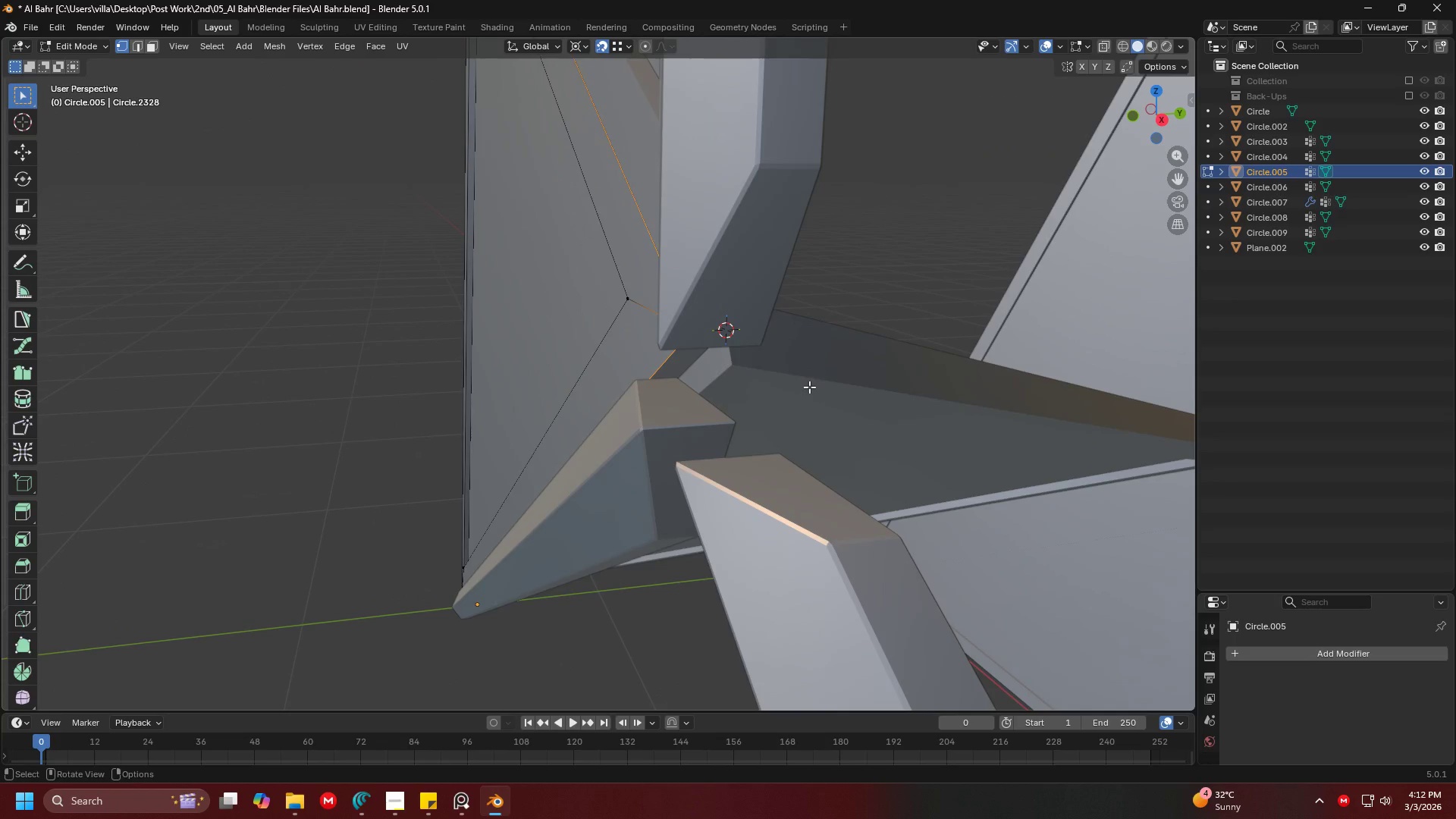 
left_click_drag(start_coordinate=[1239, 589], to_coordinate=[1213, 253])
 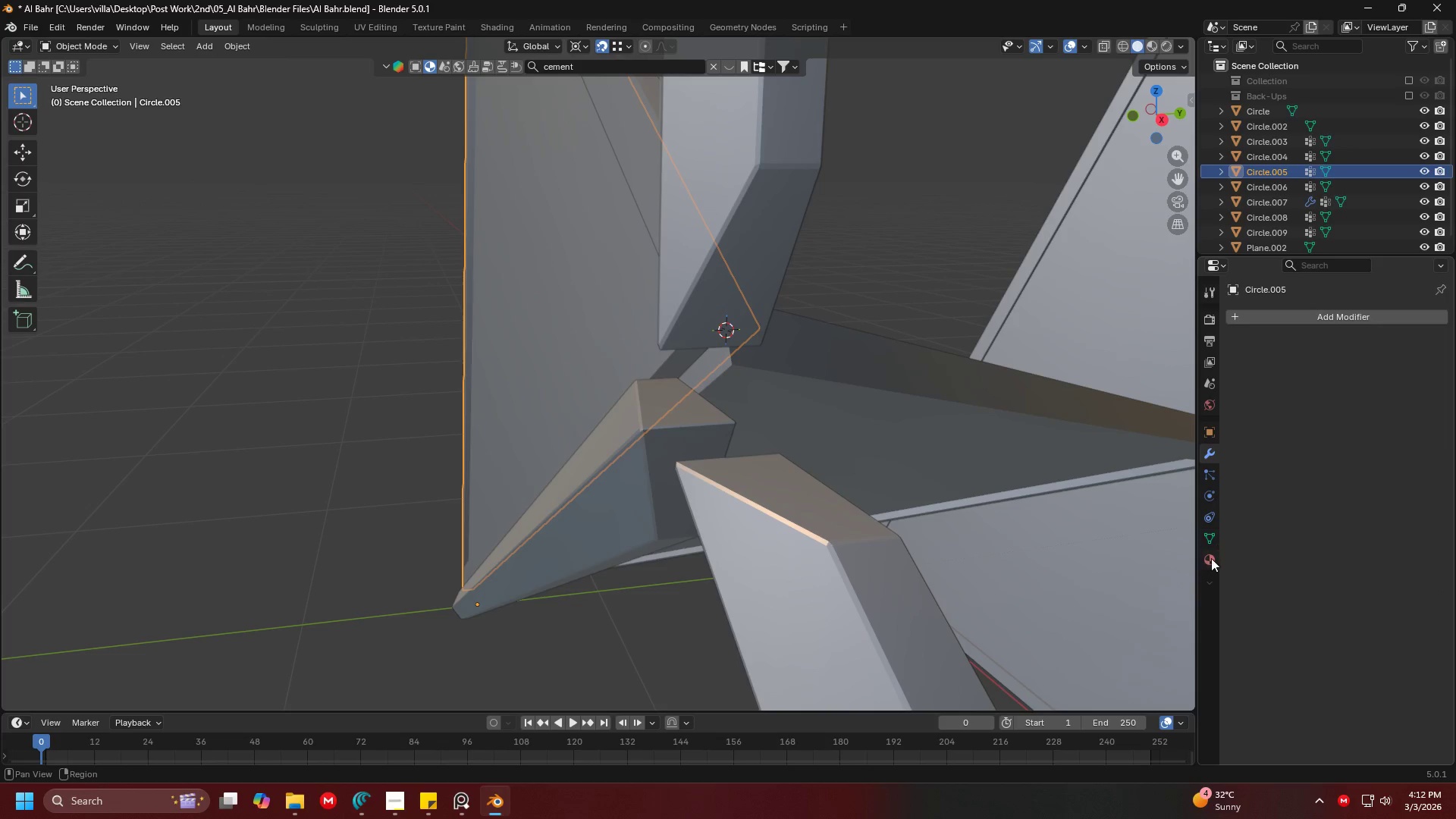 
left_click([1208, 563])
 